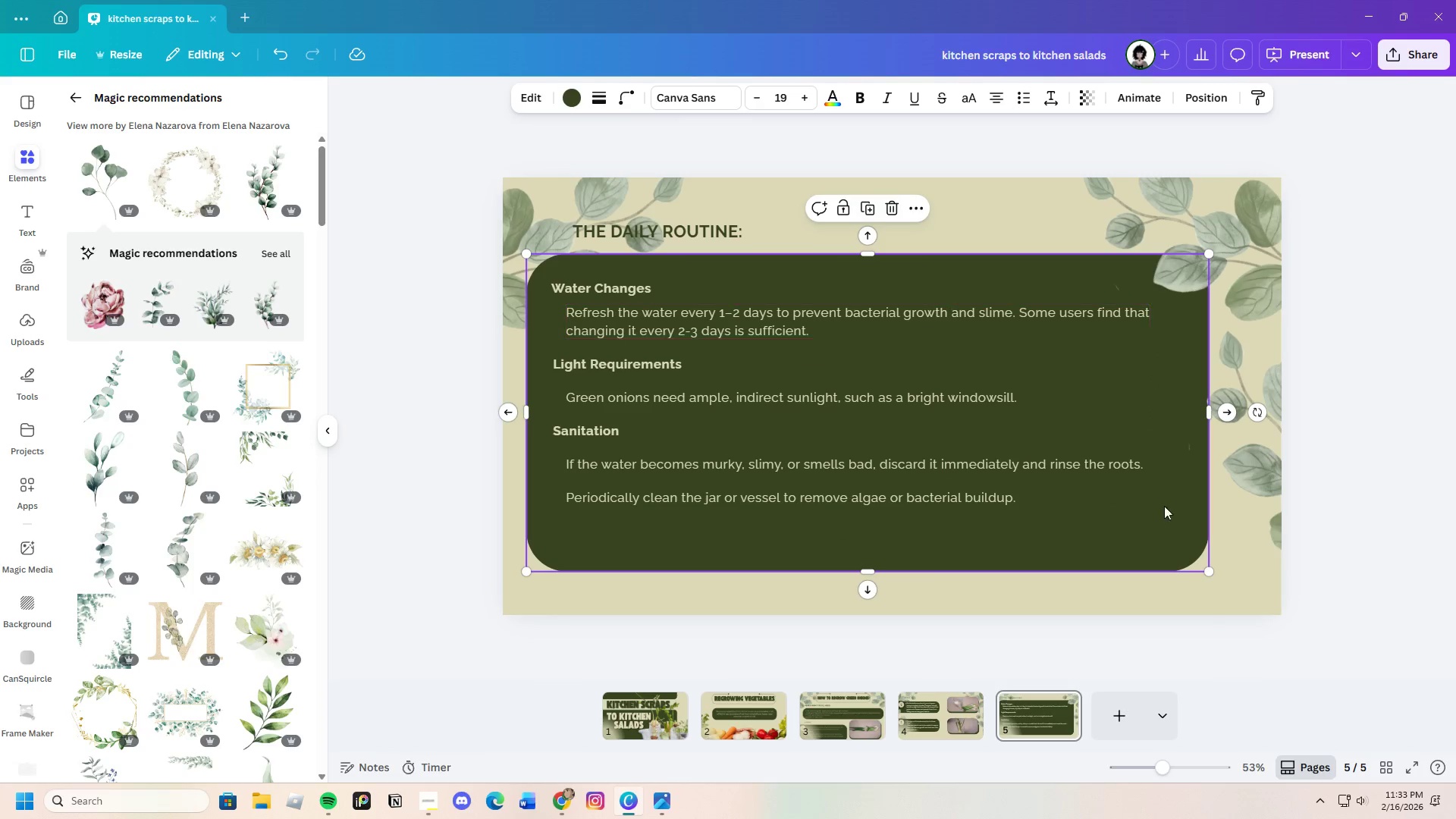 
left_click([1213, 670])
 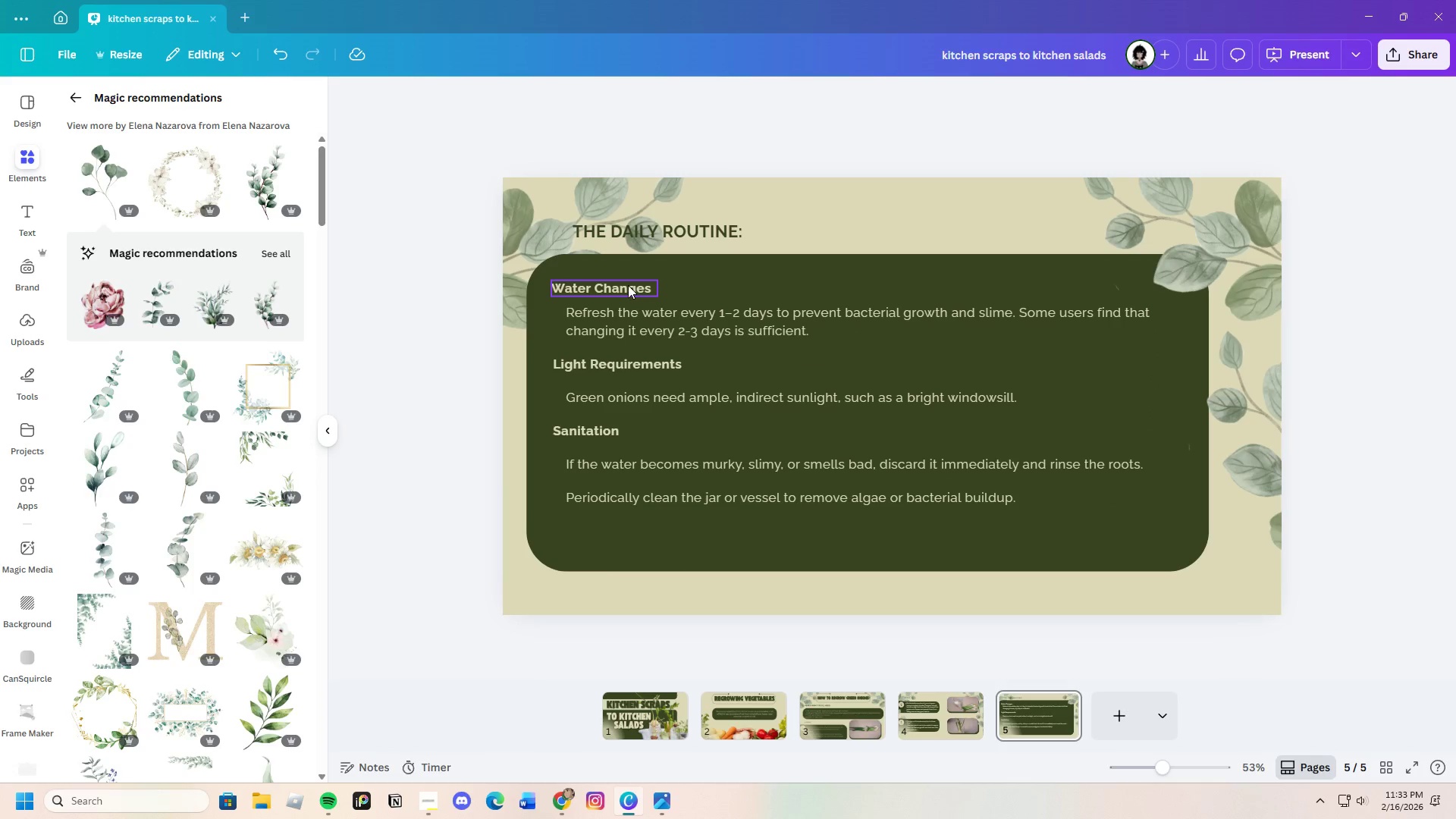 
left_click_drag(start_coordinate=[623, 285], to_coordinate=[629, 285])
 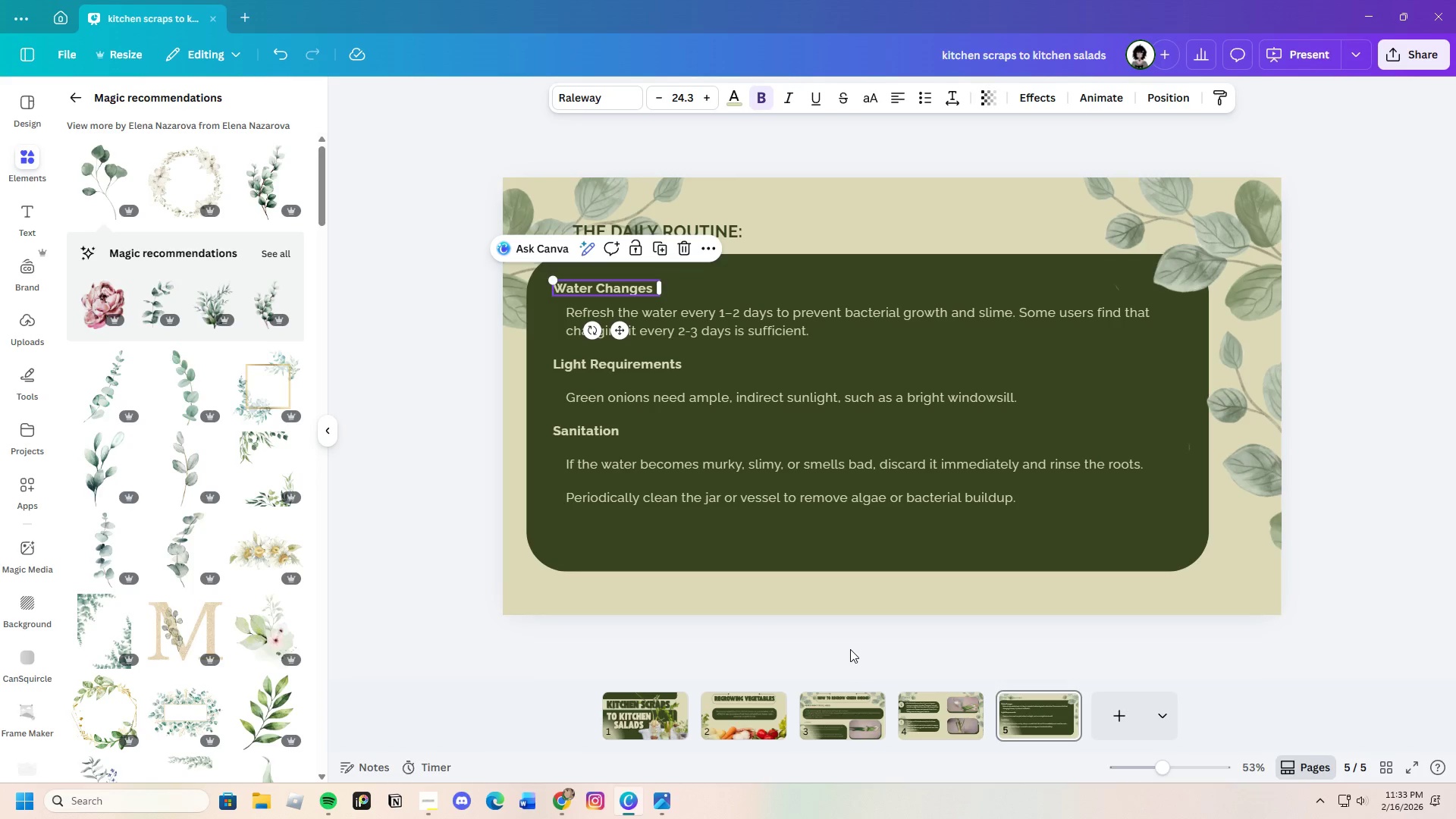 
left_click([839, 587])
 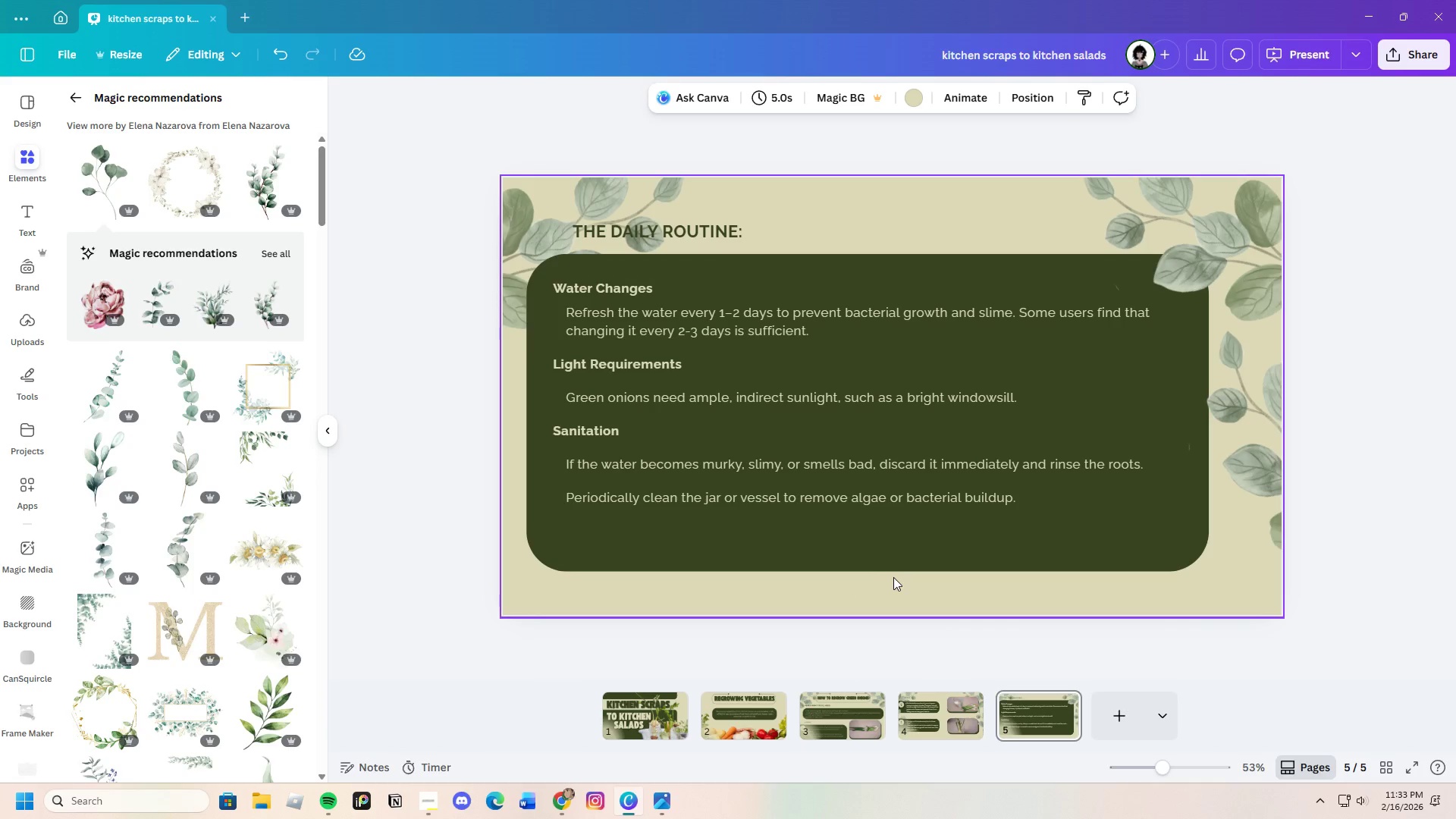 
left_click([874, 554])
 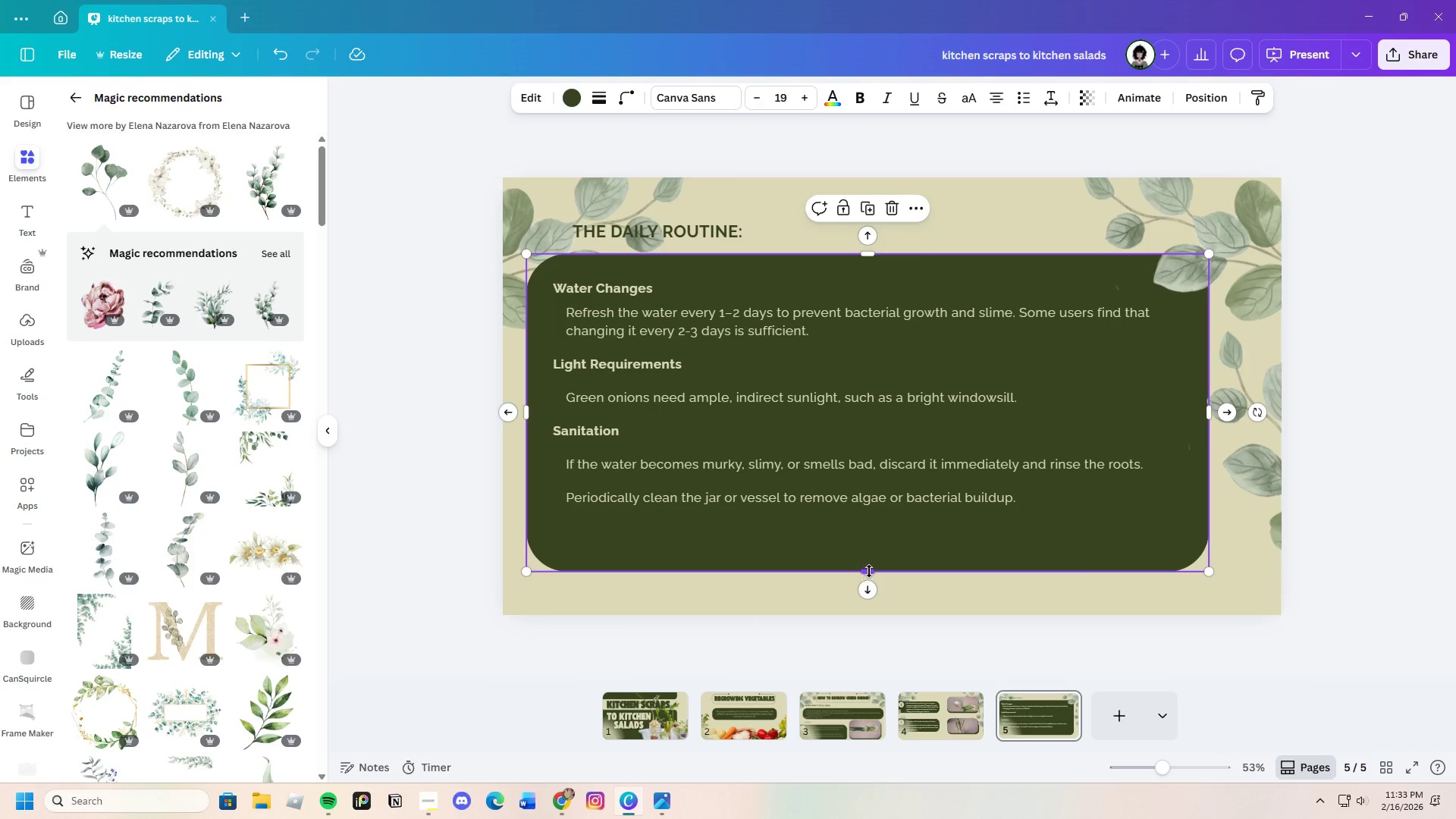 
left_click_drag(start_coordinate=[869, 571], to_coordinate=[874, 538])
 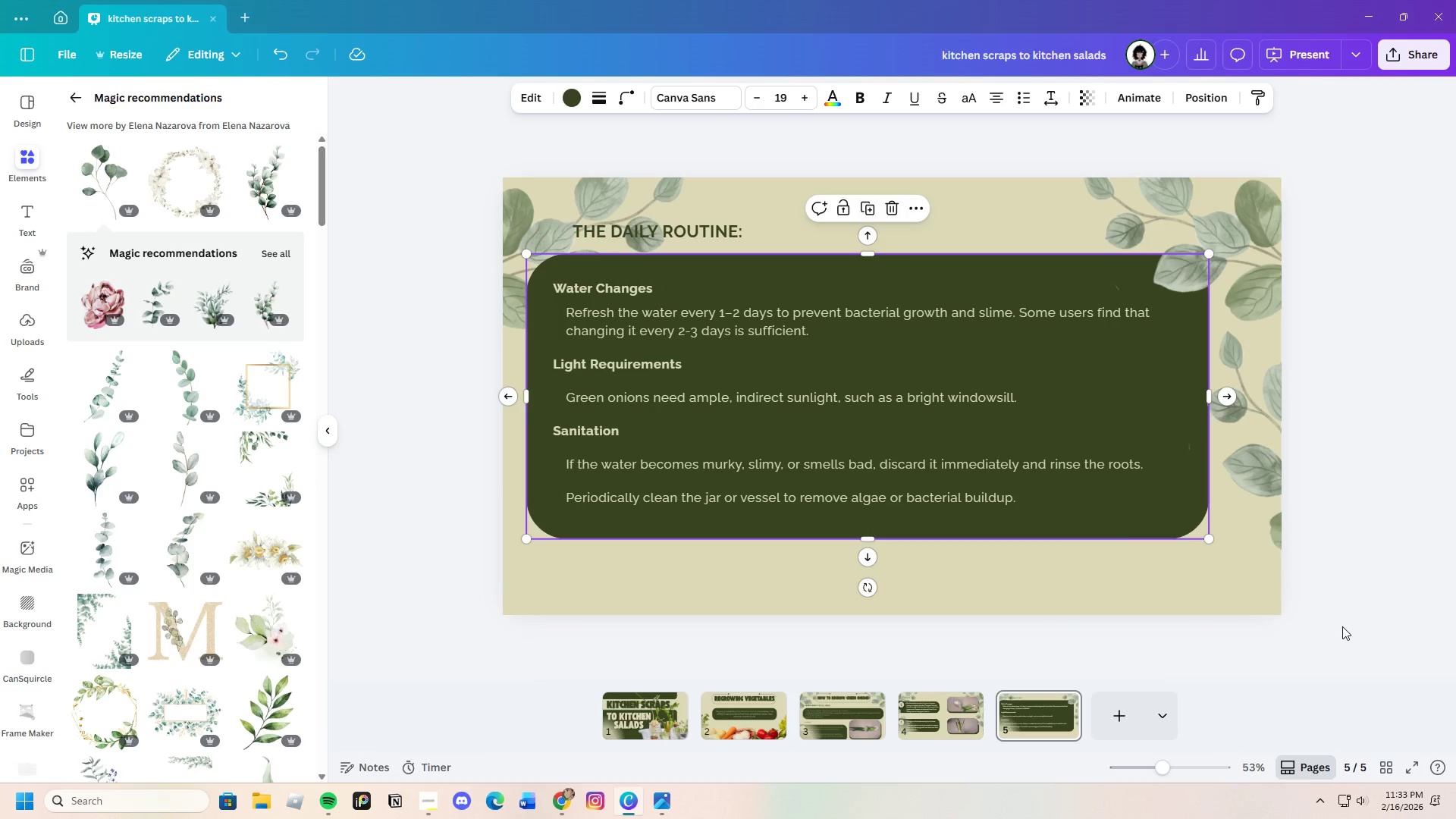 
left_click([1342, 626])
 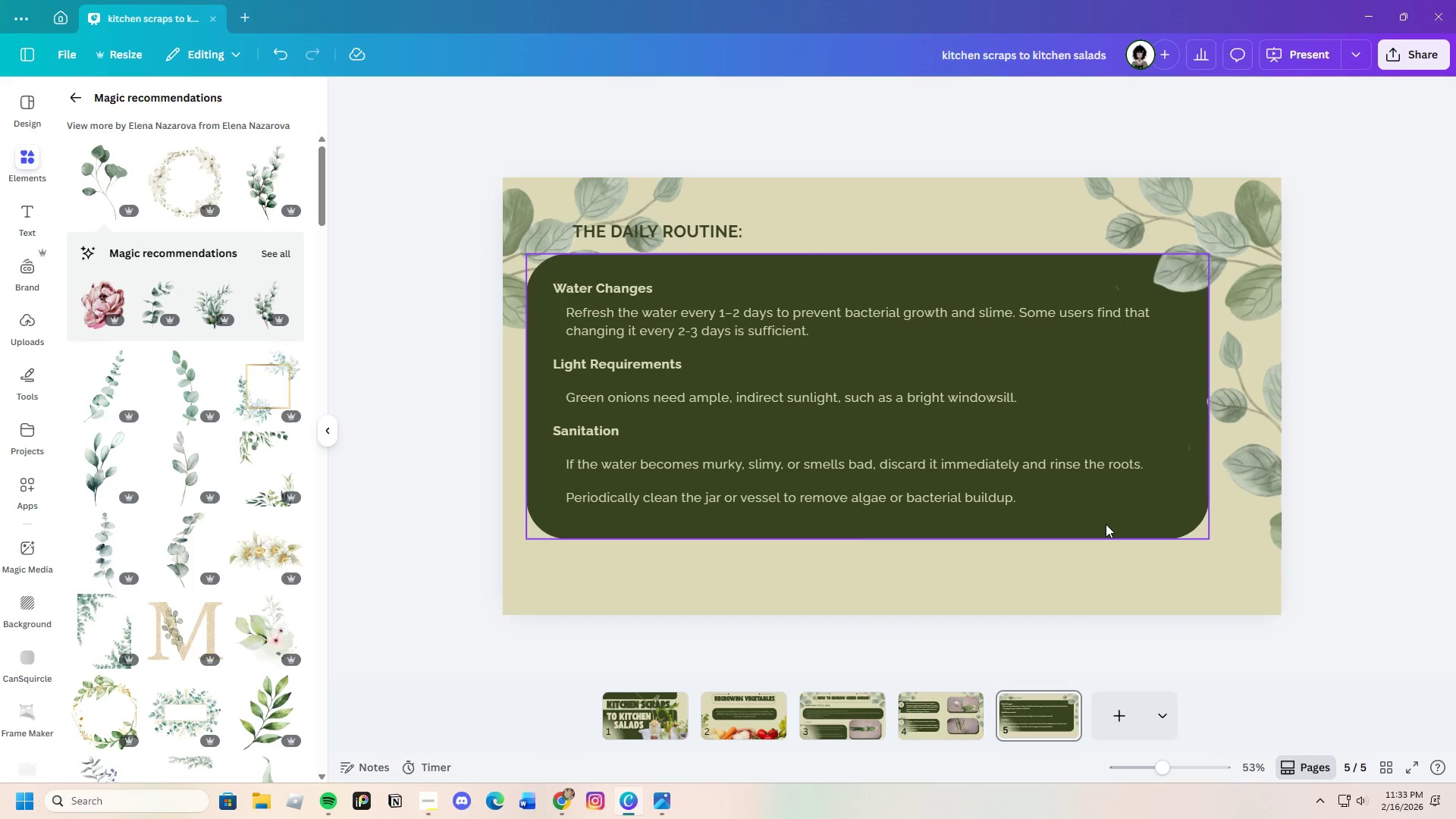 
left_click([1106, 524])
 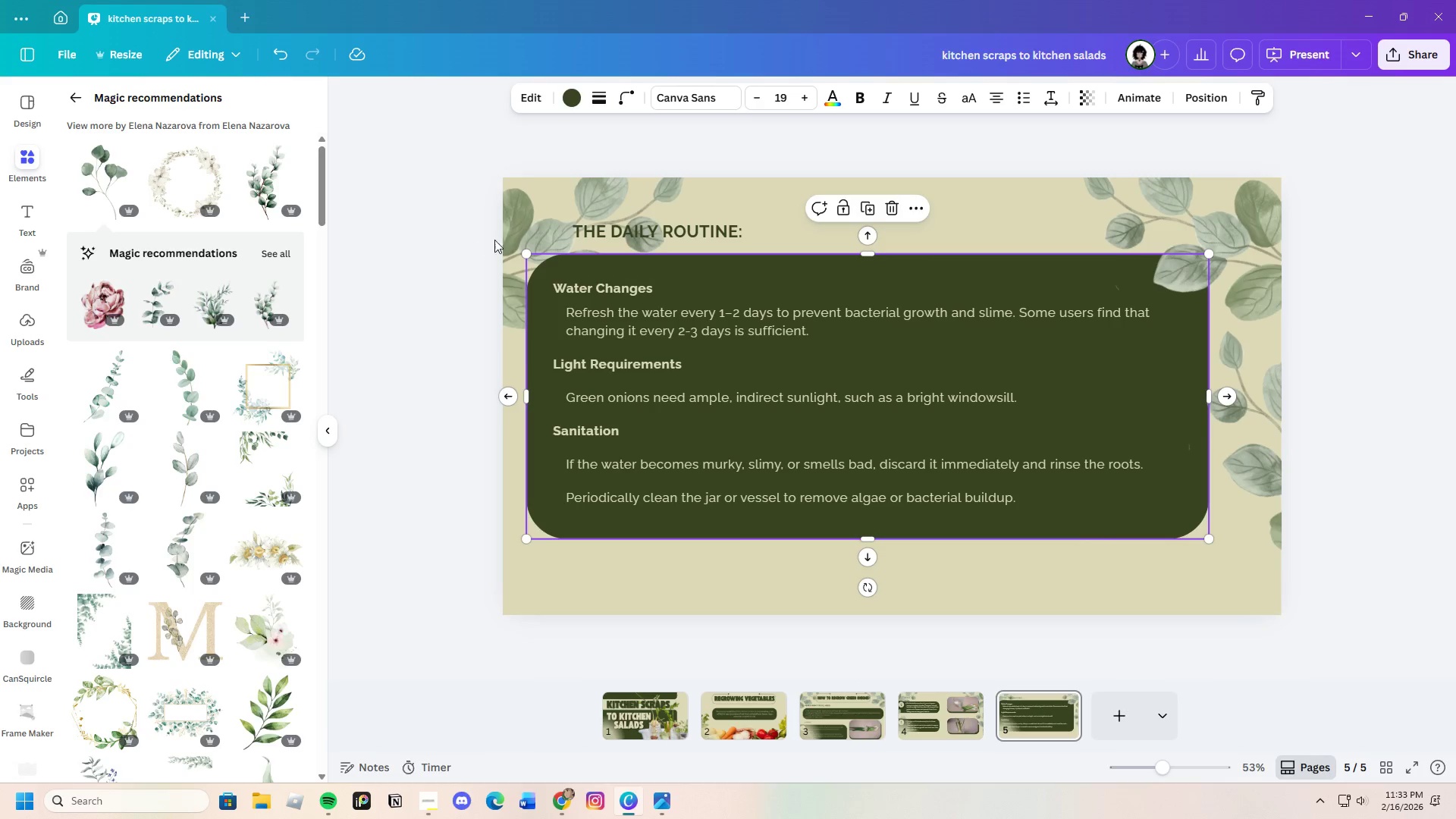 
left_click([520, 246])
 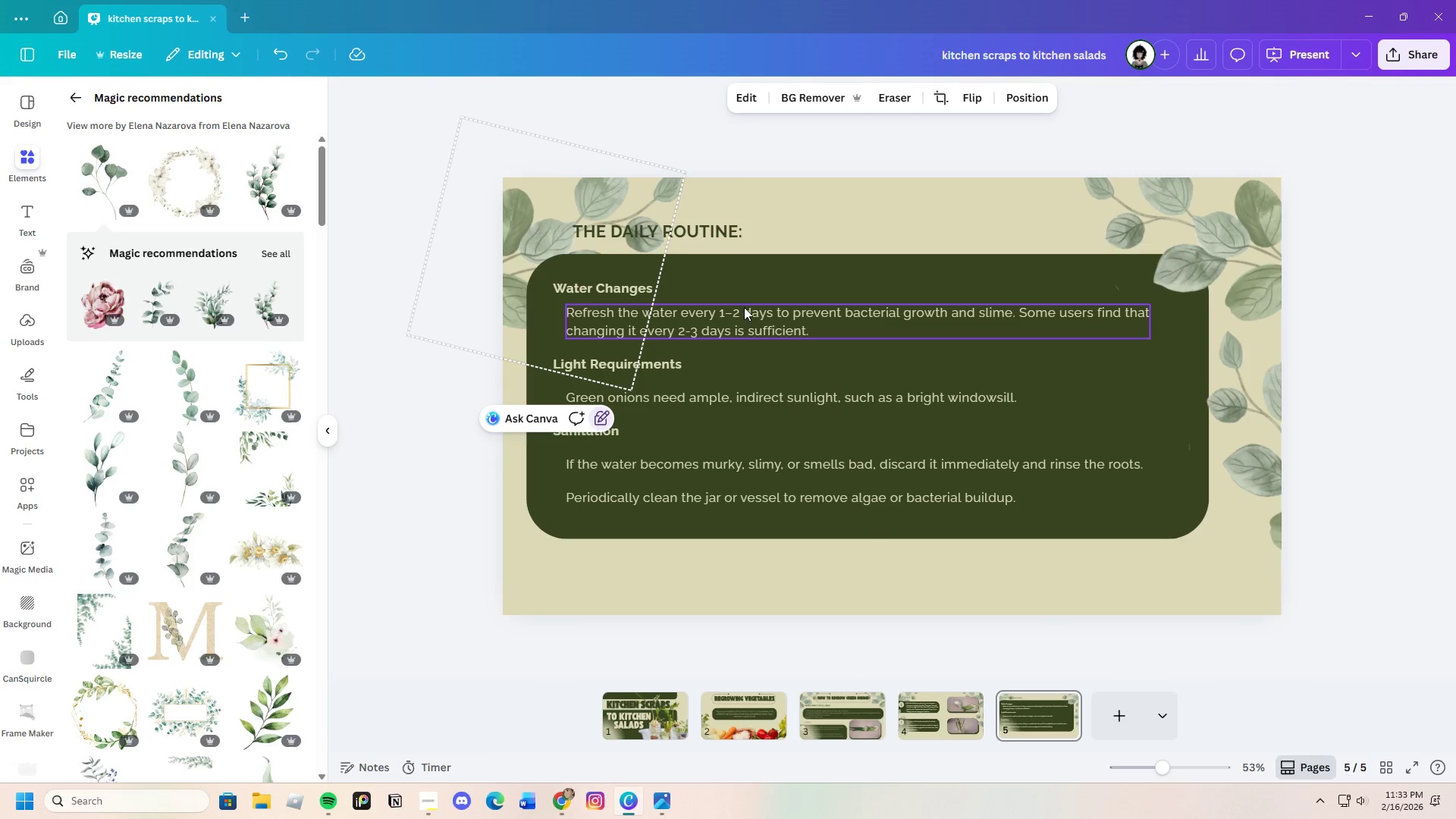 
left_click([730, 284])
 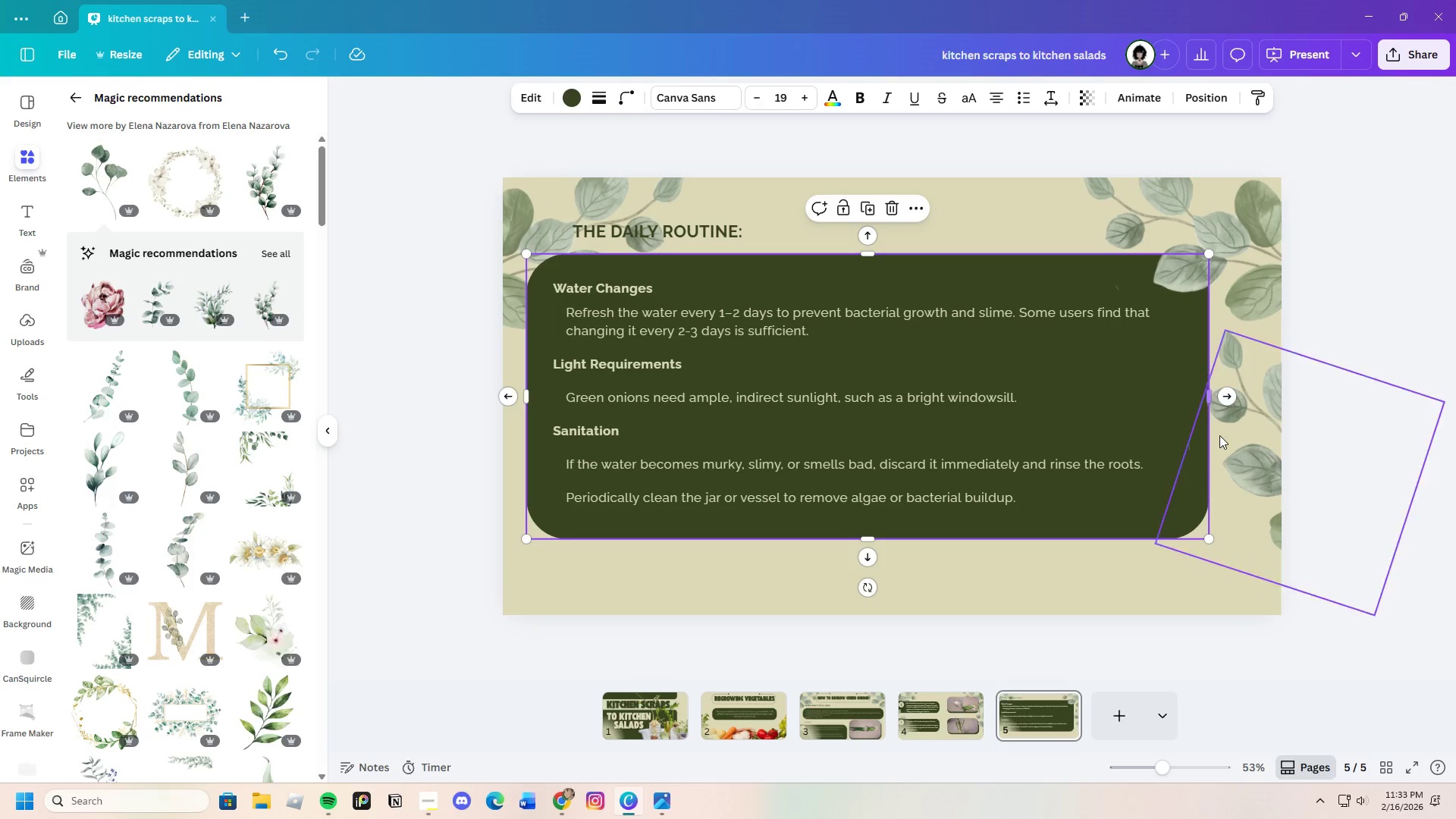 
left_click_drag(start_coordinate=[1210, 395], to_coordinate=[1176, 407])
 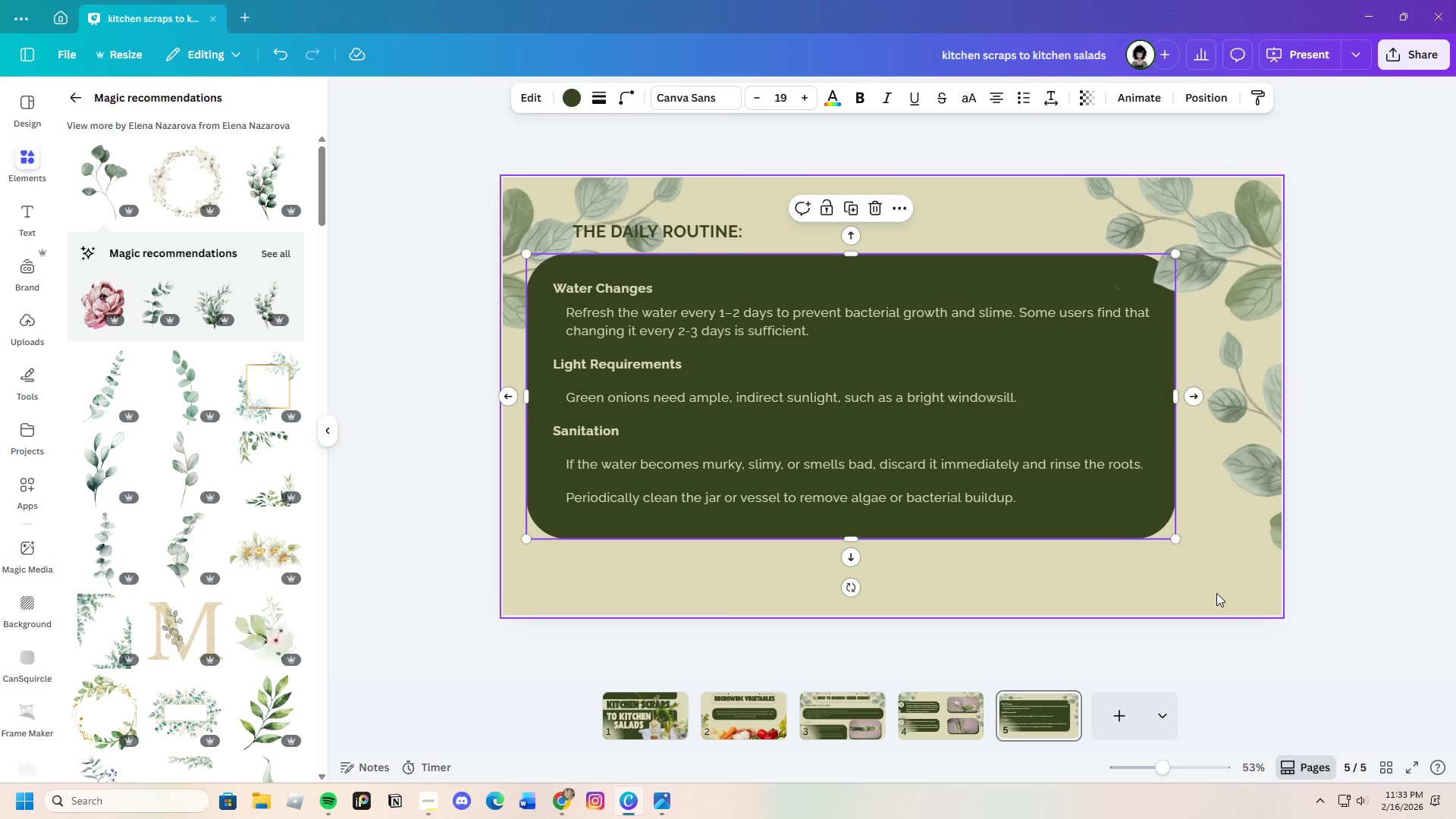 
left_click([1216, 593])
 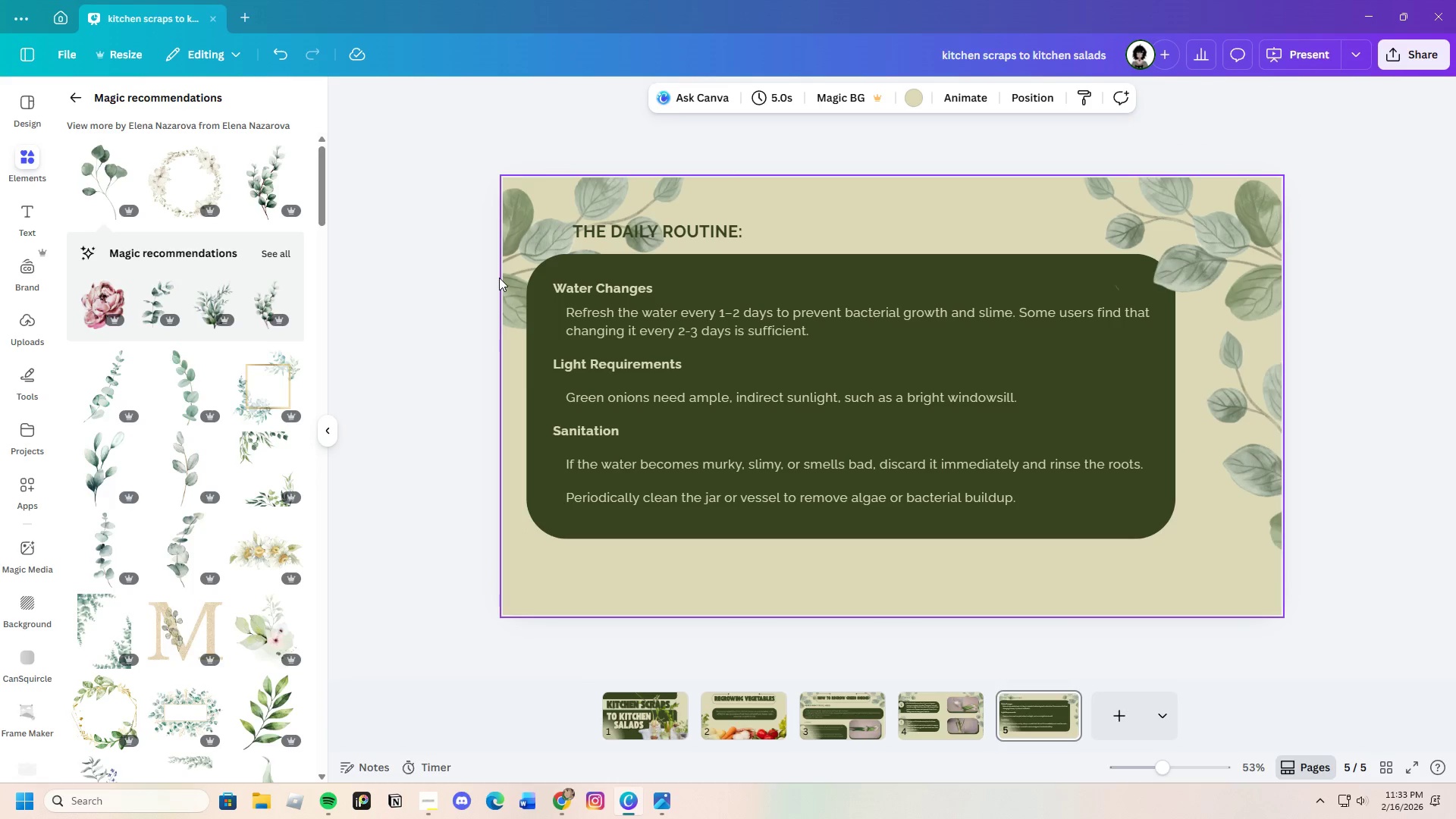 
left_click_drag(start_coordinate=[501, 275], to_coordinate=[1151, 543])
 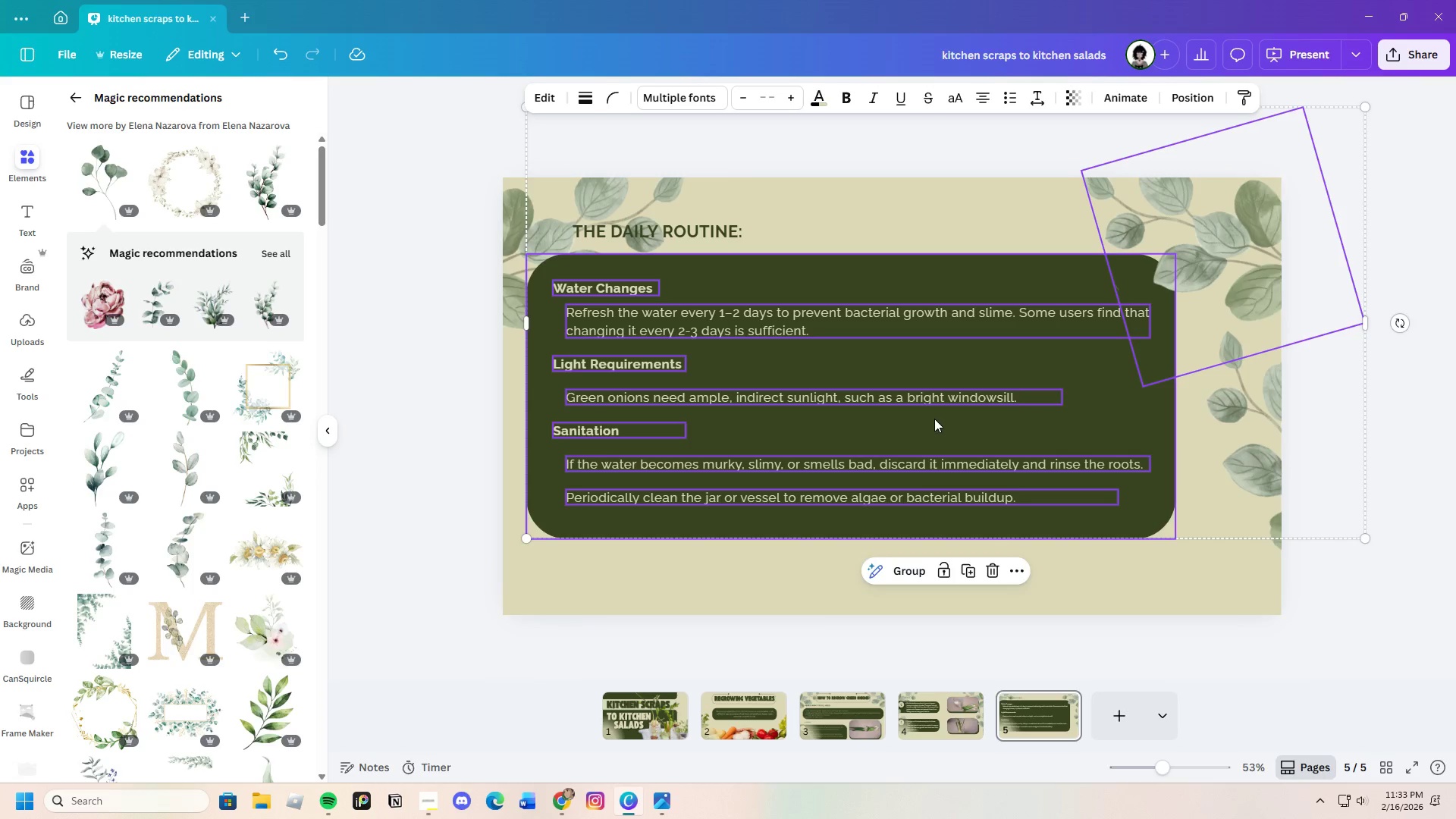 
left_click_drag(start_coordinate=[932, 419], to_coordinate=[952, 419])
 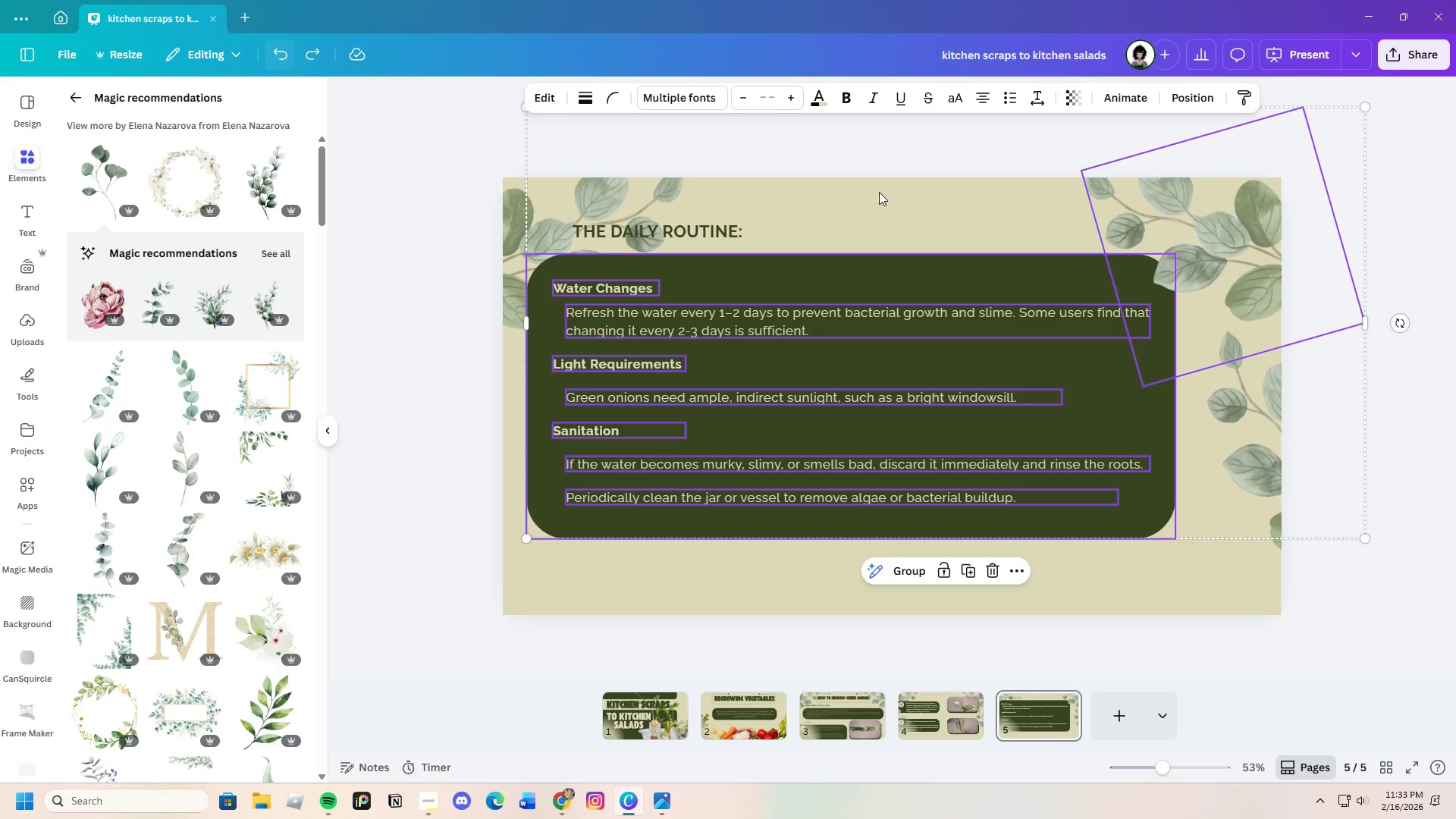 
left_click([1223, 228])
 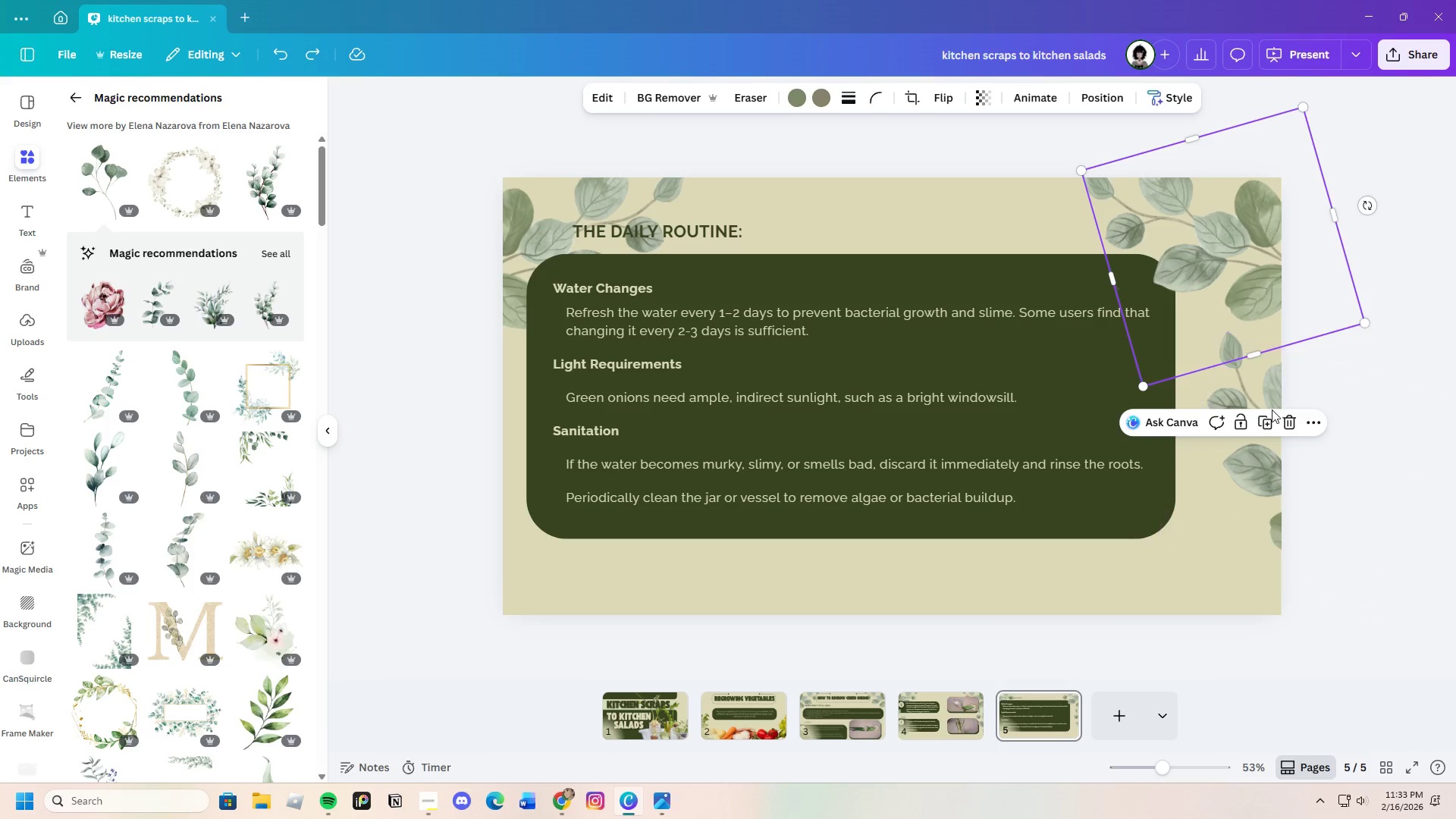 
left_click([1245, 419])
 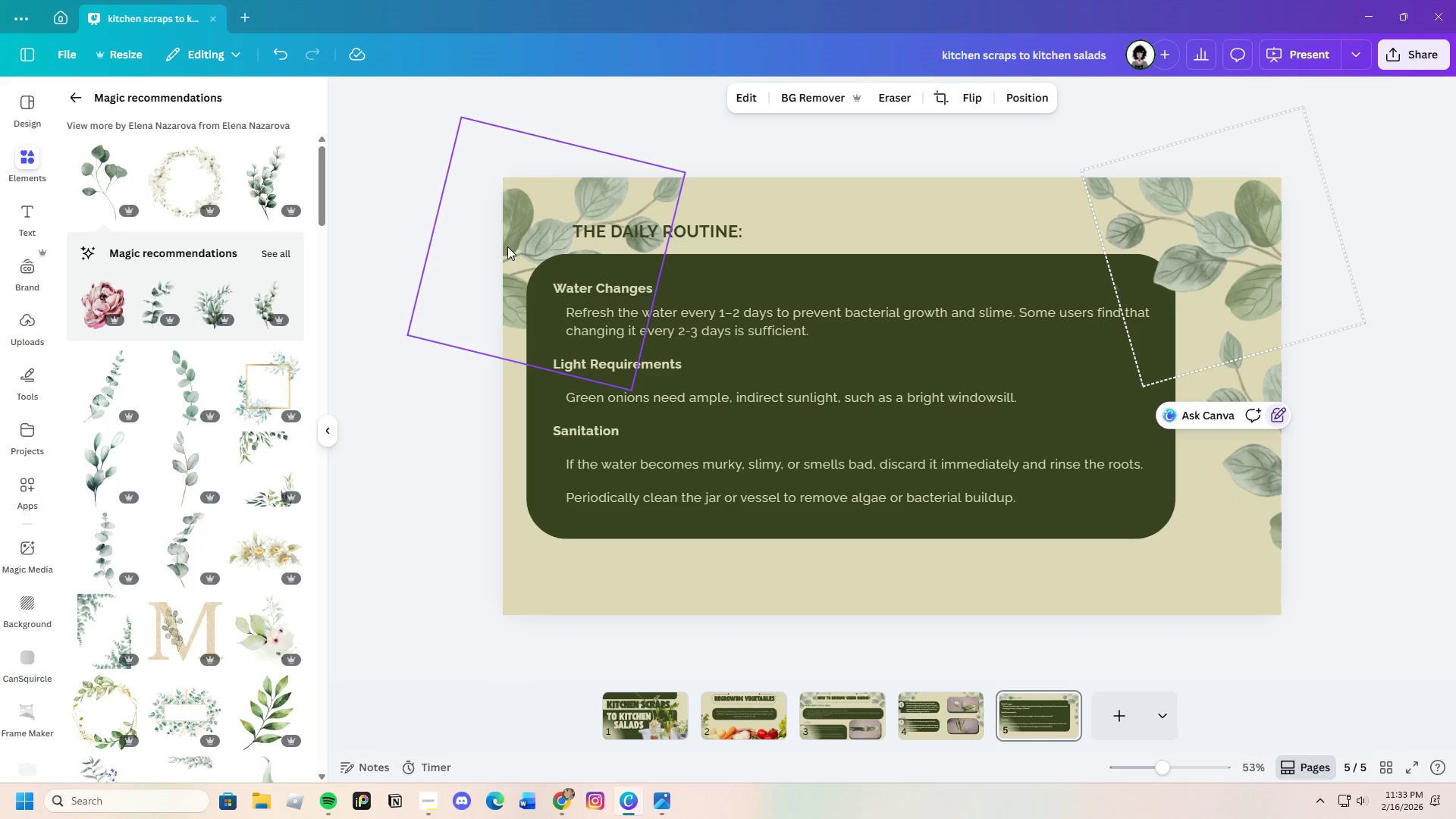 
left_click_drag(start_coordinate=[507, 246], to_coordinate=[1235, 504])
 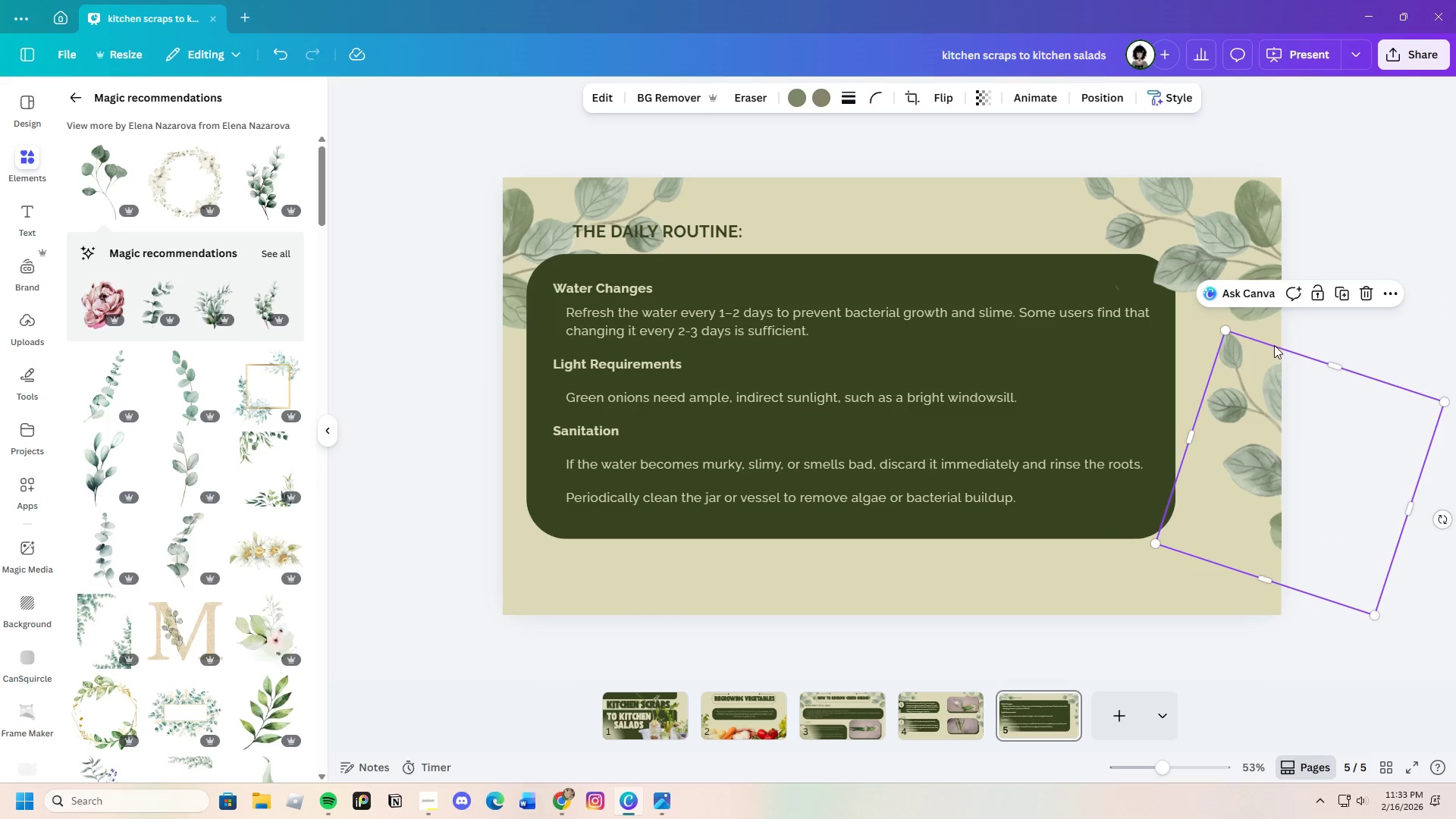 
left_click([1314, 292])
 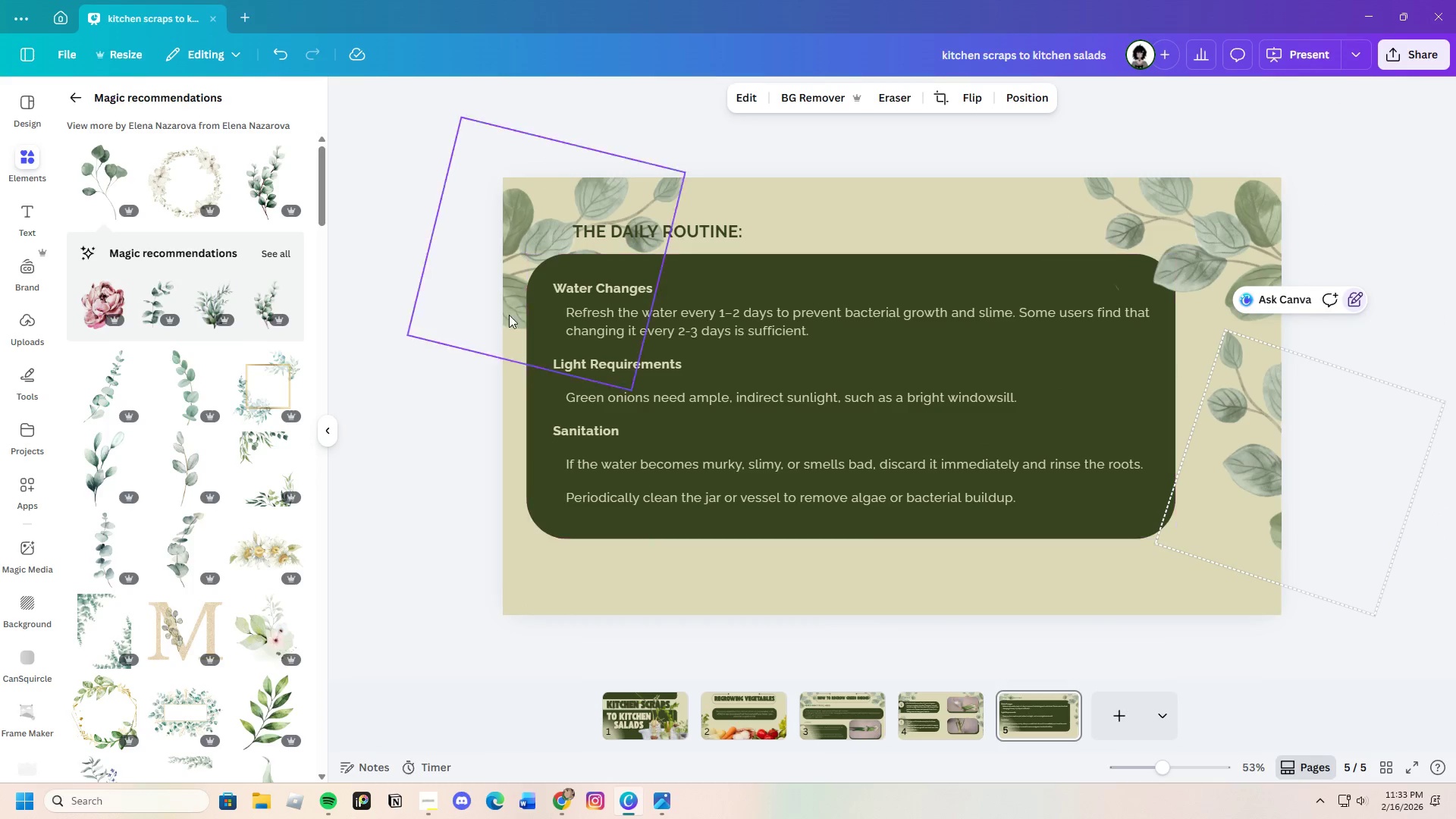 
left_click_drag(start_coordinate=[493, 294], to_coordinate=[1127, 503])
 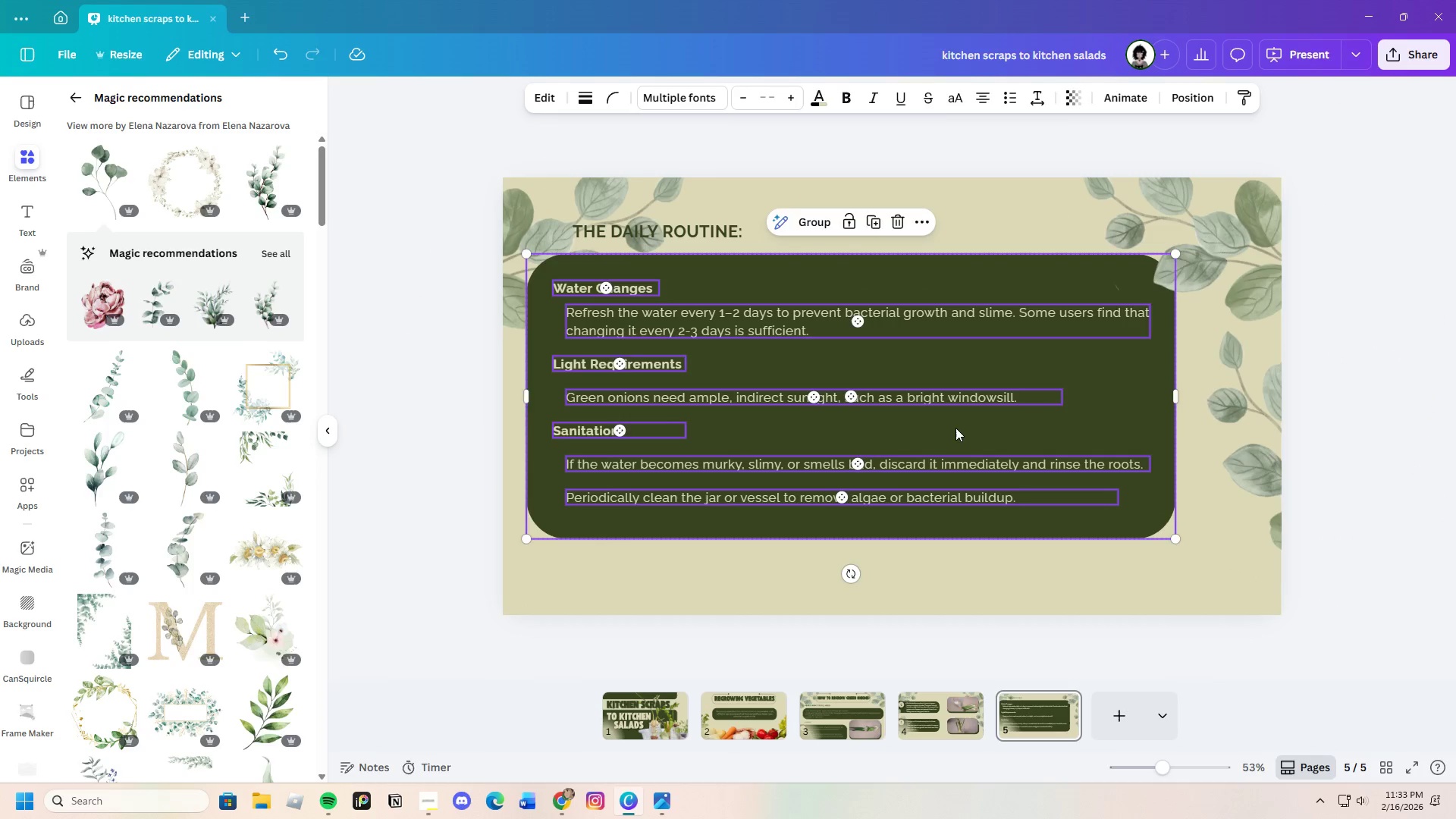 
left_click_drag(start_coordinate=[956, 428], to_coordinate=[999, 438])
 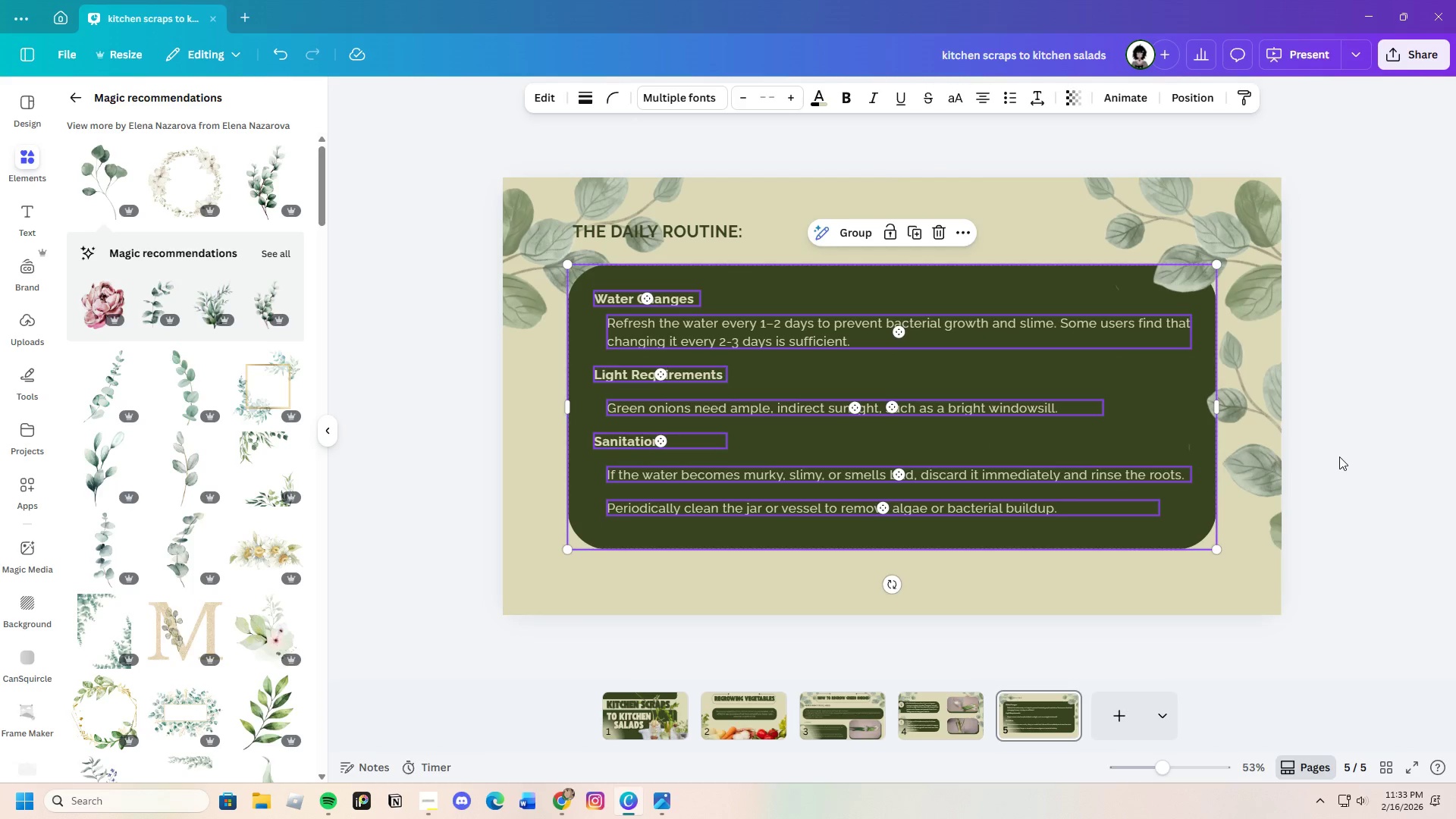 
left_click([1339, 457])
 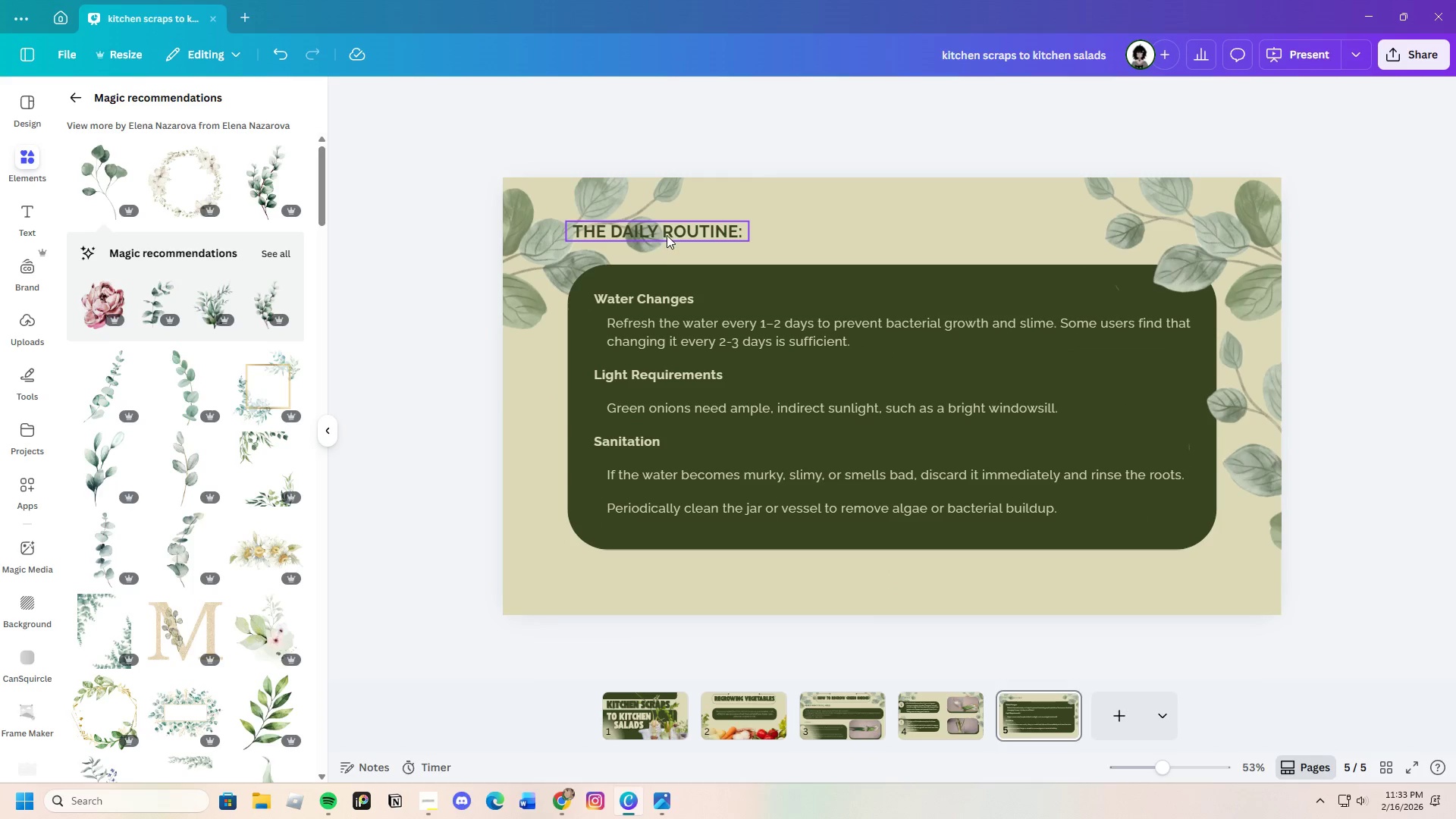 
left_click_drag(start_coordinate=[667, 235], to_coordinate=[691, 235])
 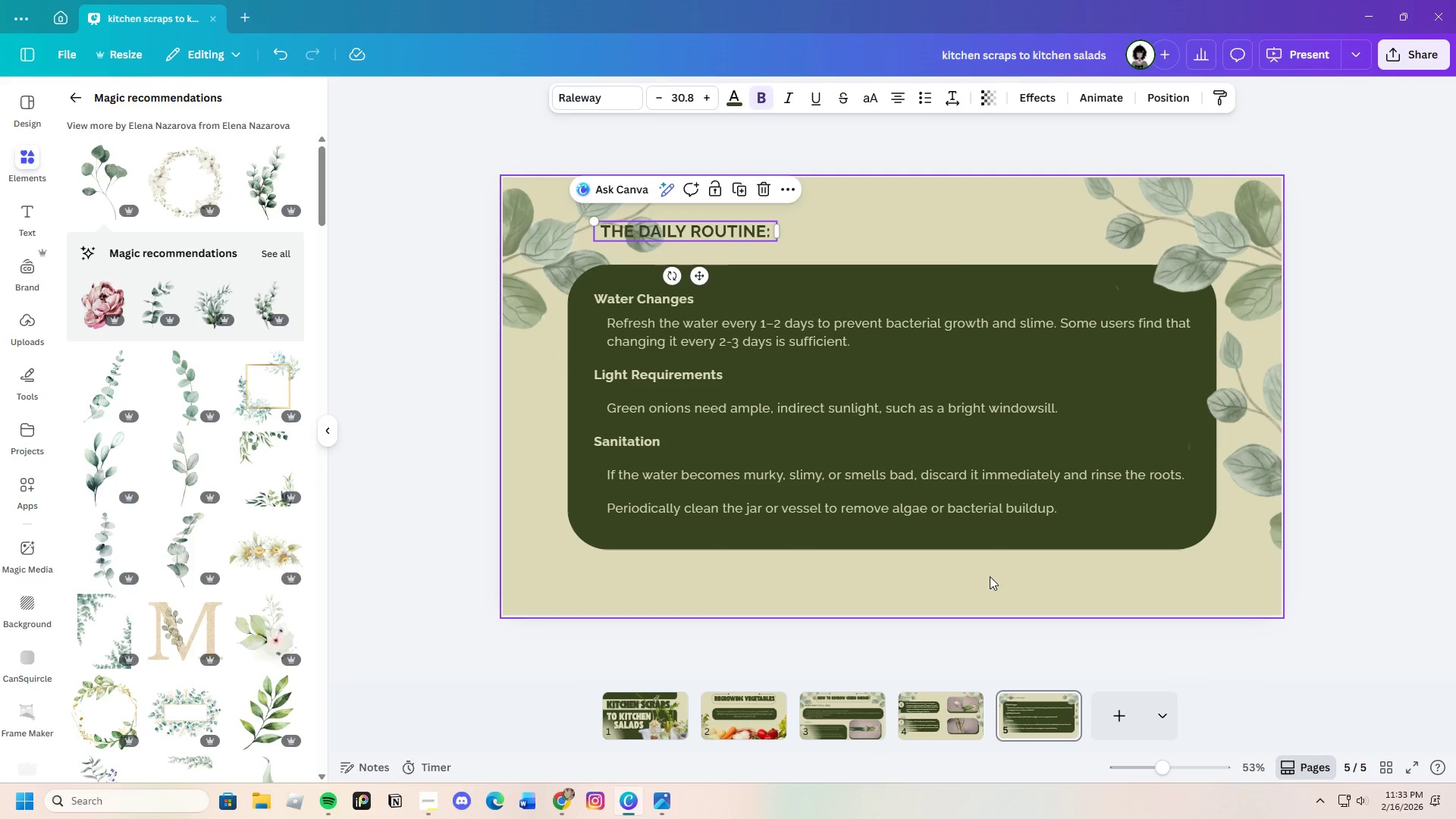 
left_click([990, 577])
 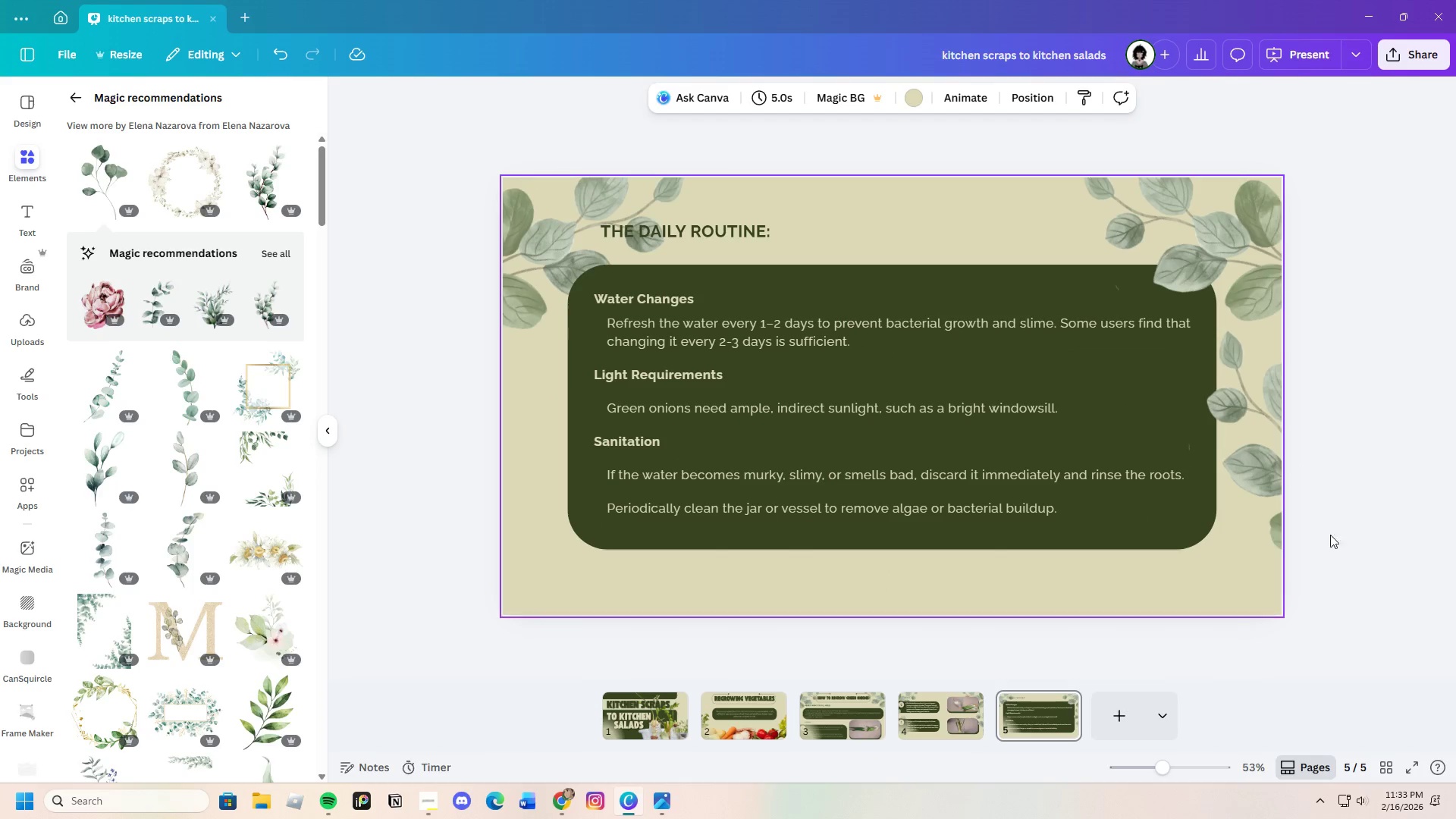 
left_click([1394, 507])
 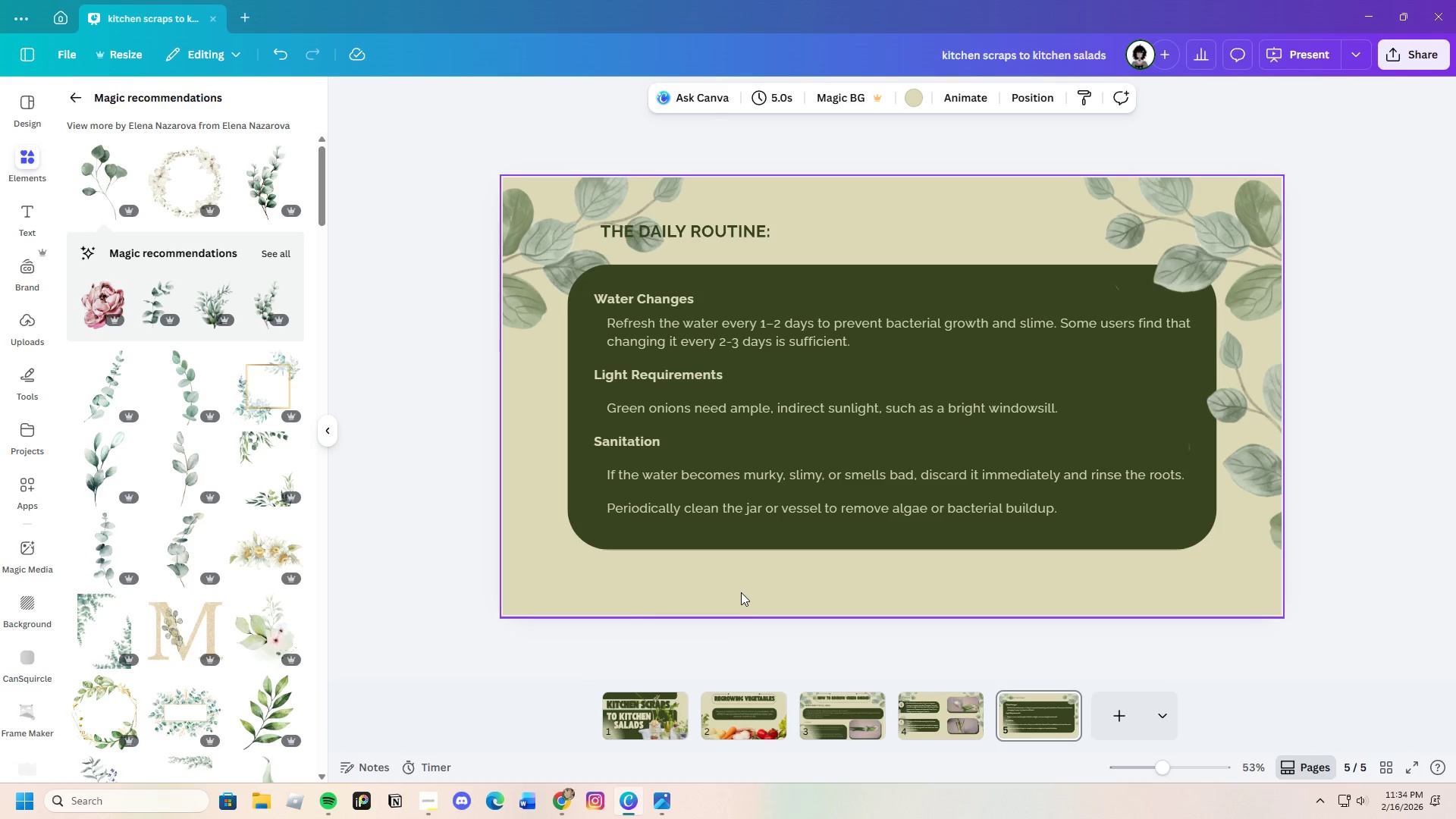 
wait(22.53)
 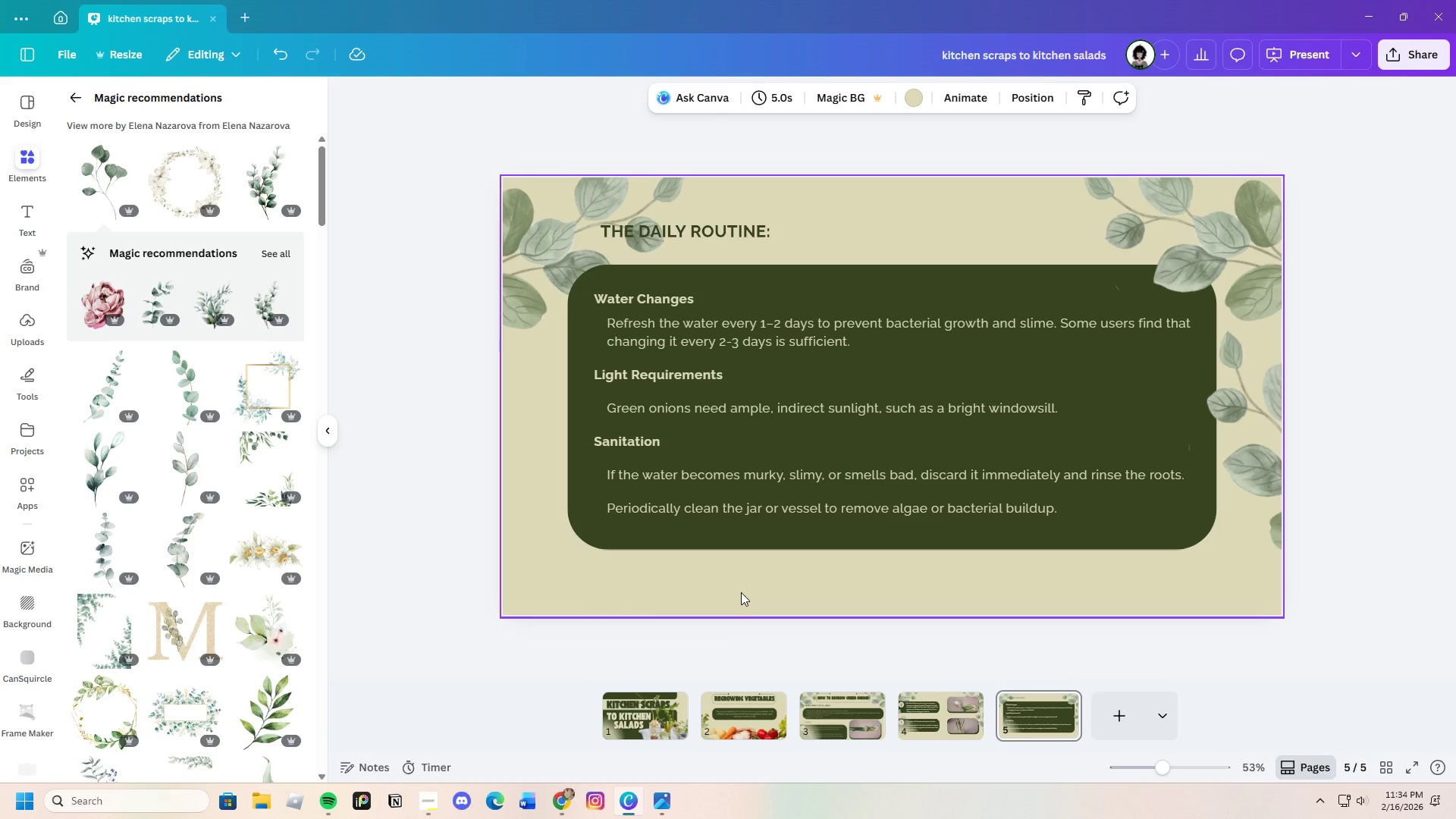 
left_click([1253, 477])
 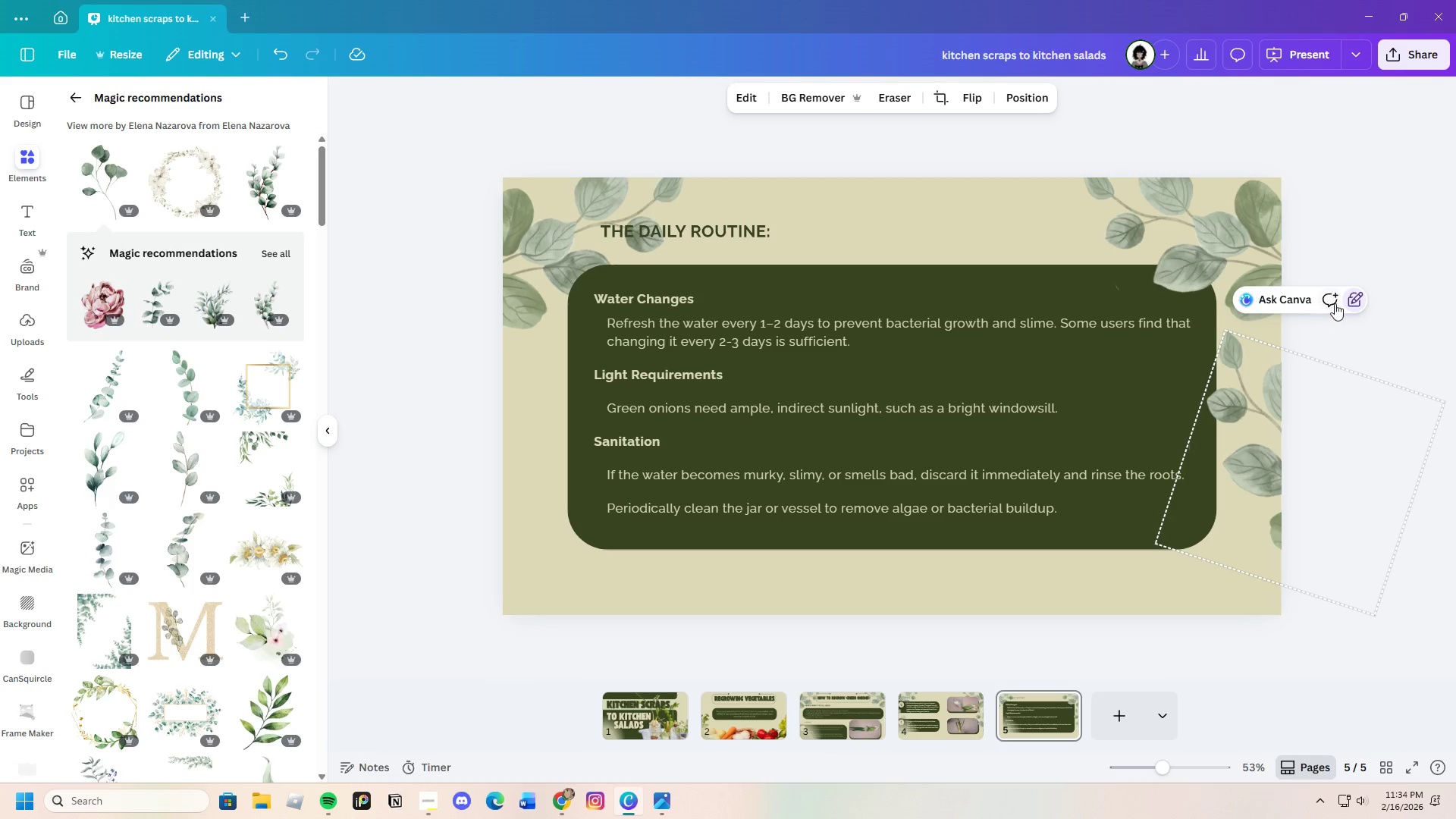 
left_click([1354, 297])
 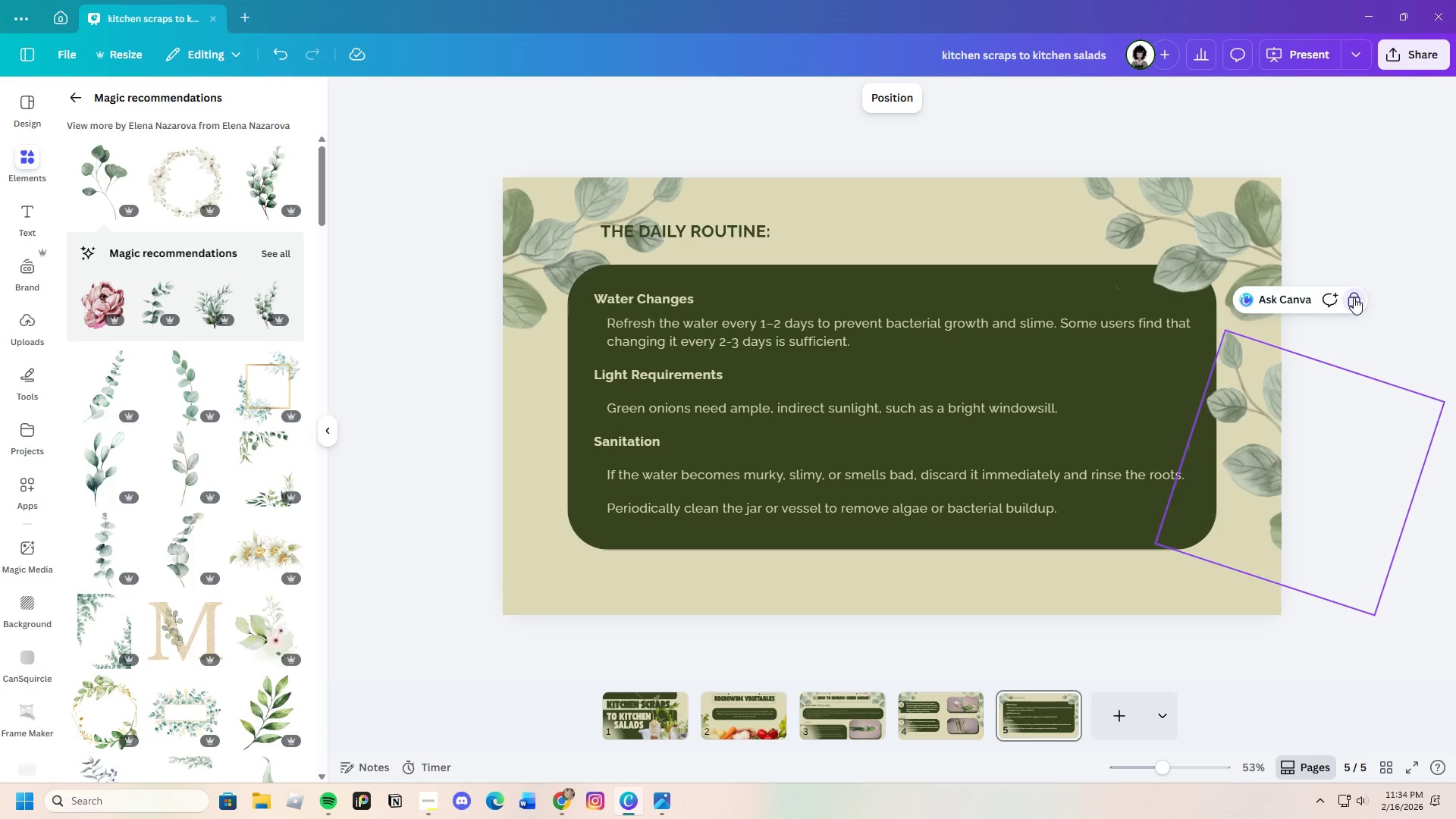 
left_click([1354, 297])
 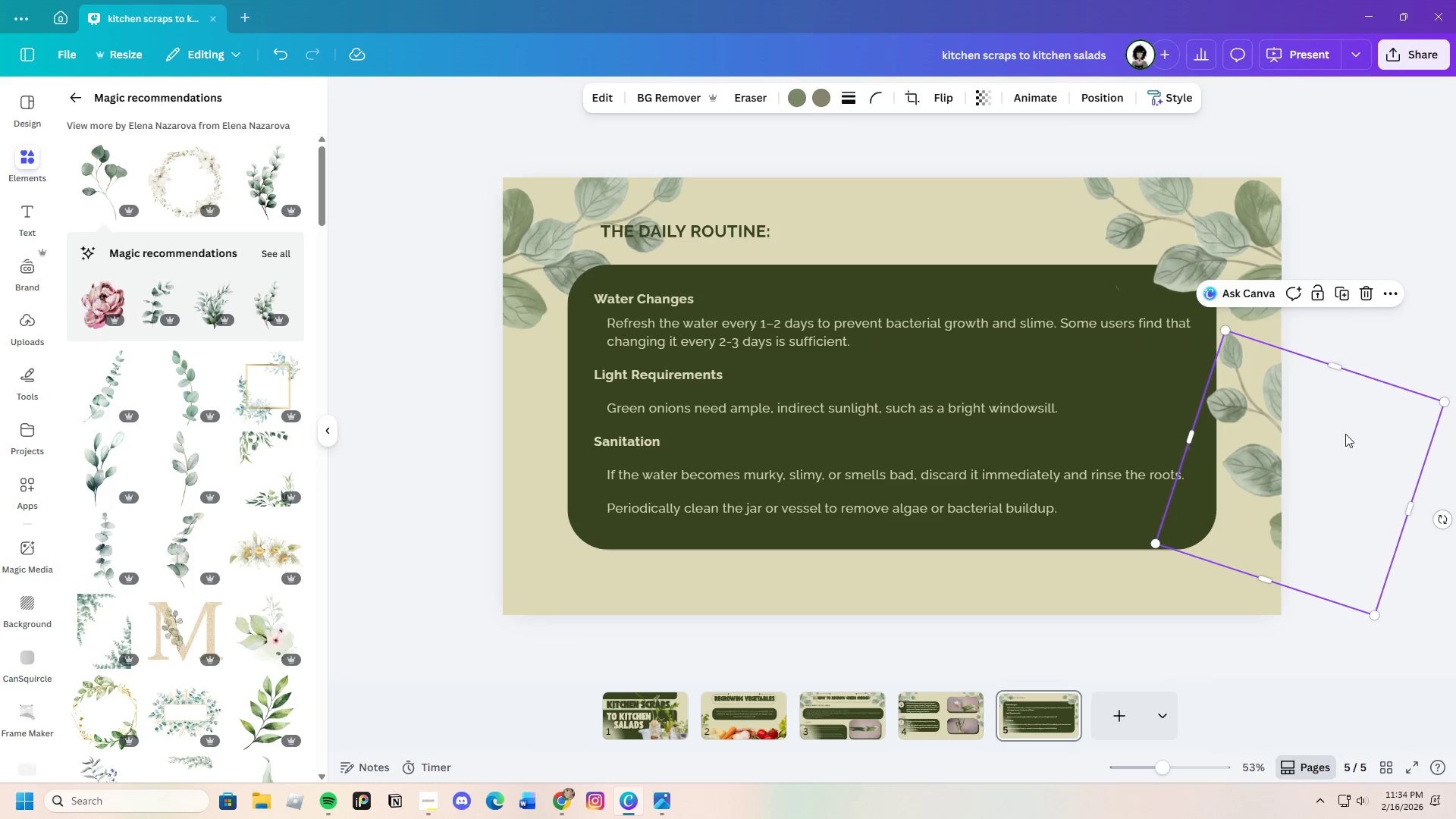 
left_click([1345, 434])
 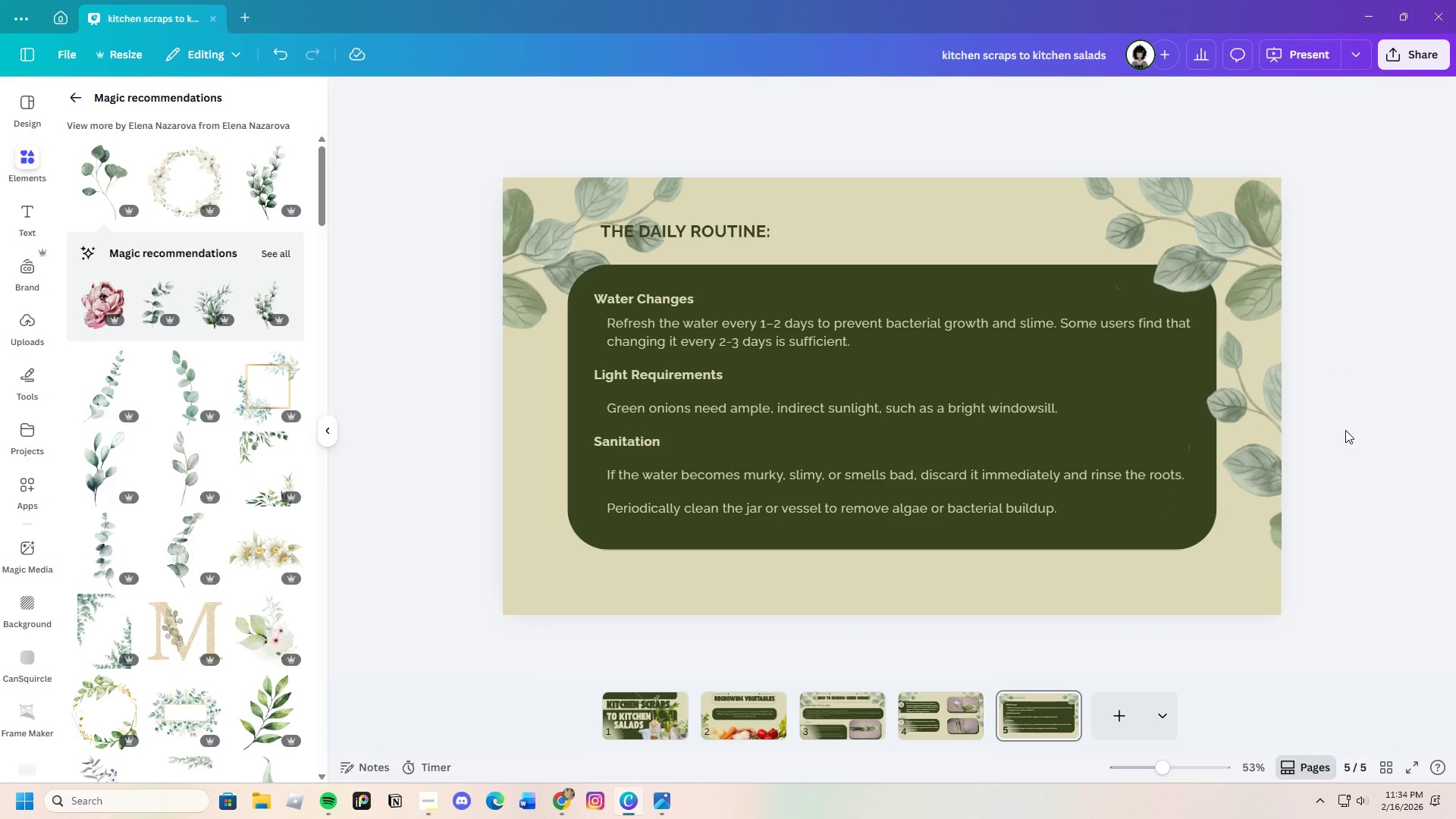 
key(Control+C)
 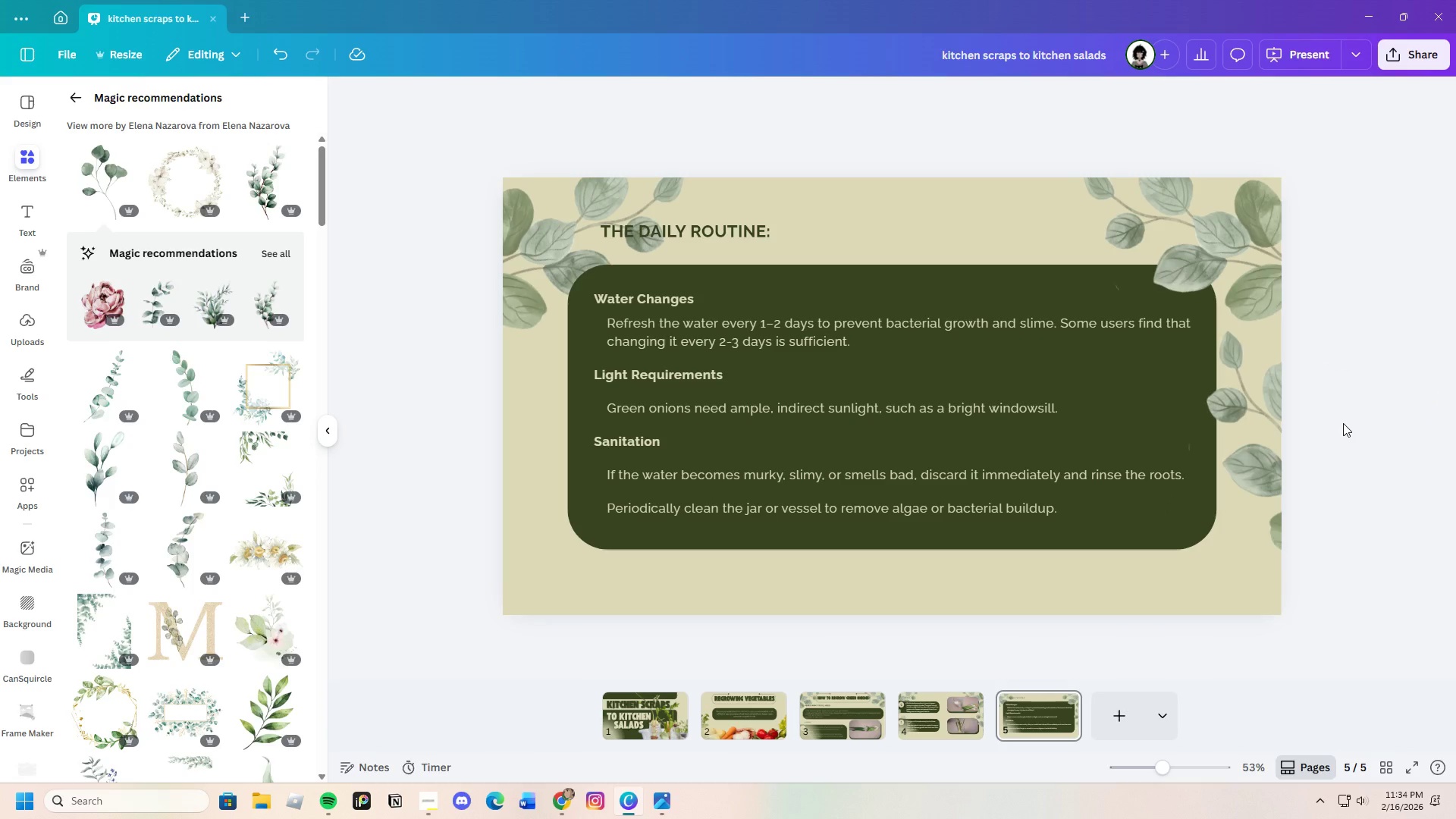 
key(Control+V)
 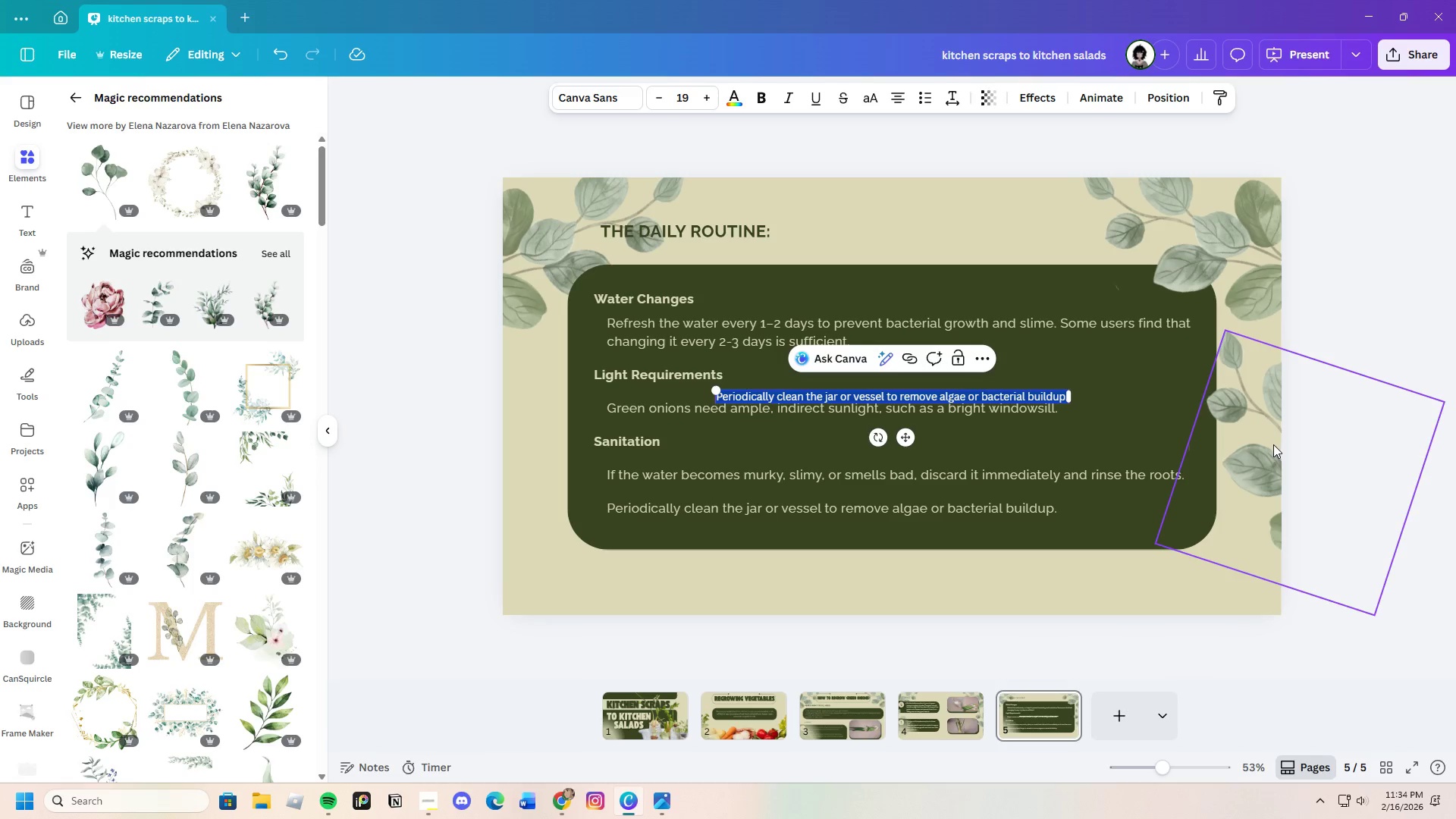 
left_click([1273, 444])
 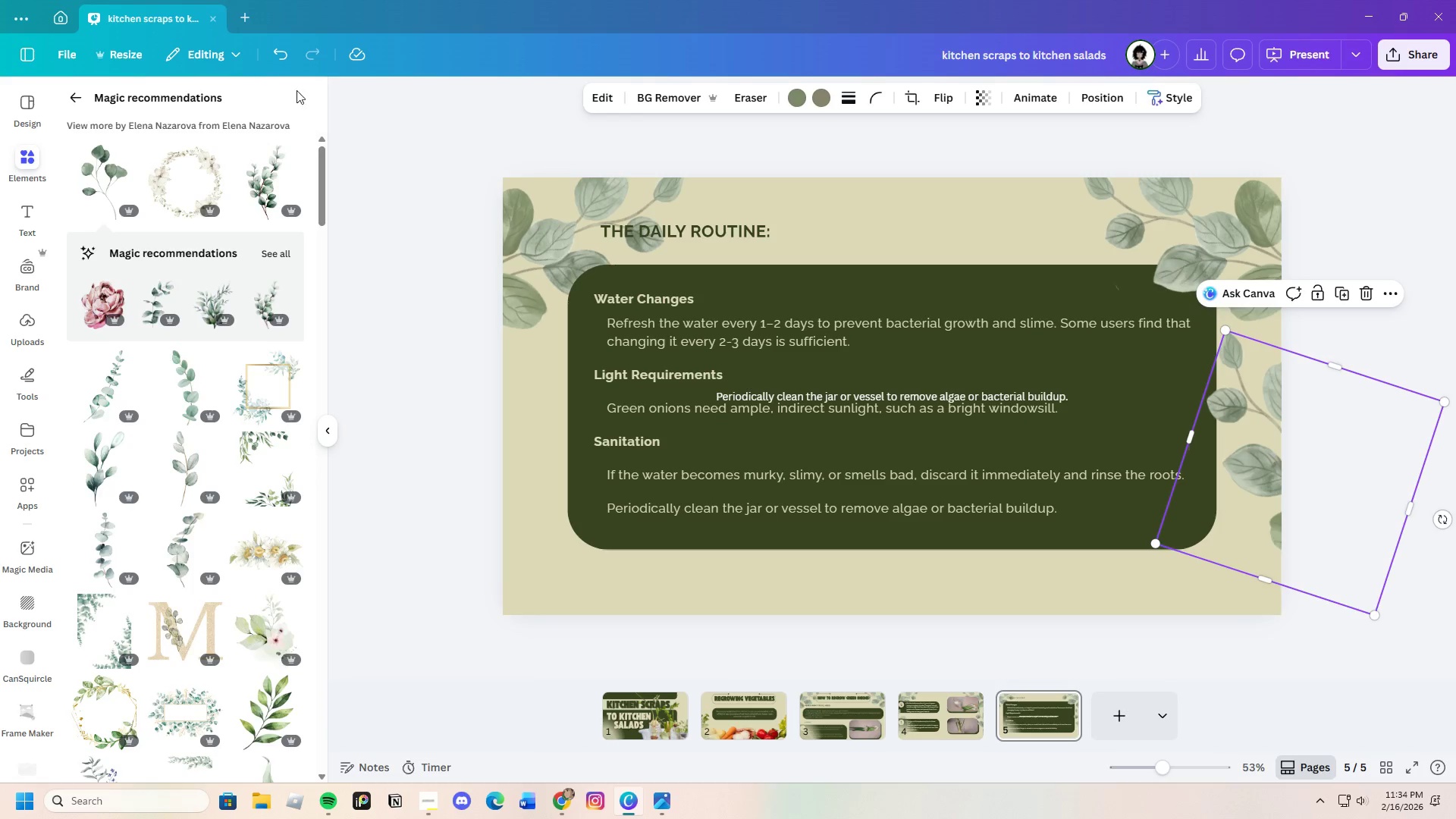 
left_click([272, 51])
 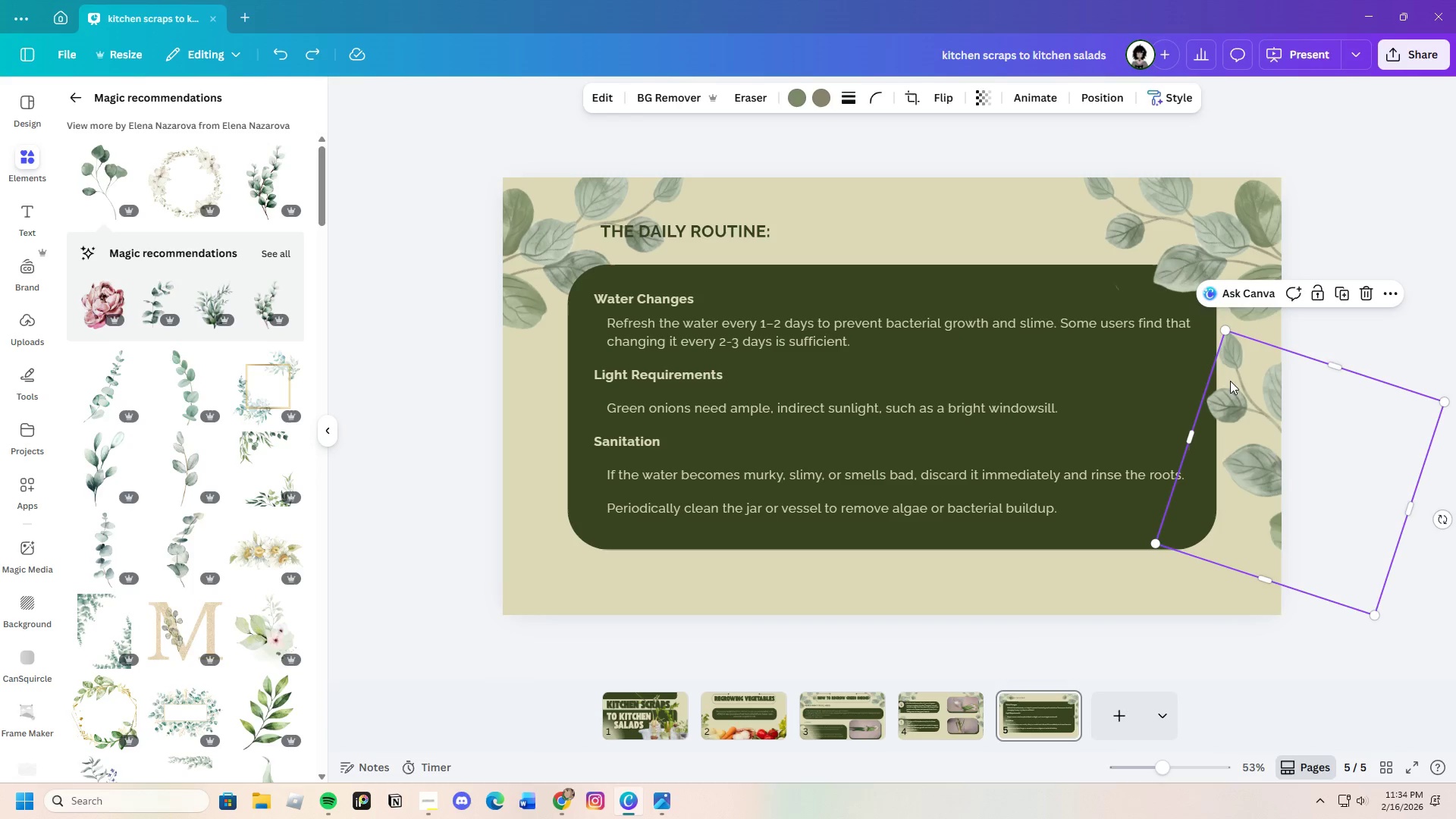 
left_click([1231, 399])
 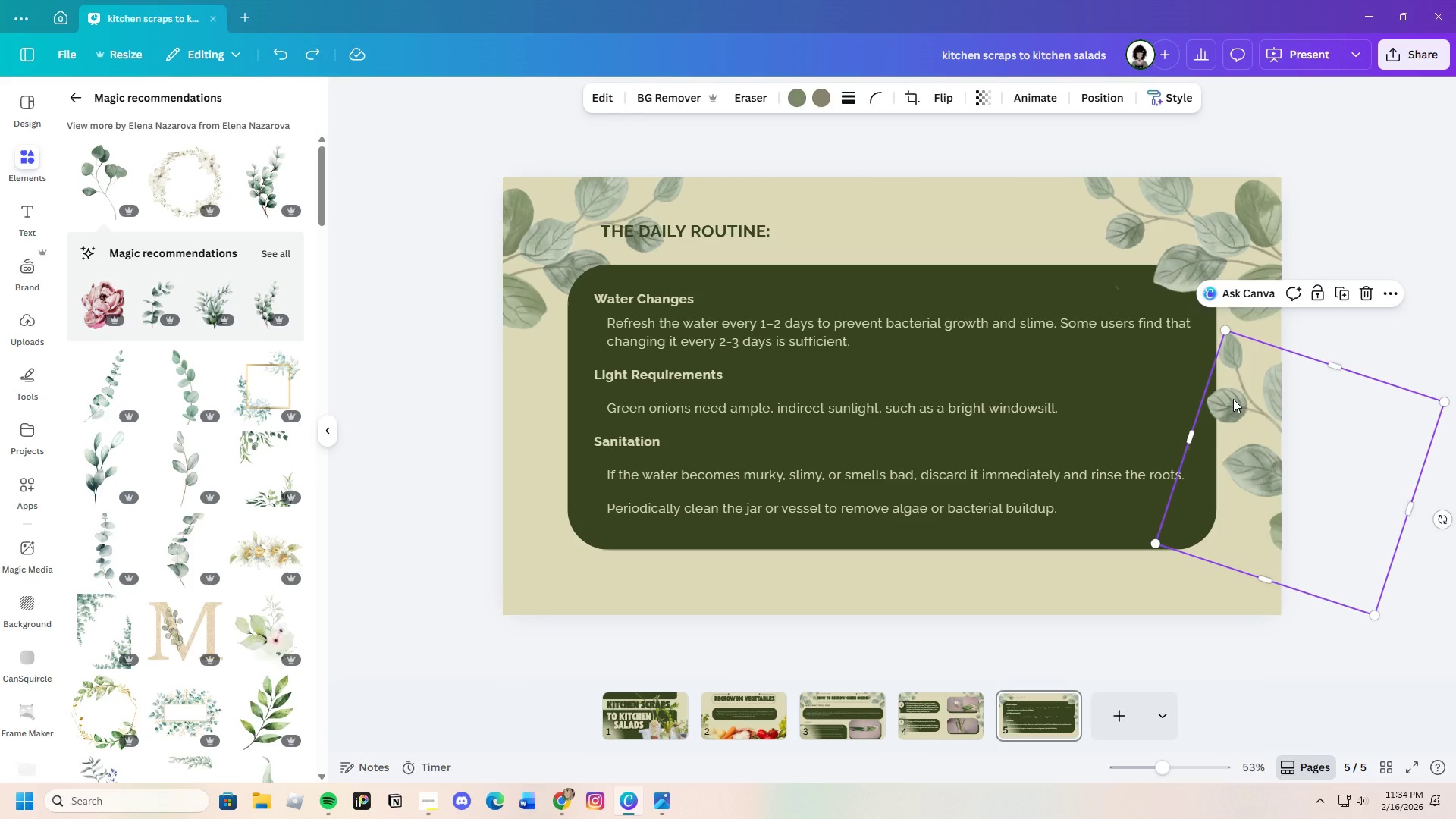 
key(Control+C)
 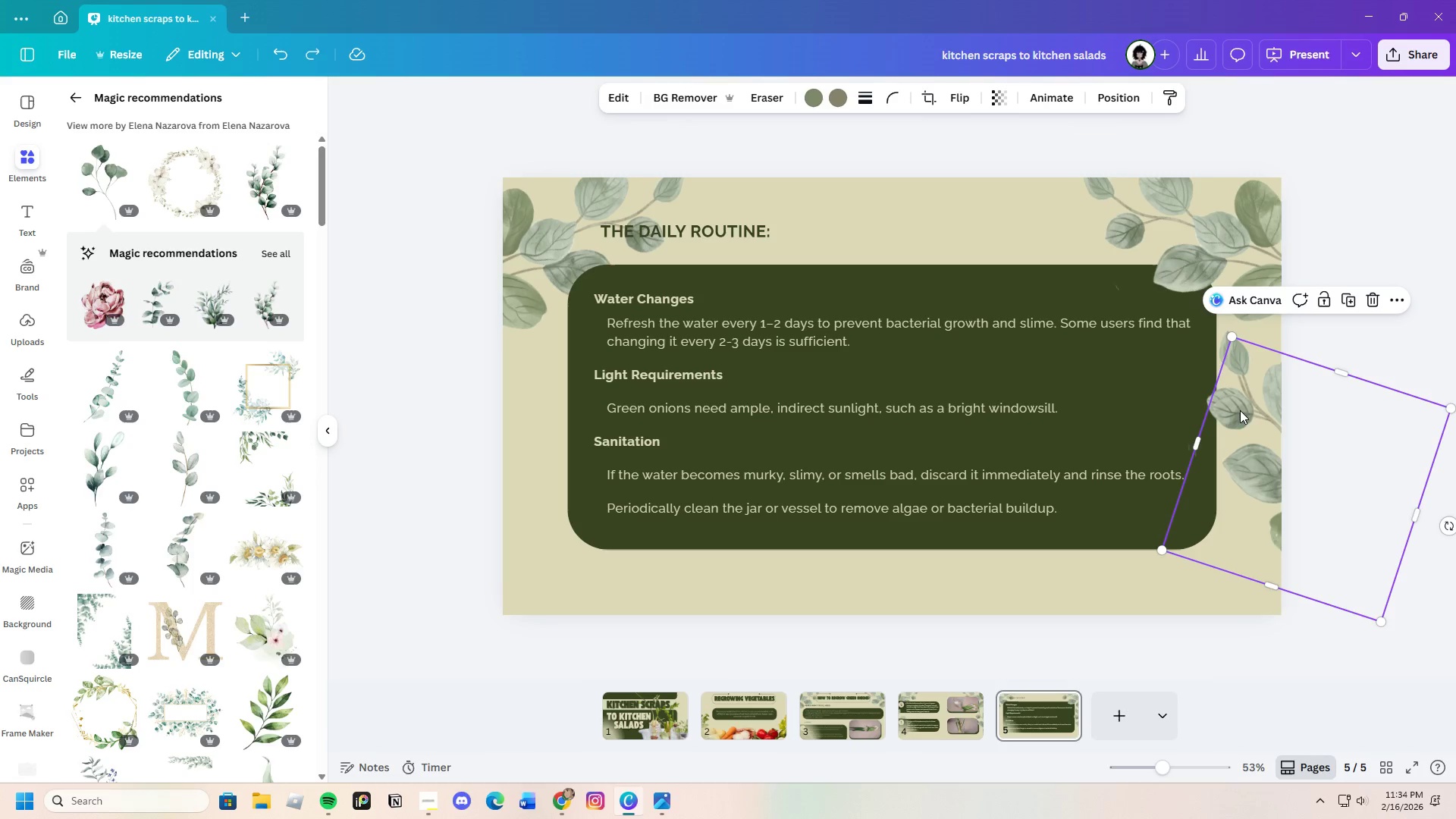 
key(Control+V)
 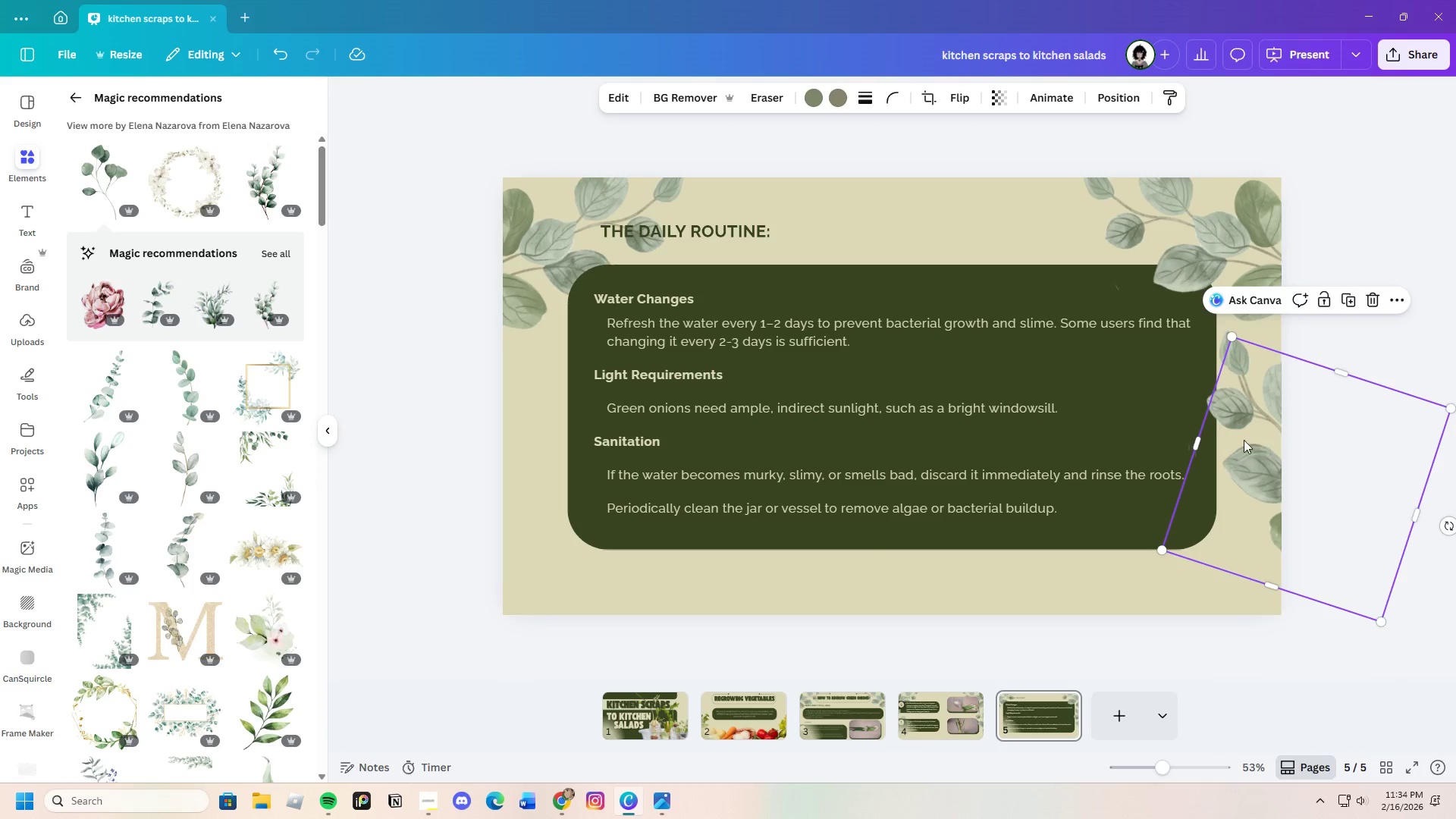 
left_click_drag(start_coordinate=[1260, 435], to_coordinate=[590, 498])
 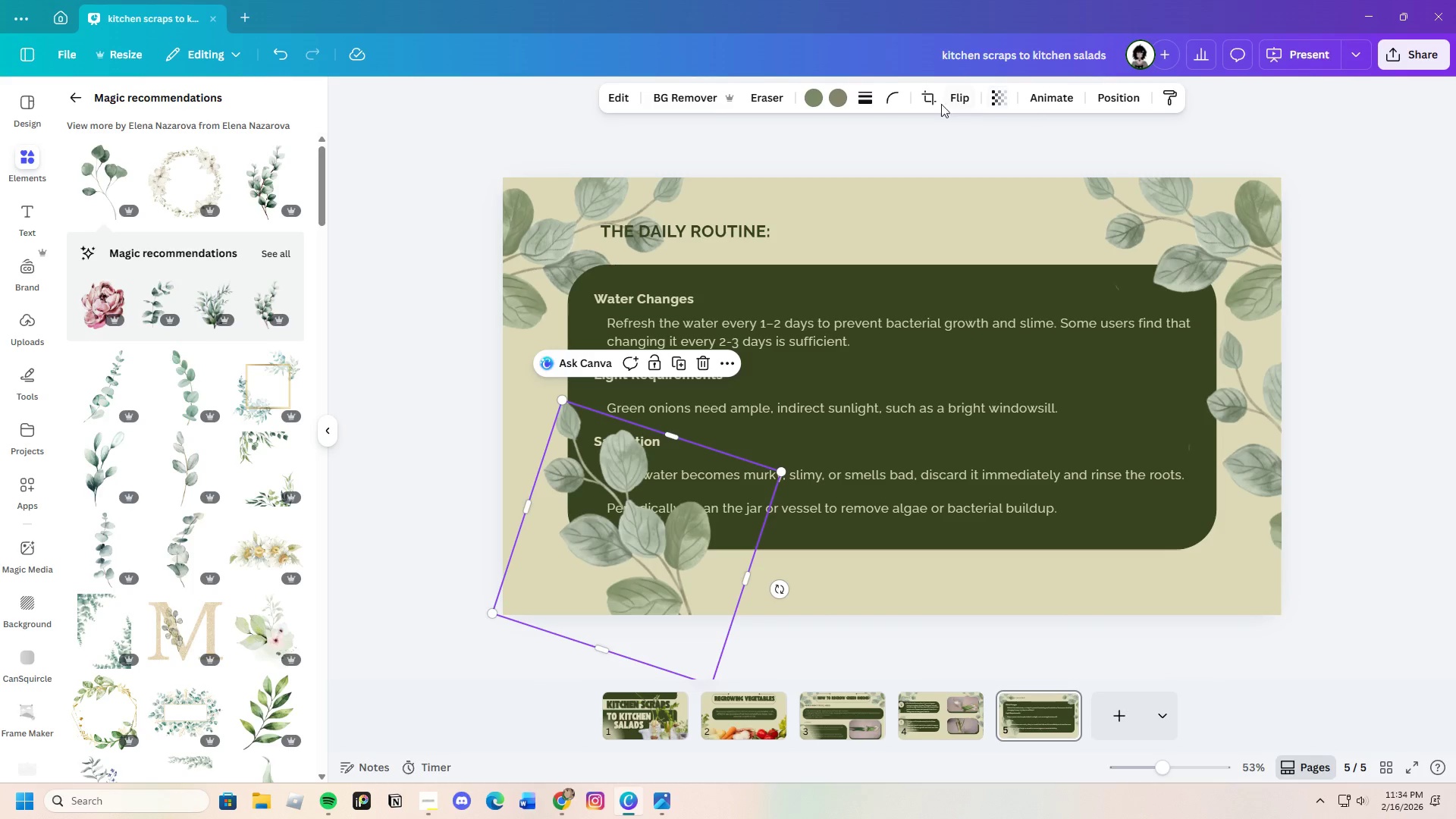 
left_click([949, 94])
 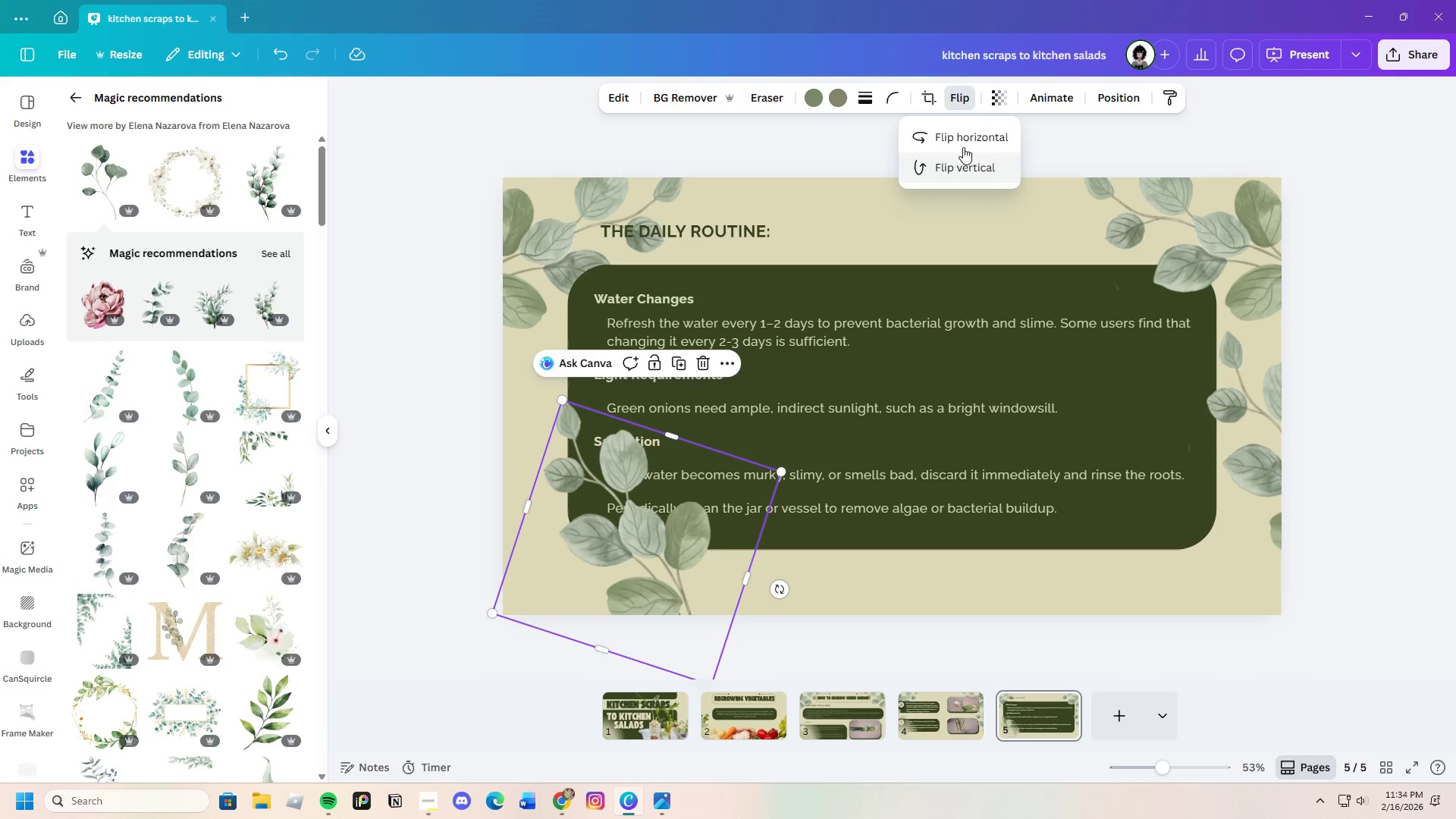 
left_click([965, 135])
 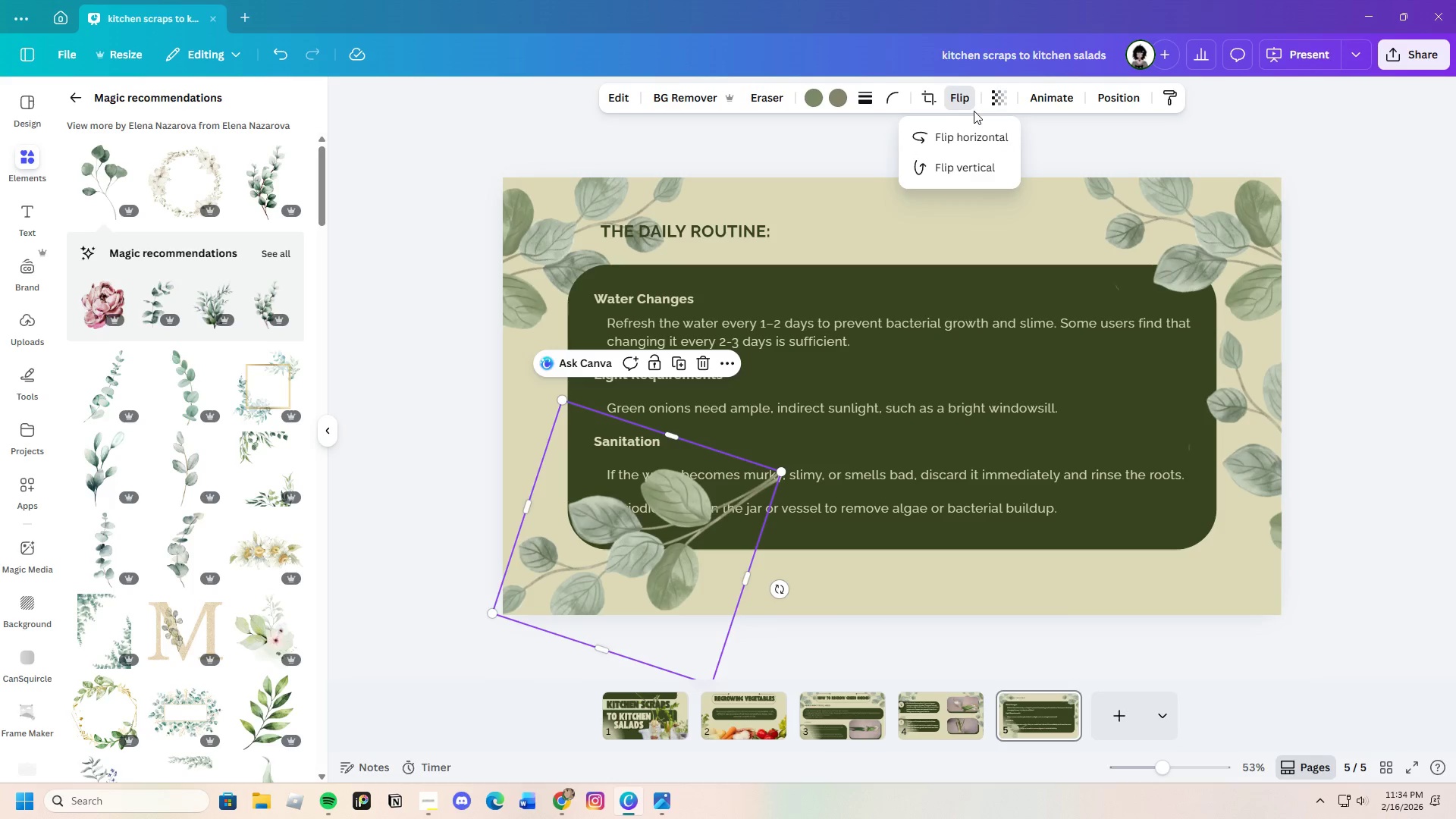 
left_click([967, 129])
 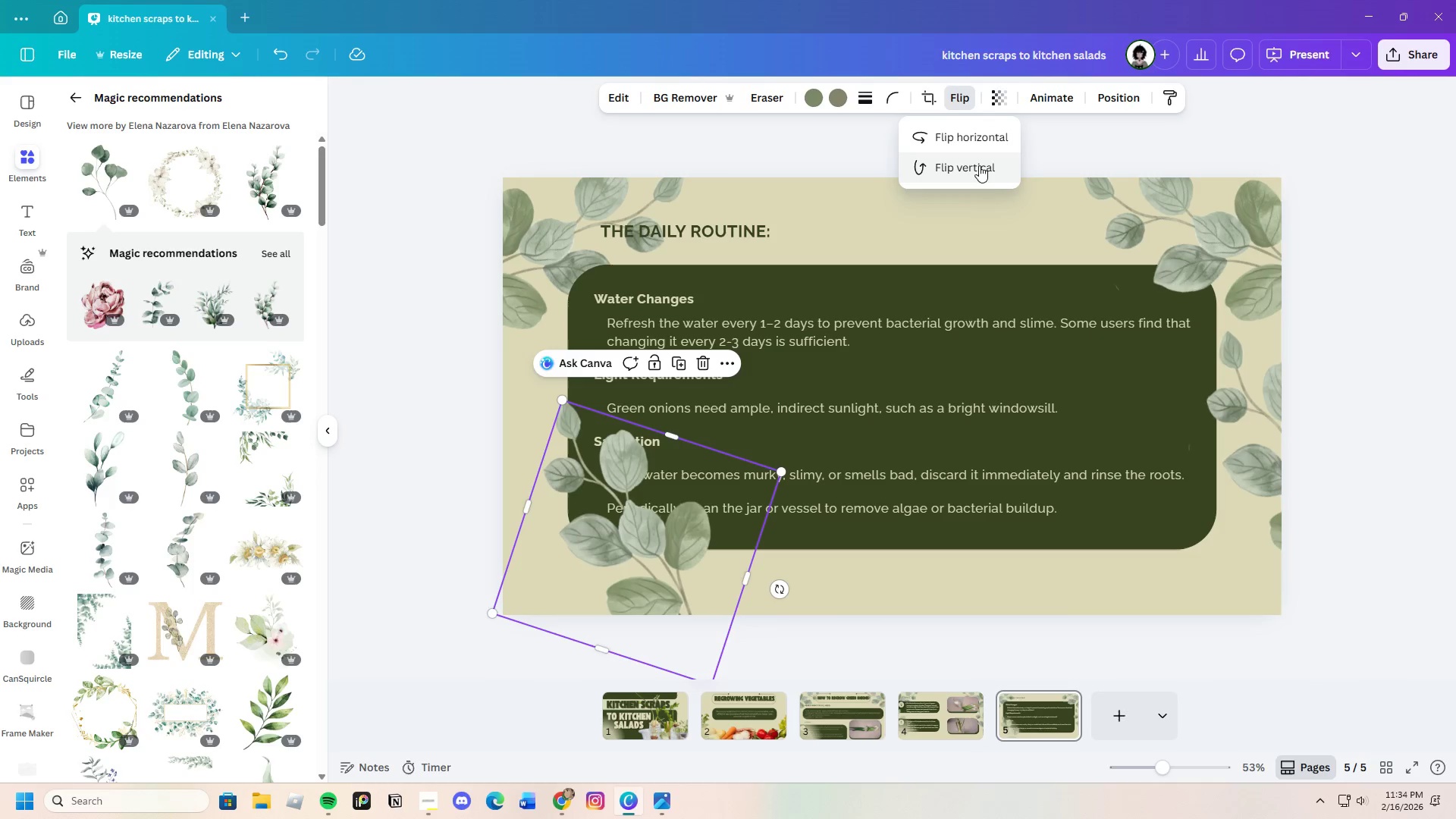 
left_click([977, 165])
 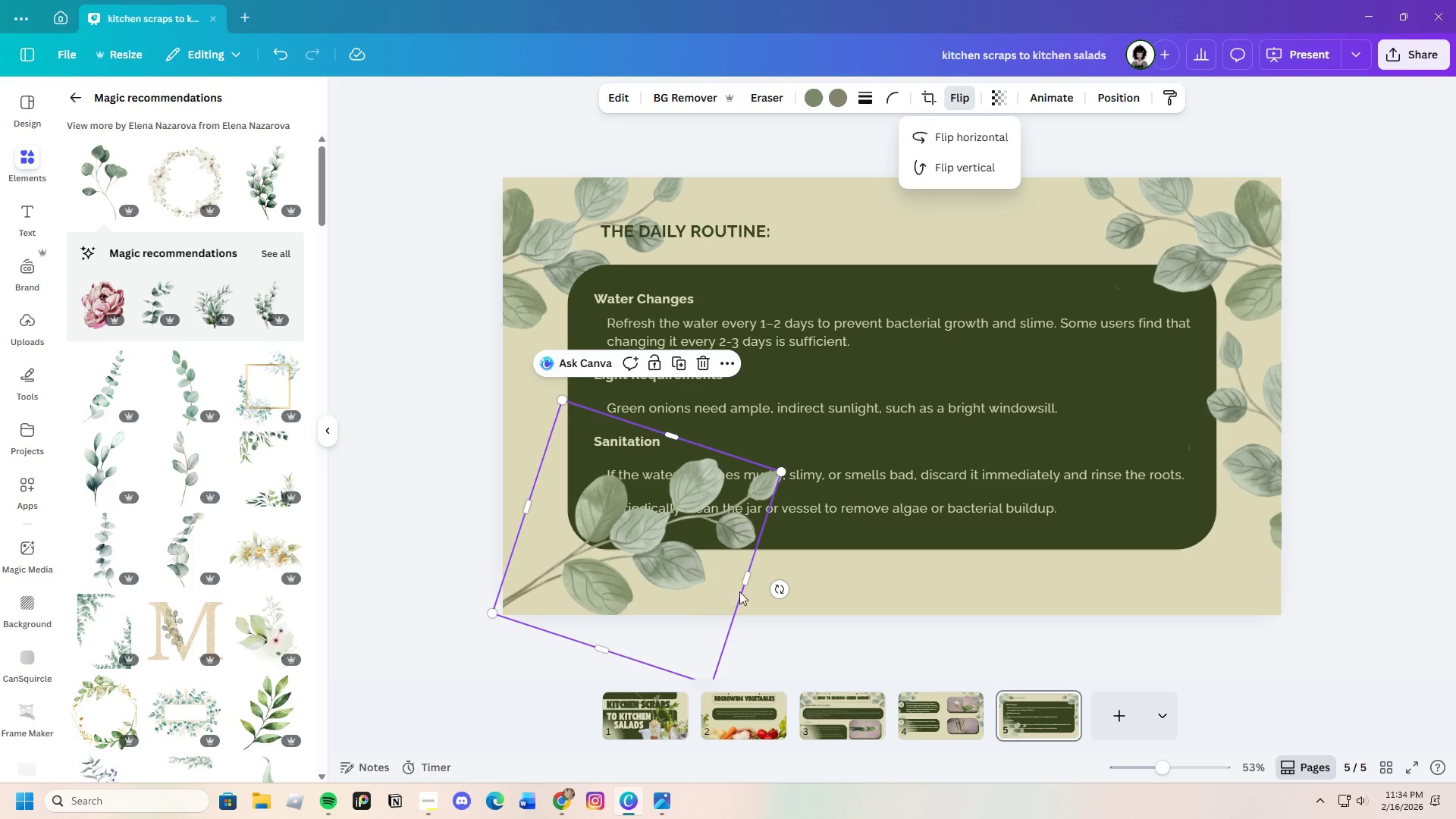 
left_click_drag(start_coordinate=[777, 590], to_coordinate=[785, 505])
 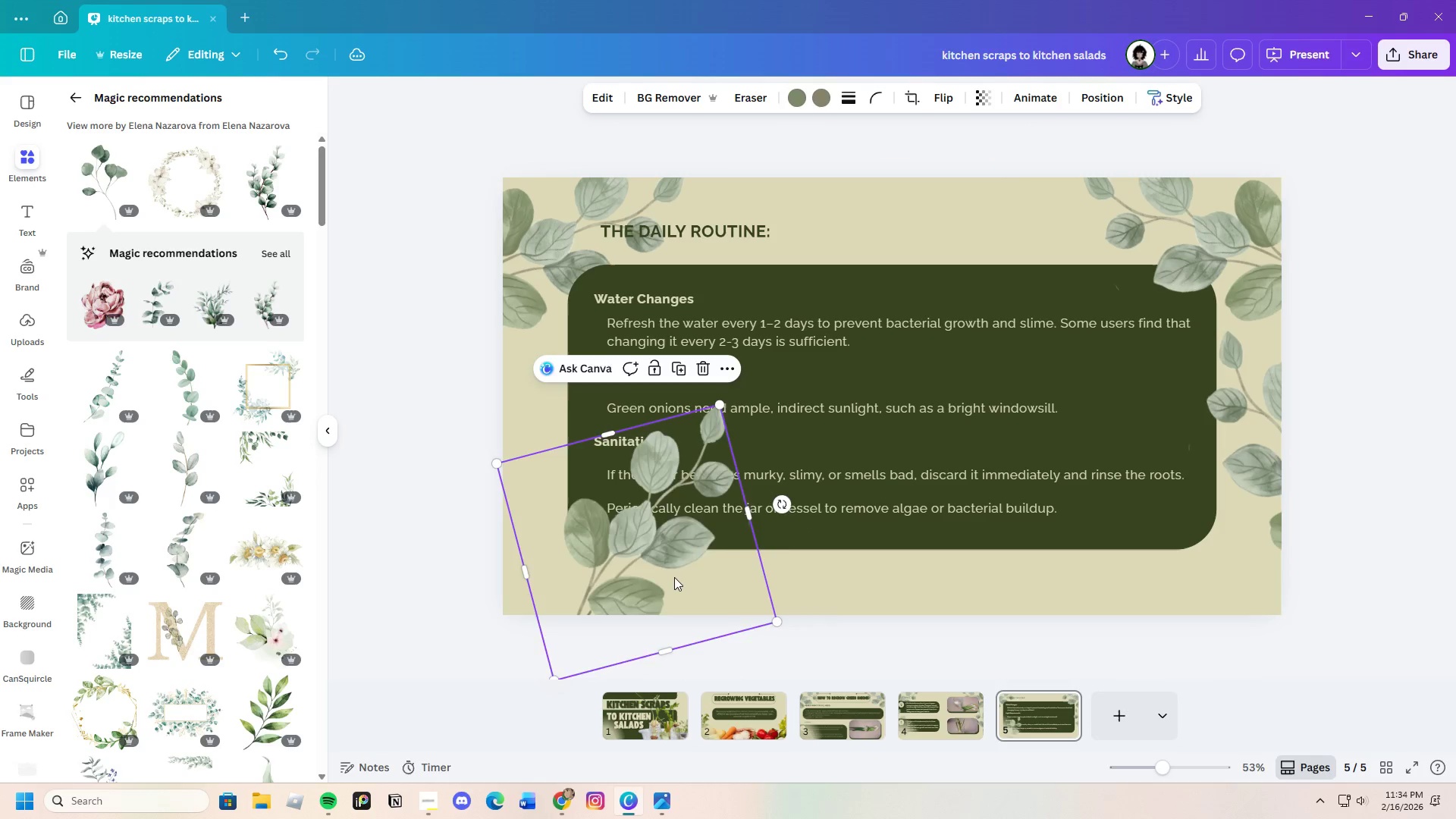 
left_click_drag(start_coordinate=[673, 576], to_coordinate=[546, 518])
 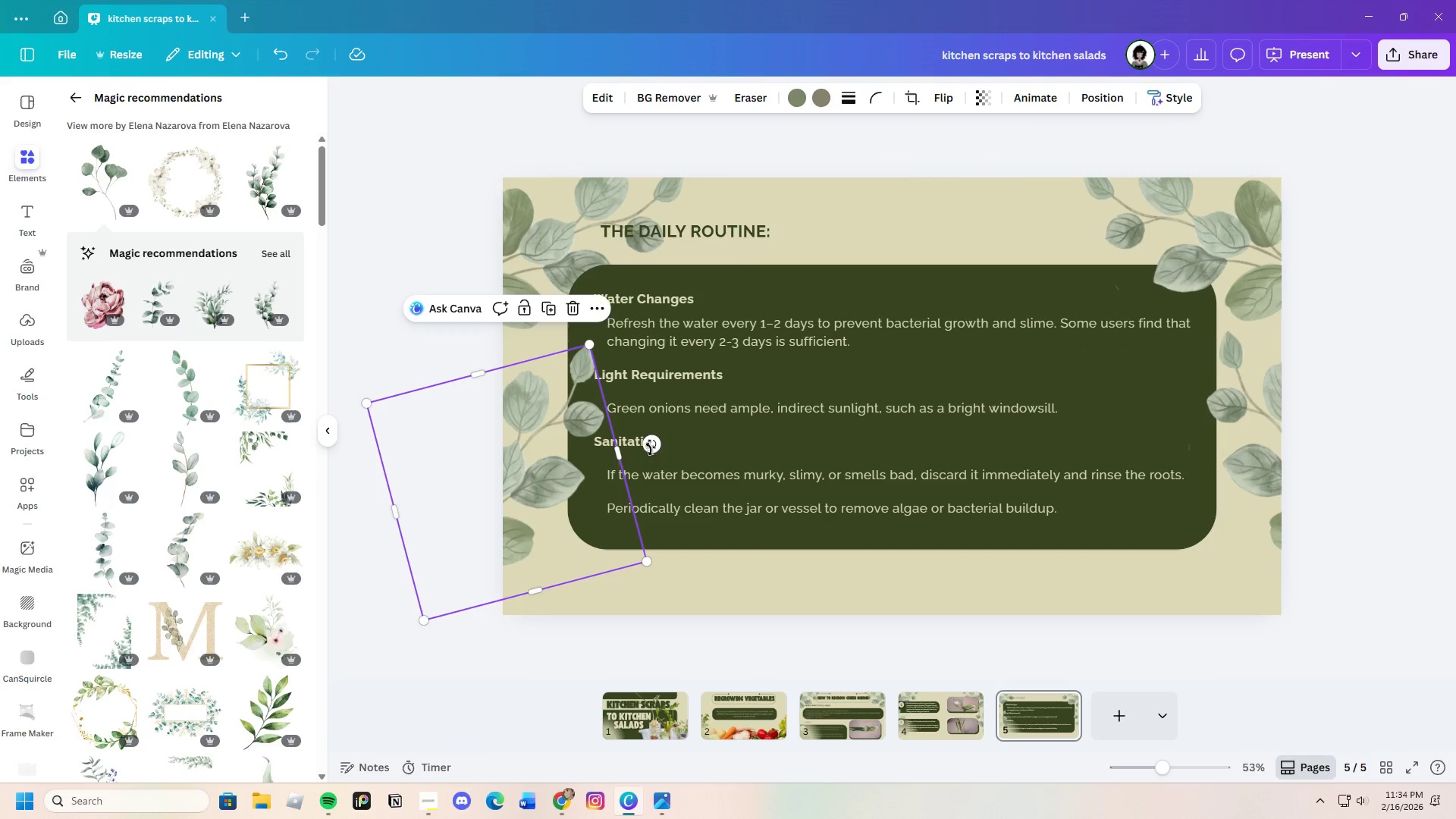 
left_click_drag(start_coordinate=[653, 439], to_coordinate=[657, 402])
 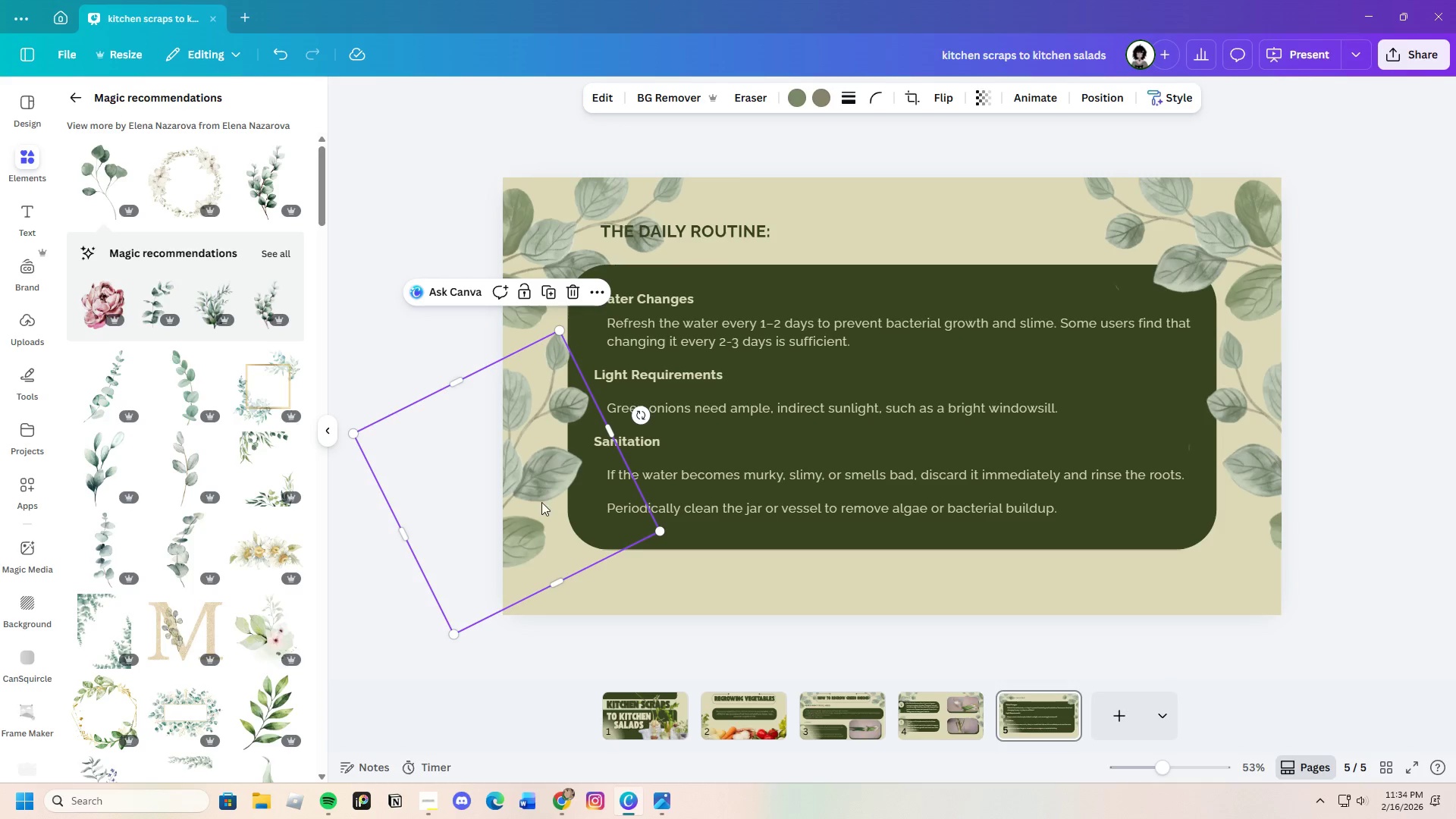 
left_click_drag(start_coordinate=[540, 502], to_coordinate=[548, 516])
 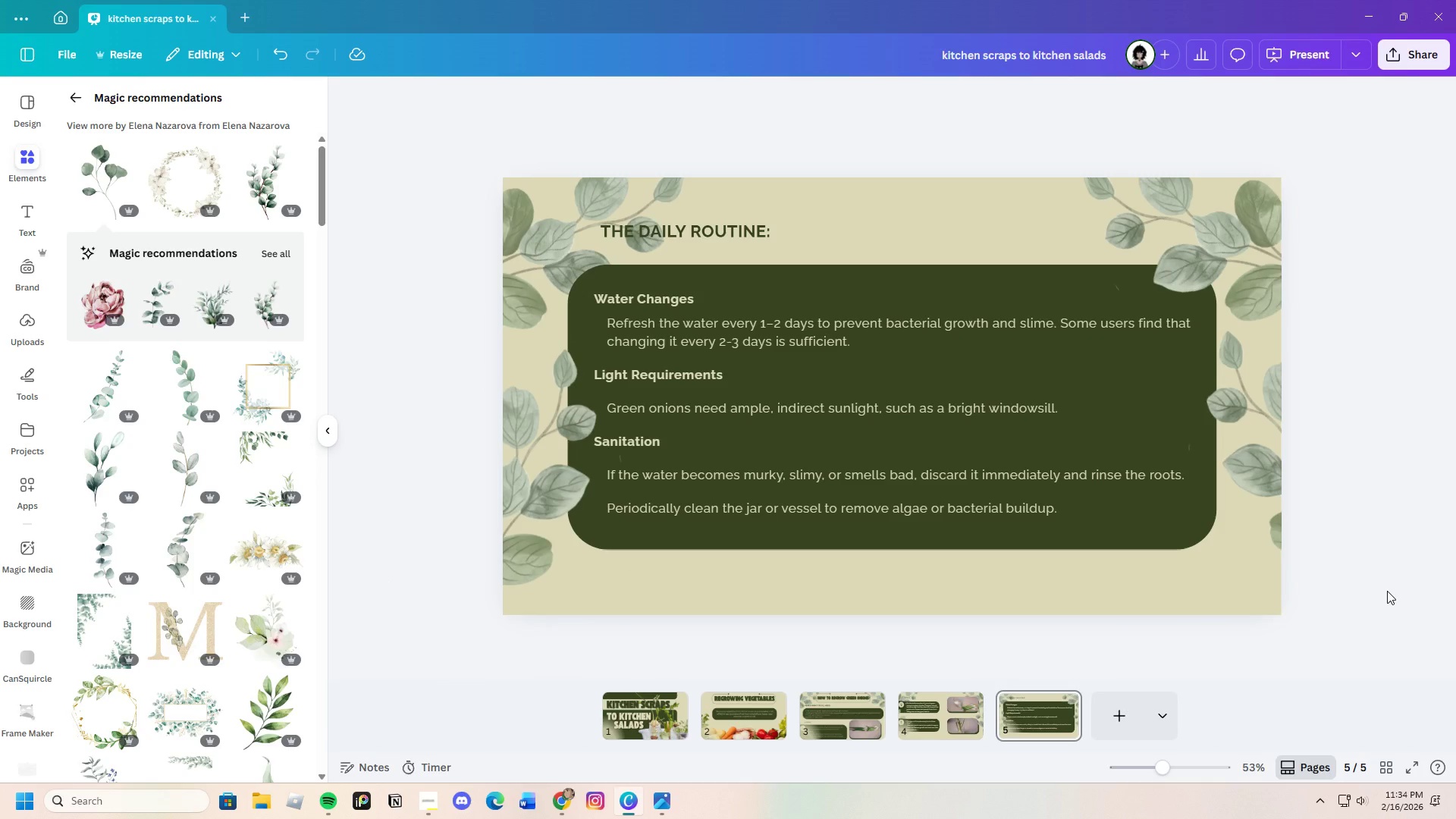 
wait(16.33)
 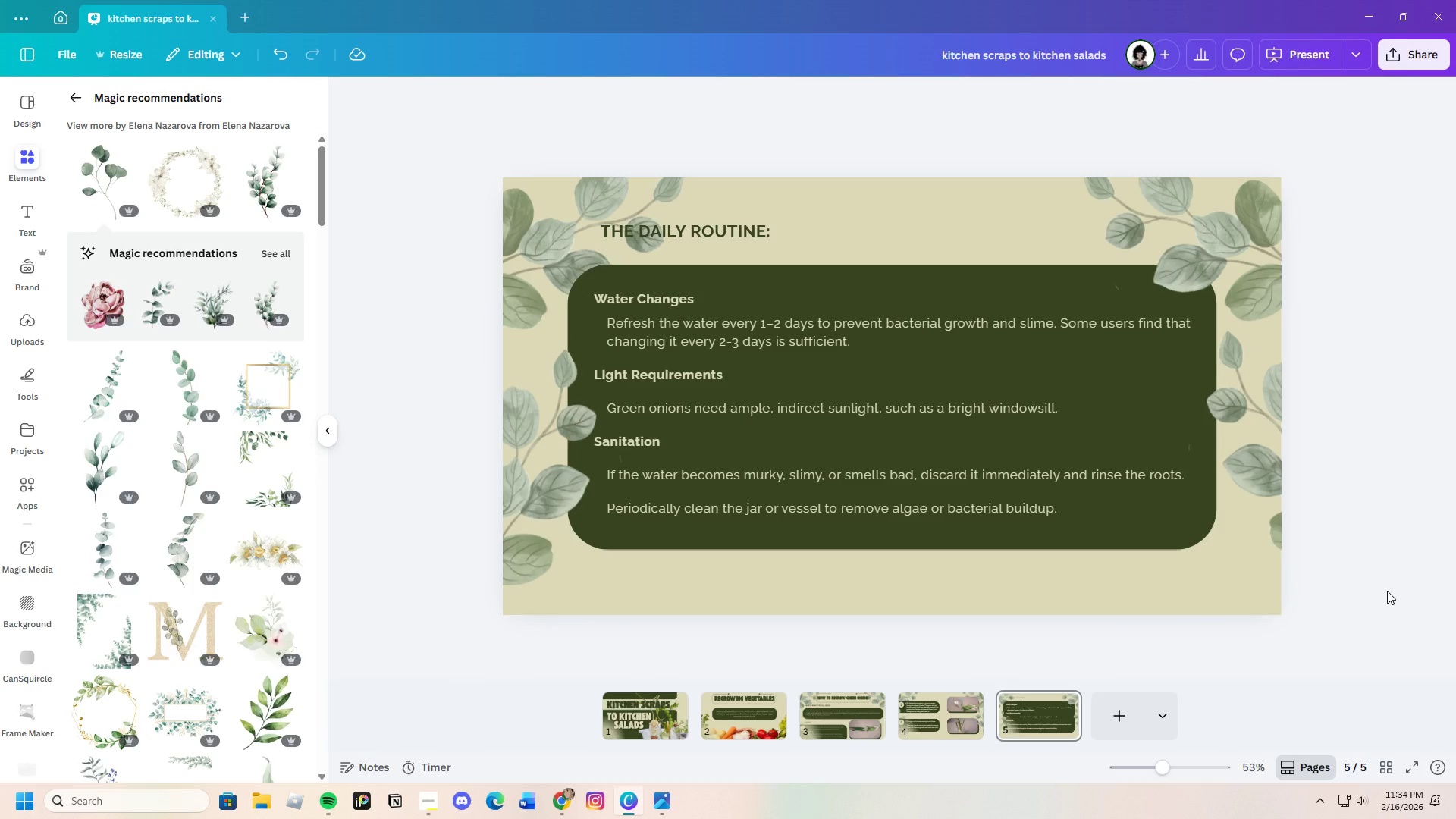 
left_click([1398, 399])
 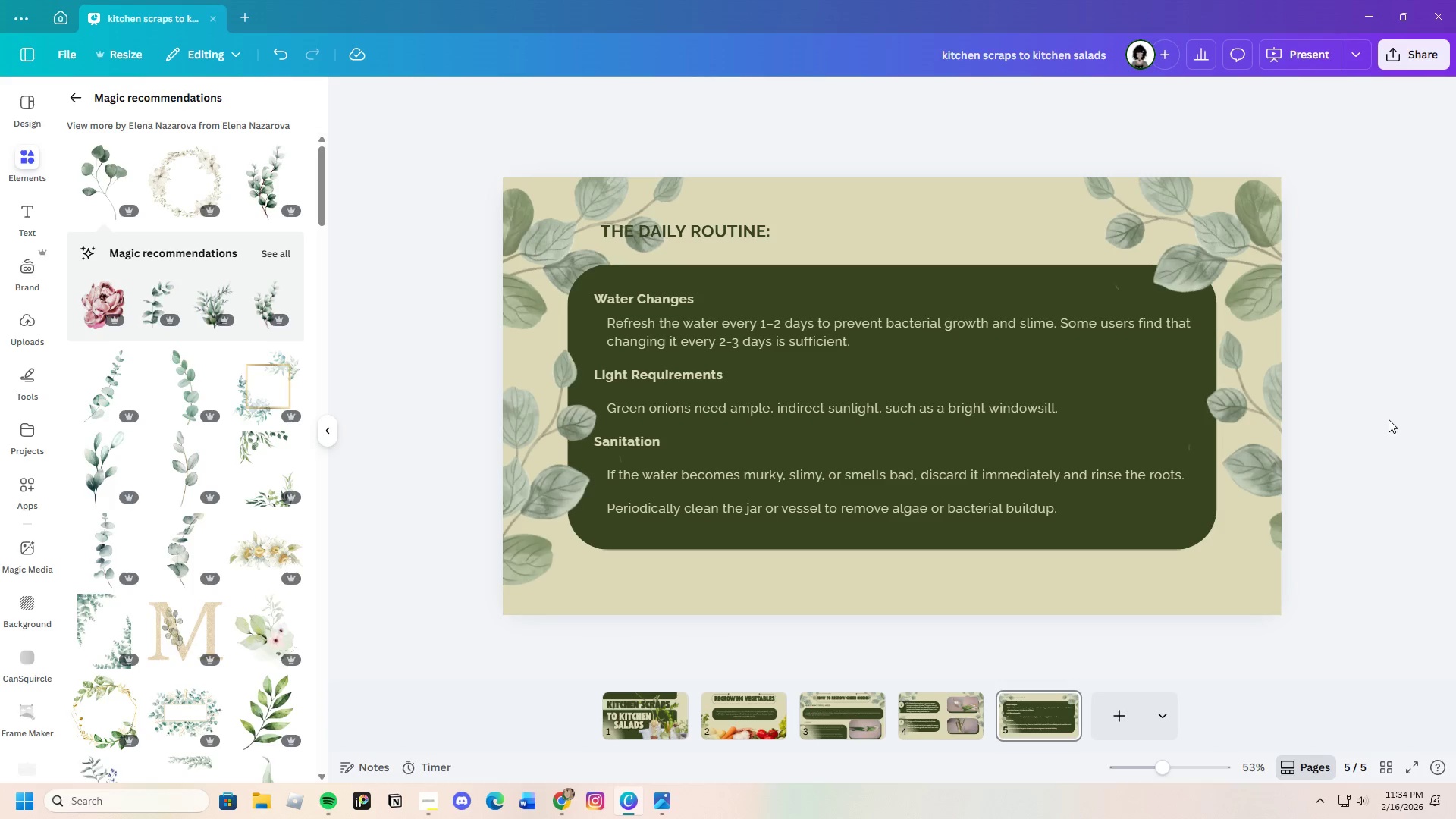 
wait(13.84)
 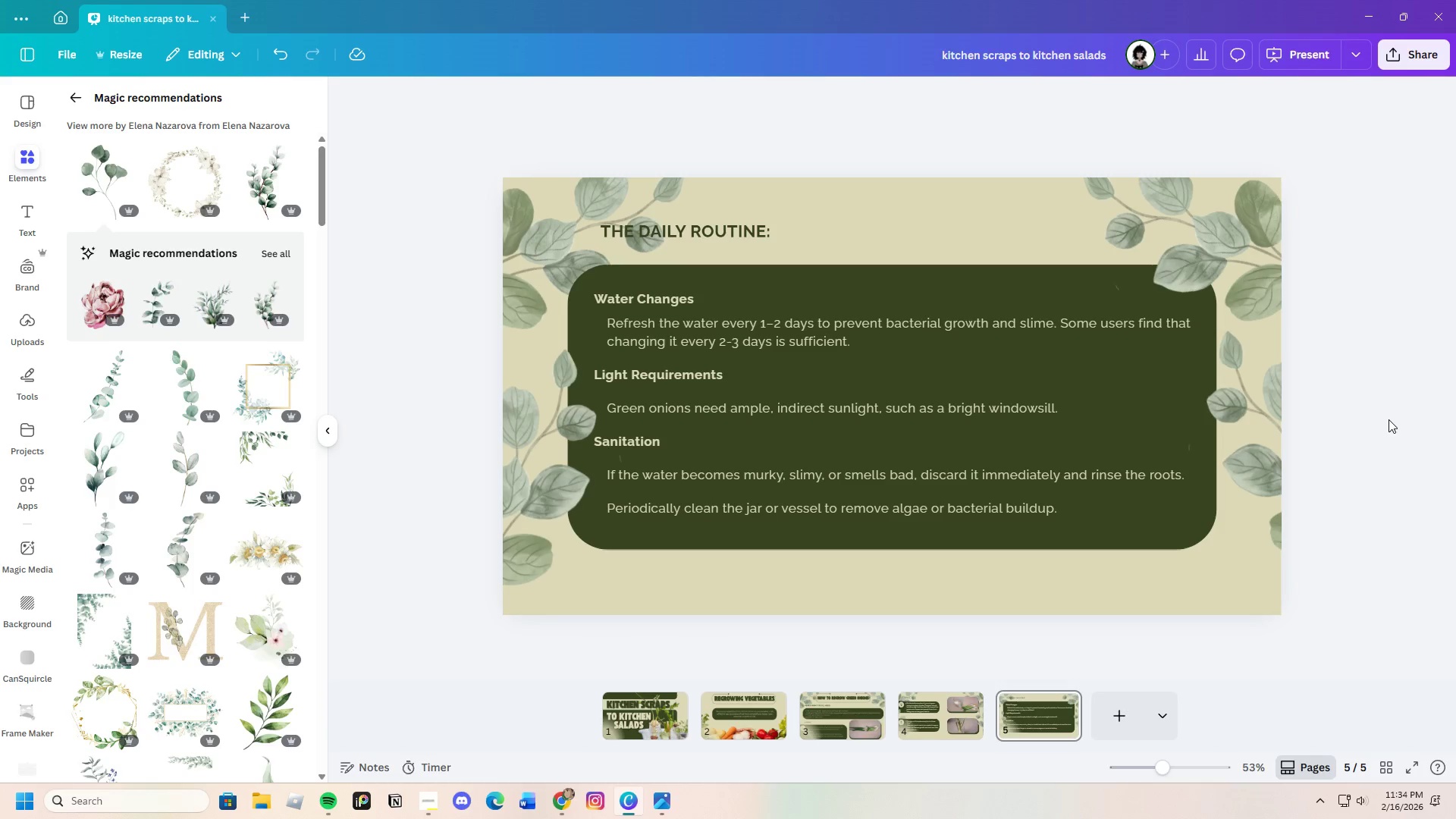 
left_click([831, 721])
 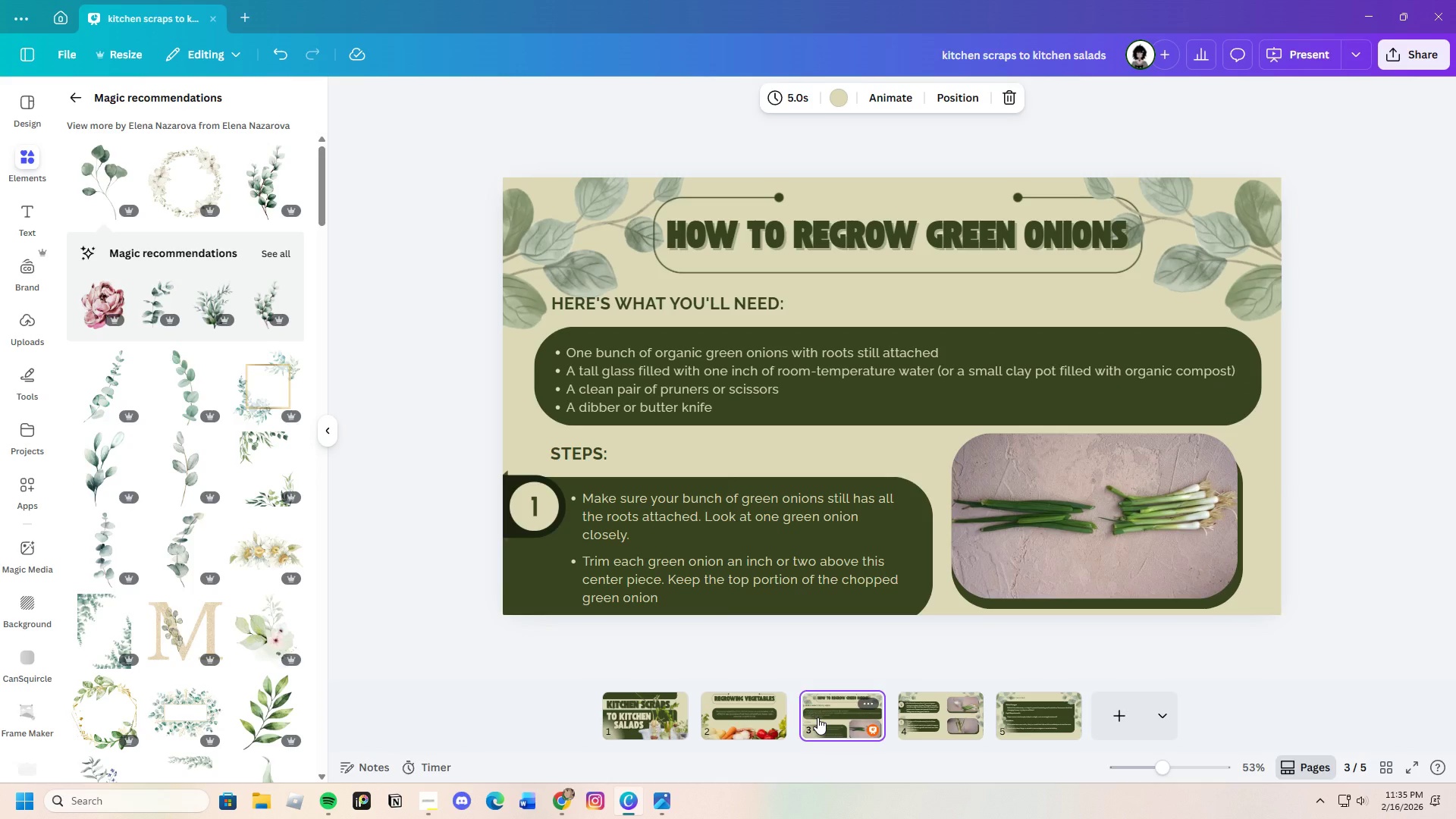 
wait(7.97)
 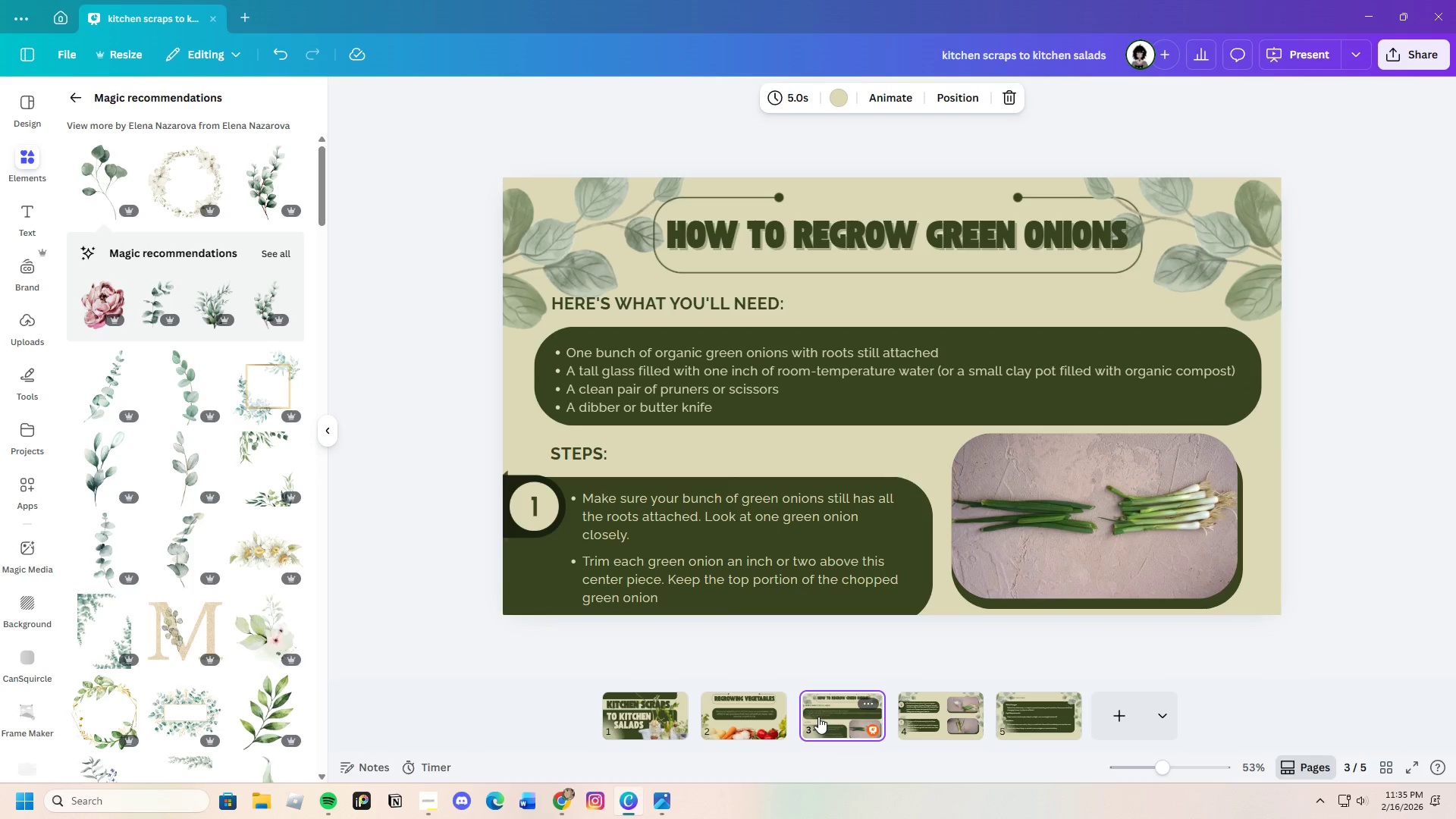 
left_click([874, 699])
 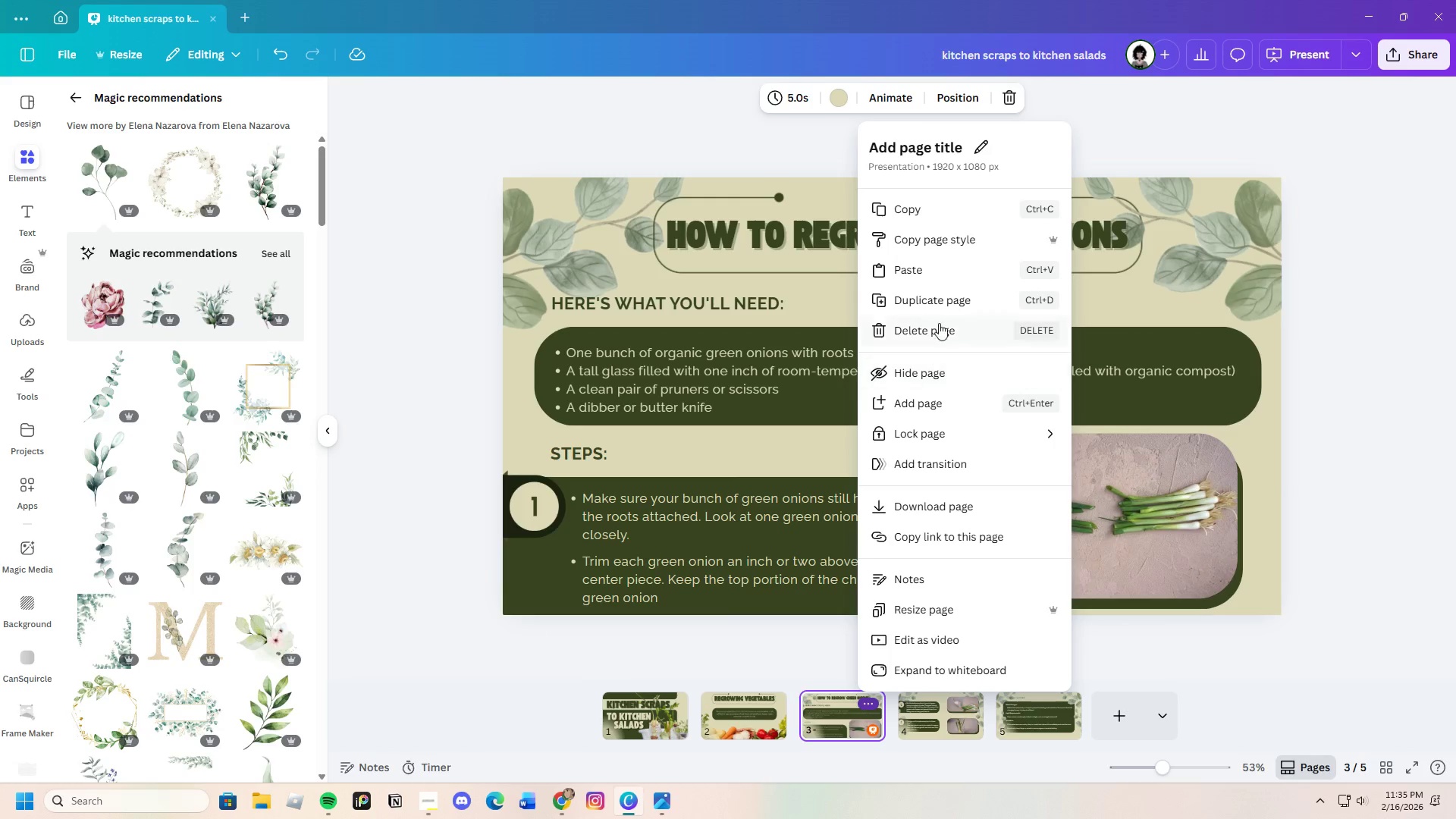 
left_click([943, 298])
 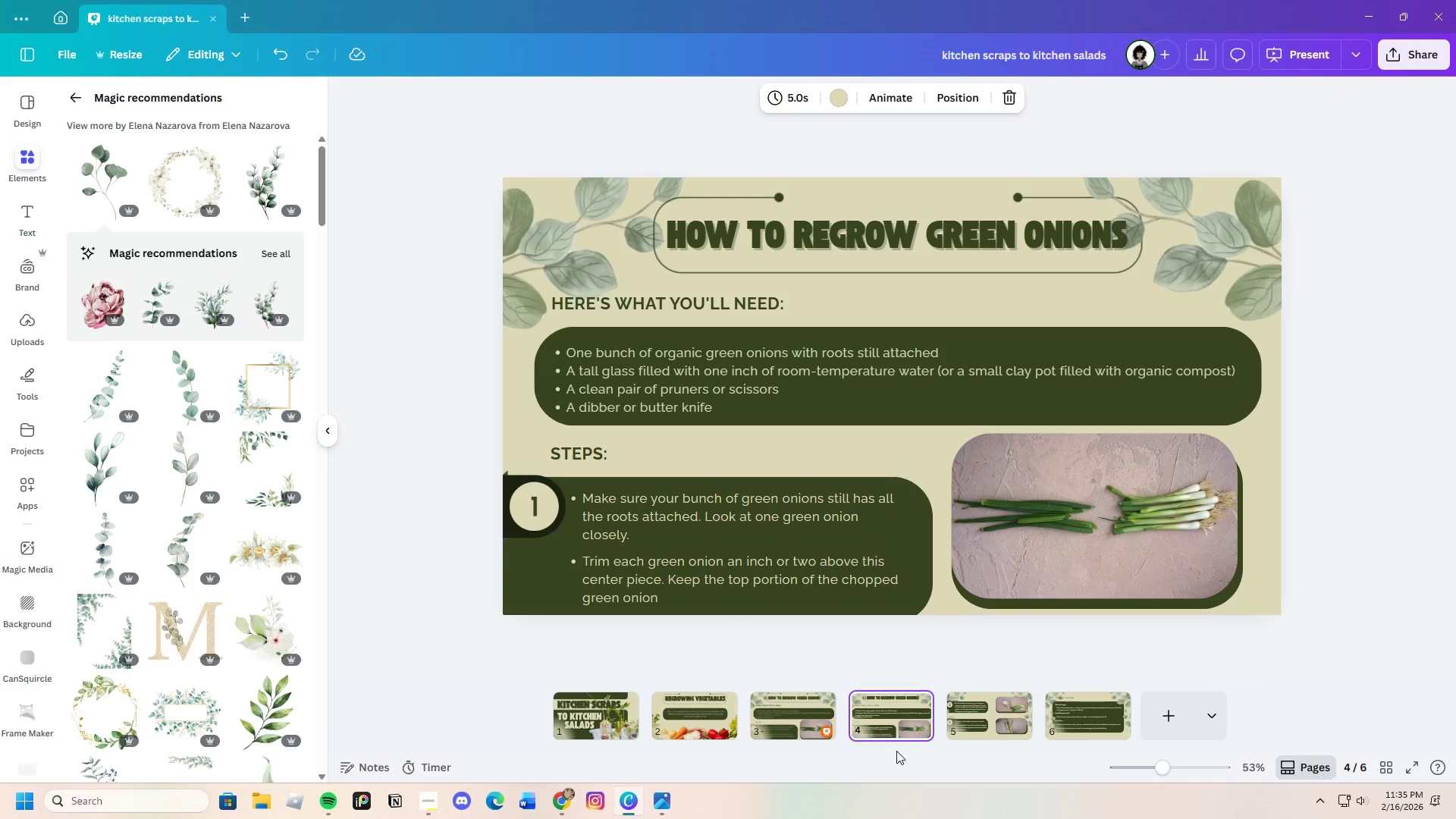 
left_click_drag(start_coordinate=[892, 716], to_coordinate=[1025, 716])
 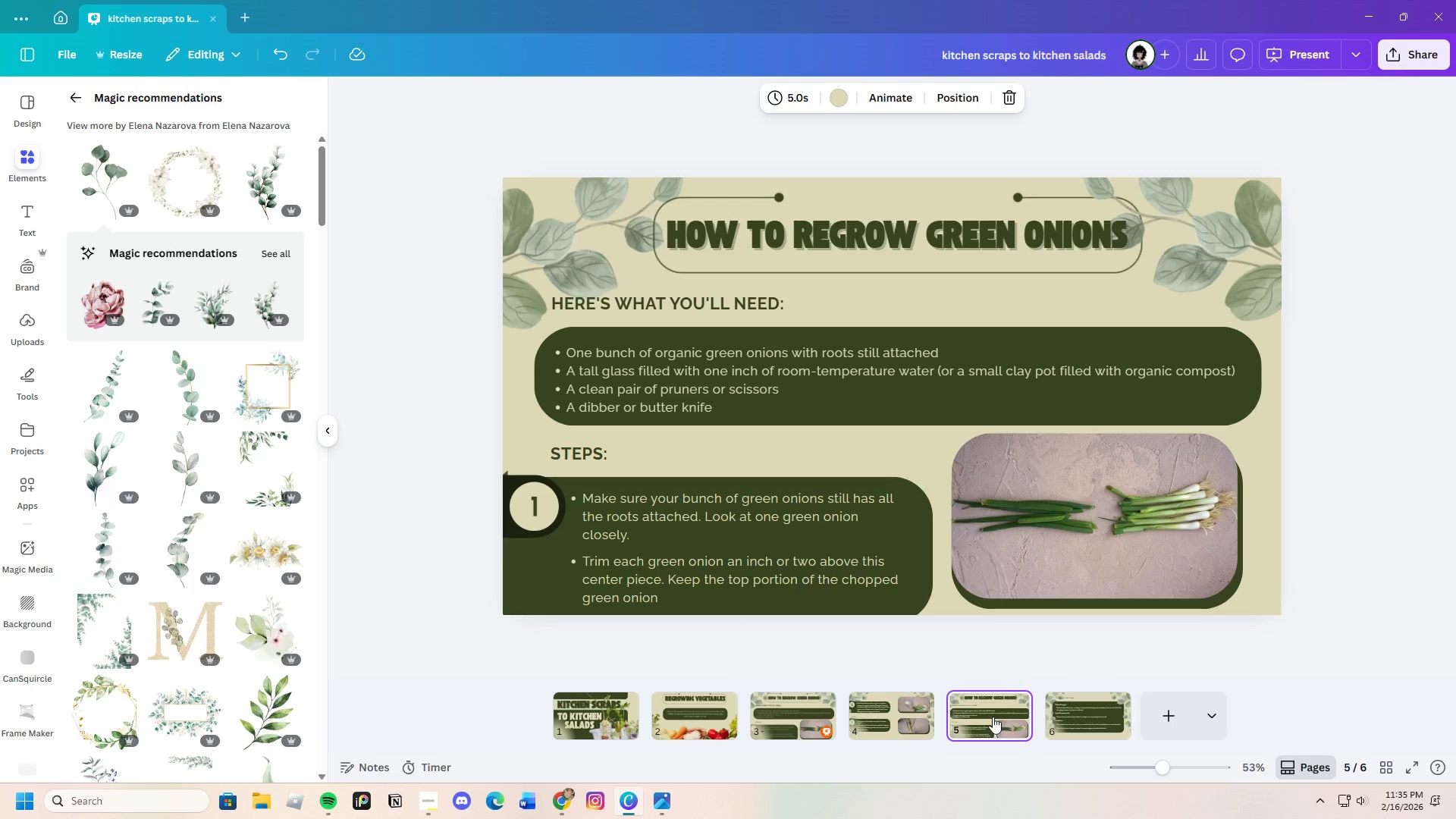 
left_click_drag(start_coordinate=[990, 716], to_coordinate=[1123, 721])
 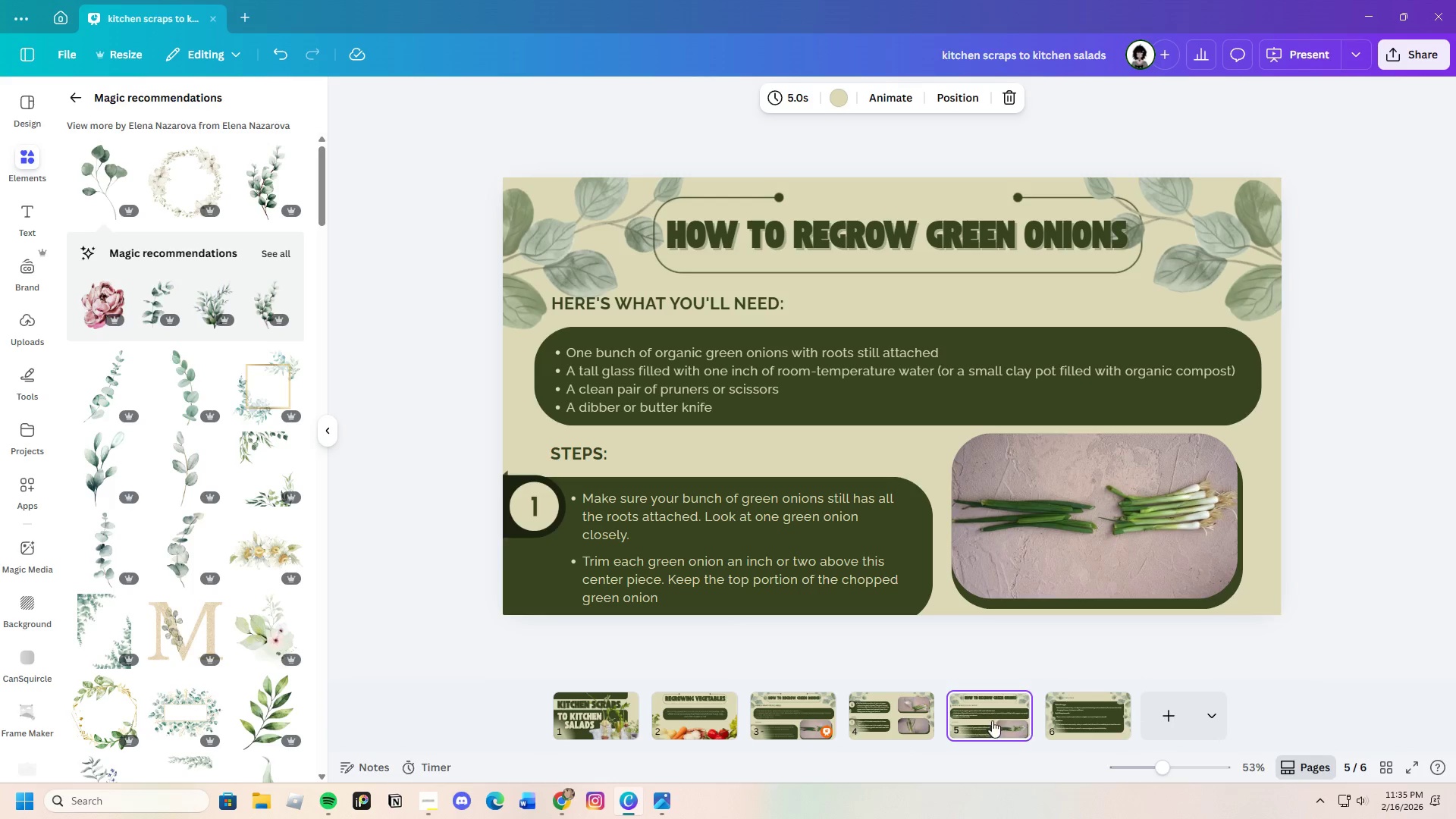 
left_click_drag(start_coordinate=[986, 720], to_coordinate=[1128, 718])
 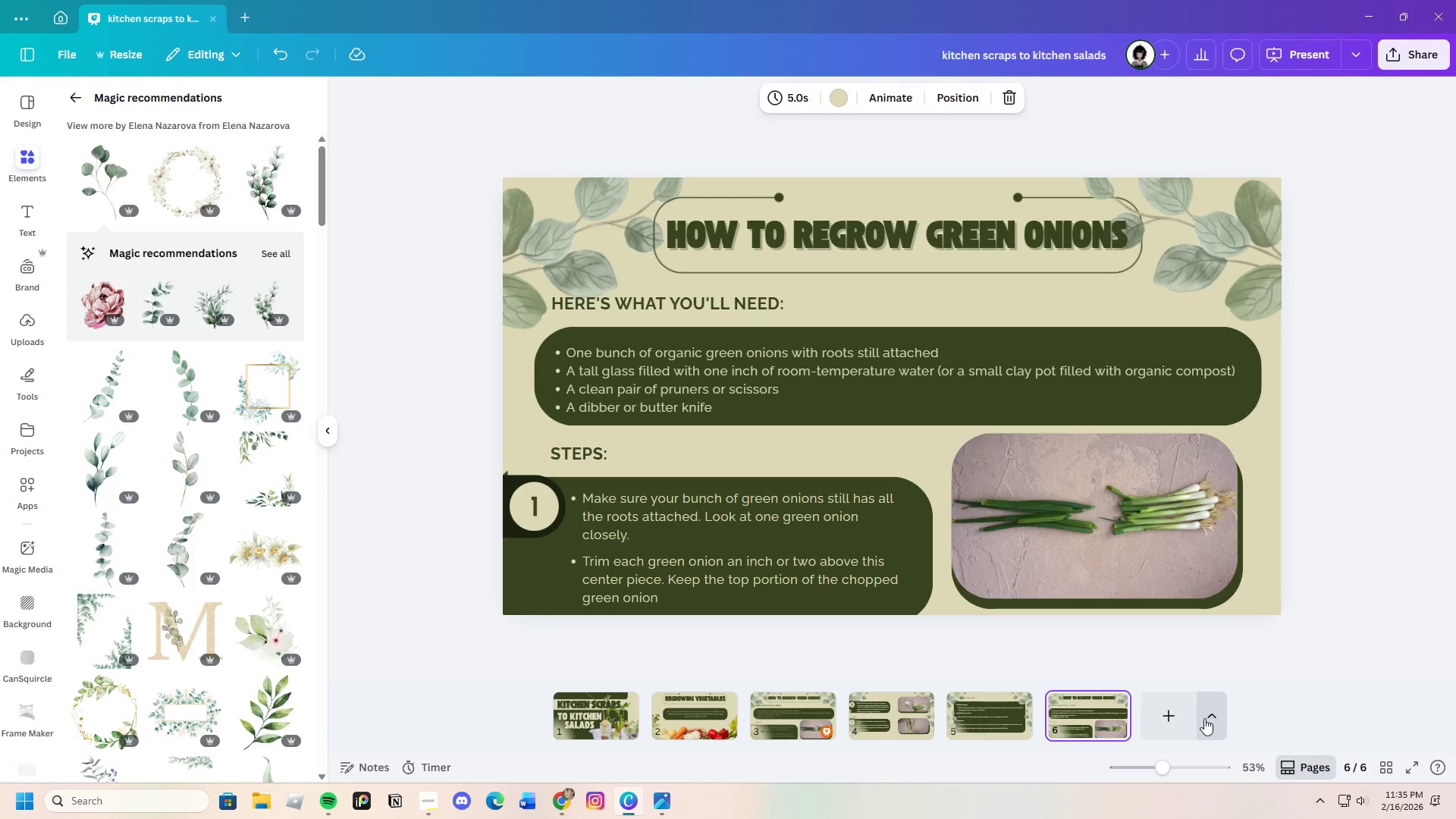 
left_click([1348, 679])
 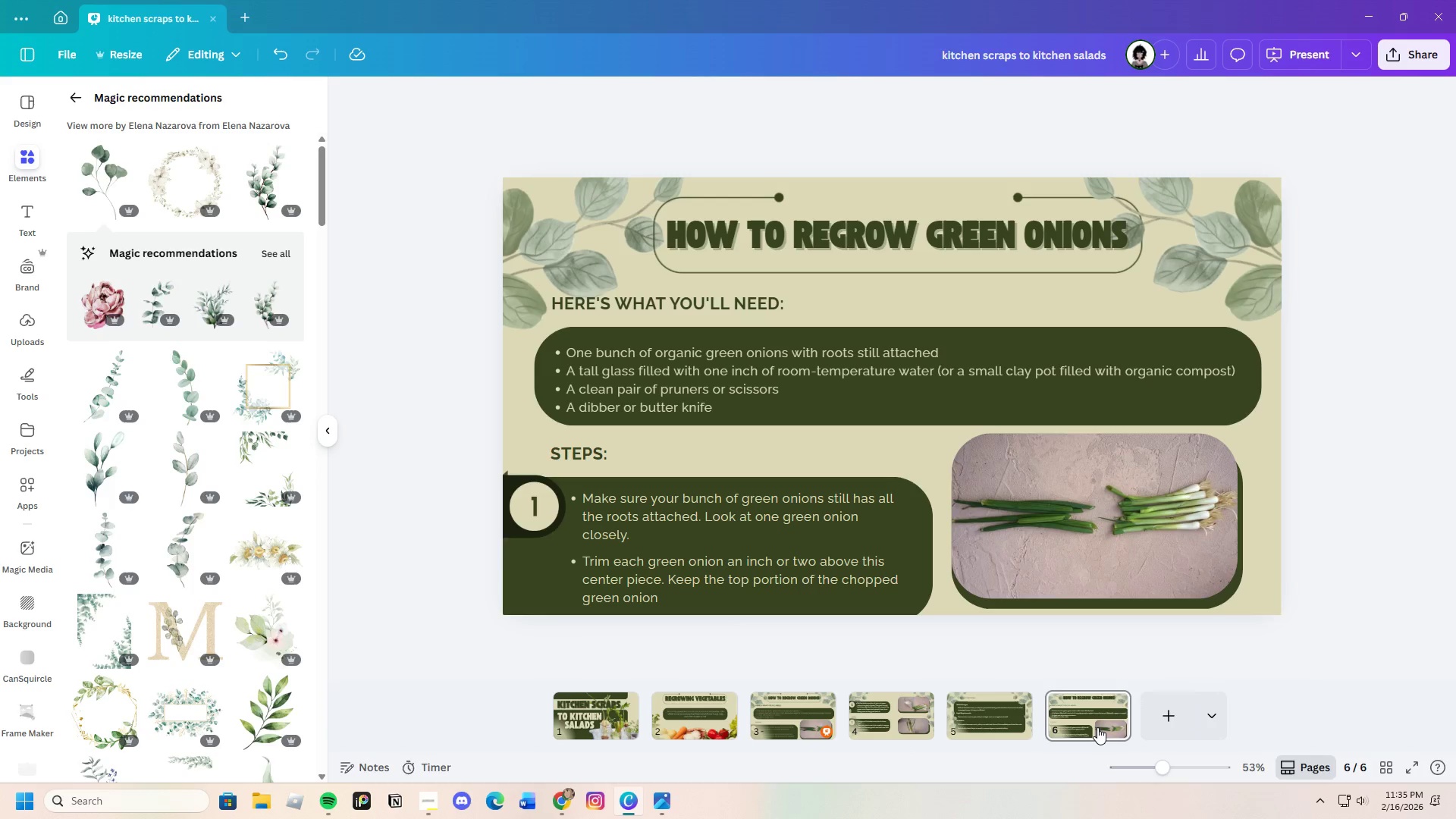 
left_click([1097, 727])
 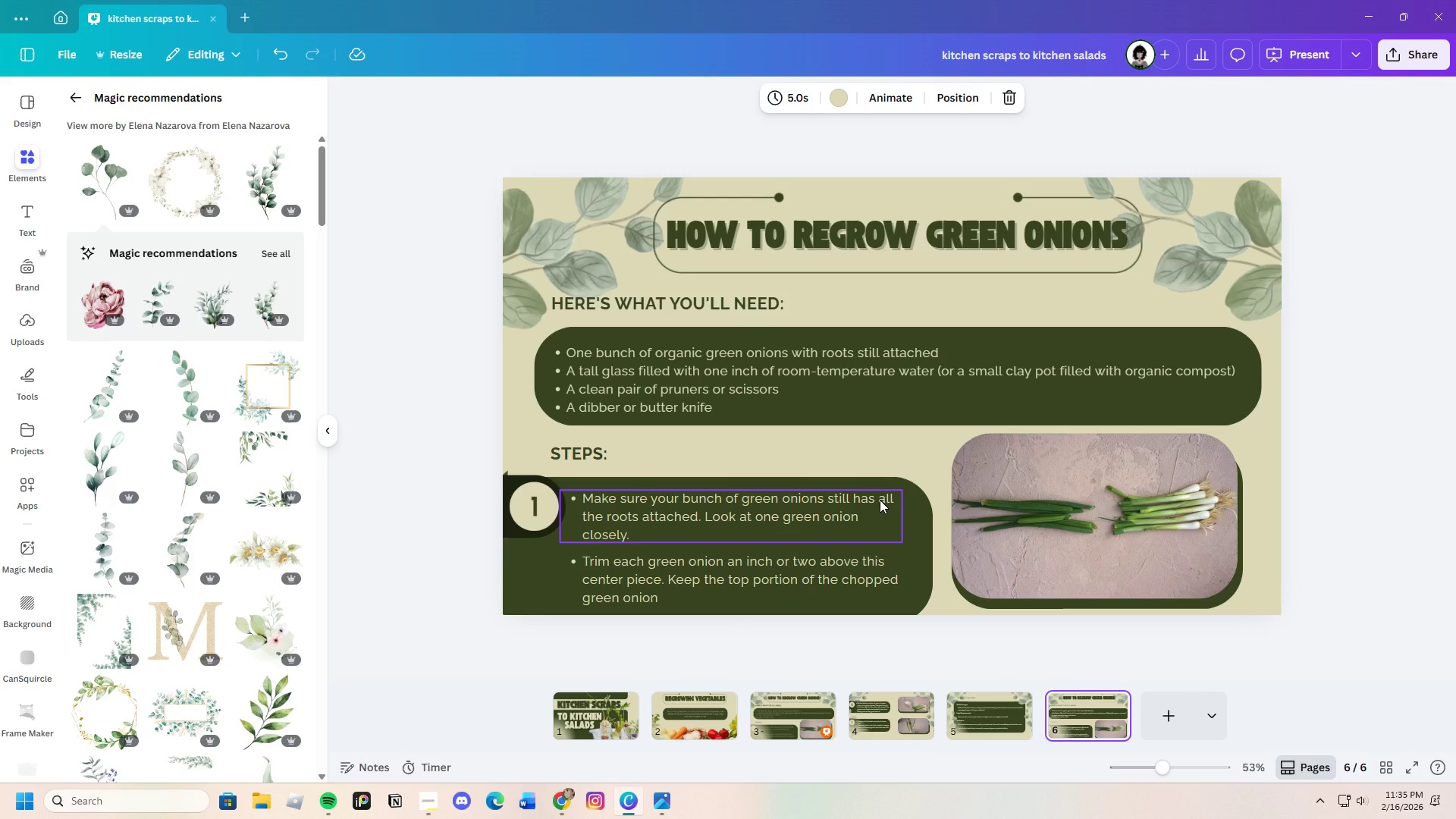 
wait(7.06)
 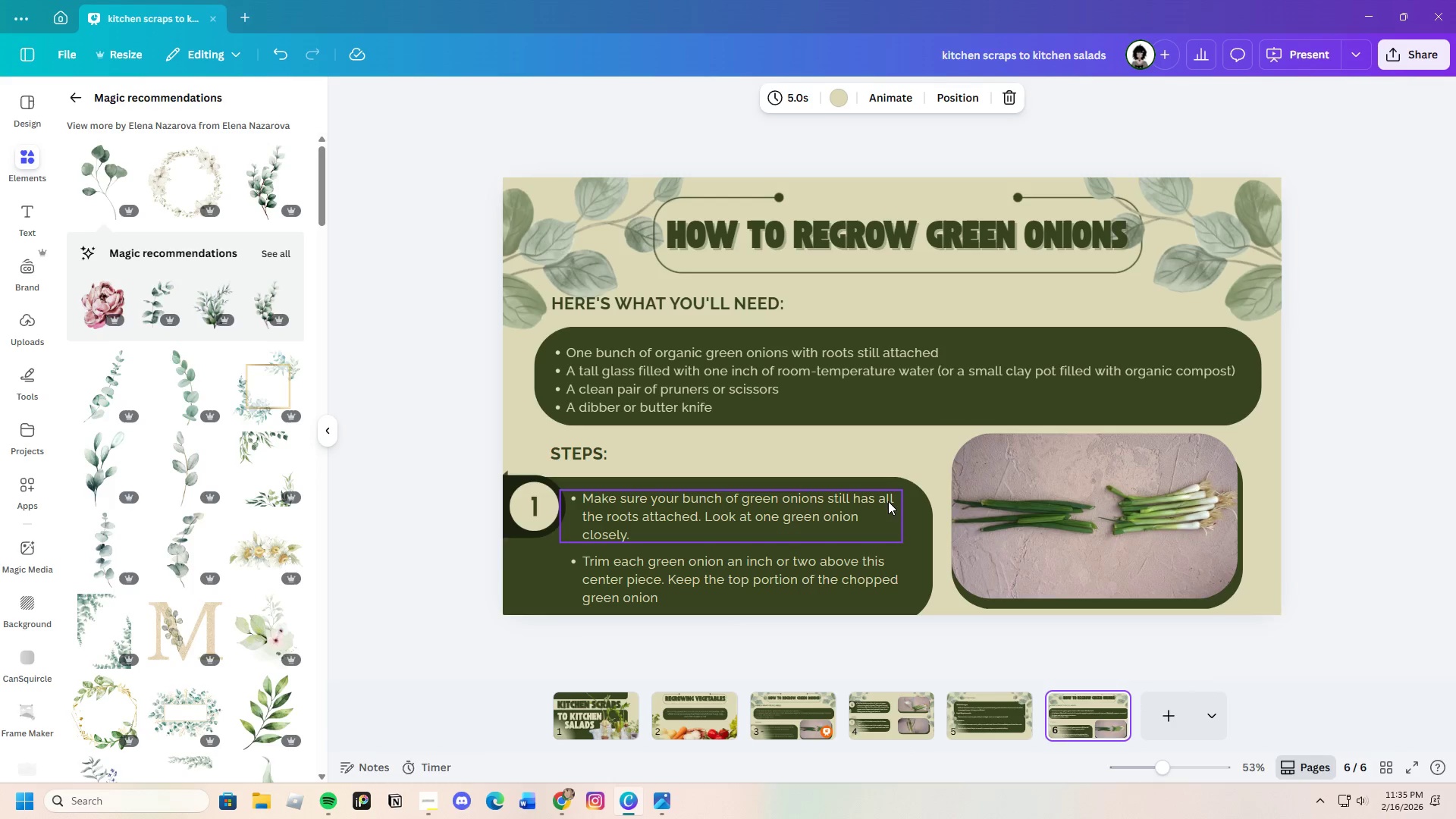 
double_click([964, 236])
 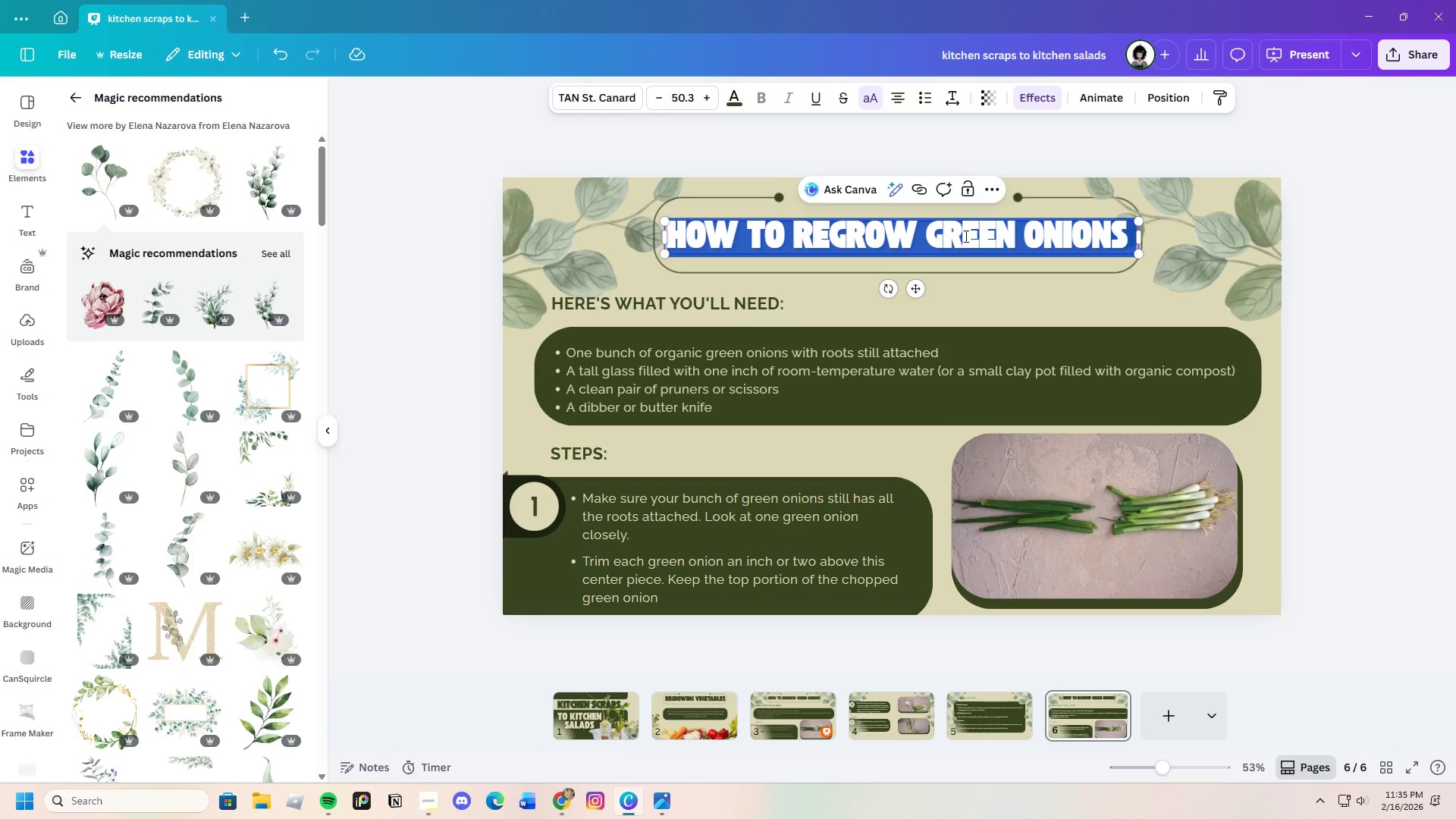 
left_click([965, 236])
 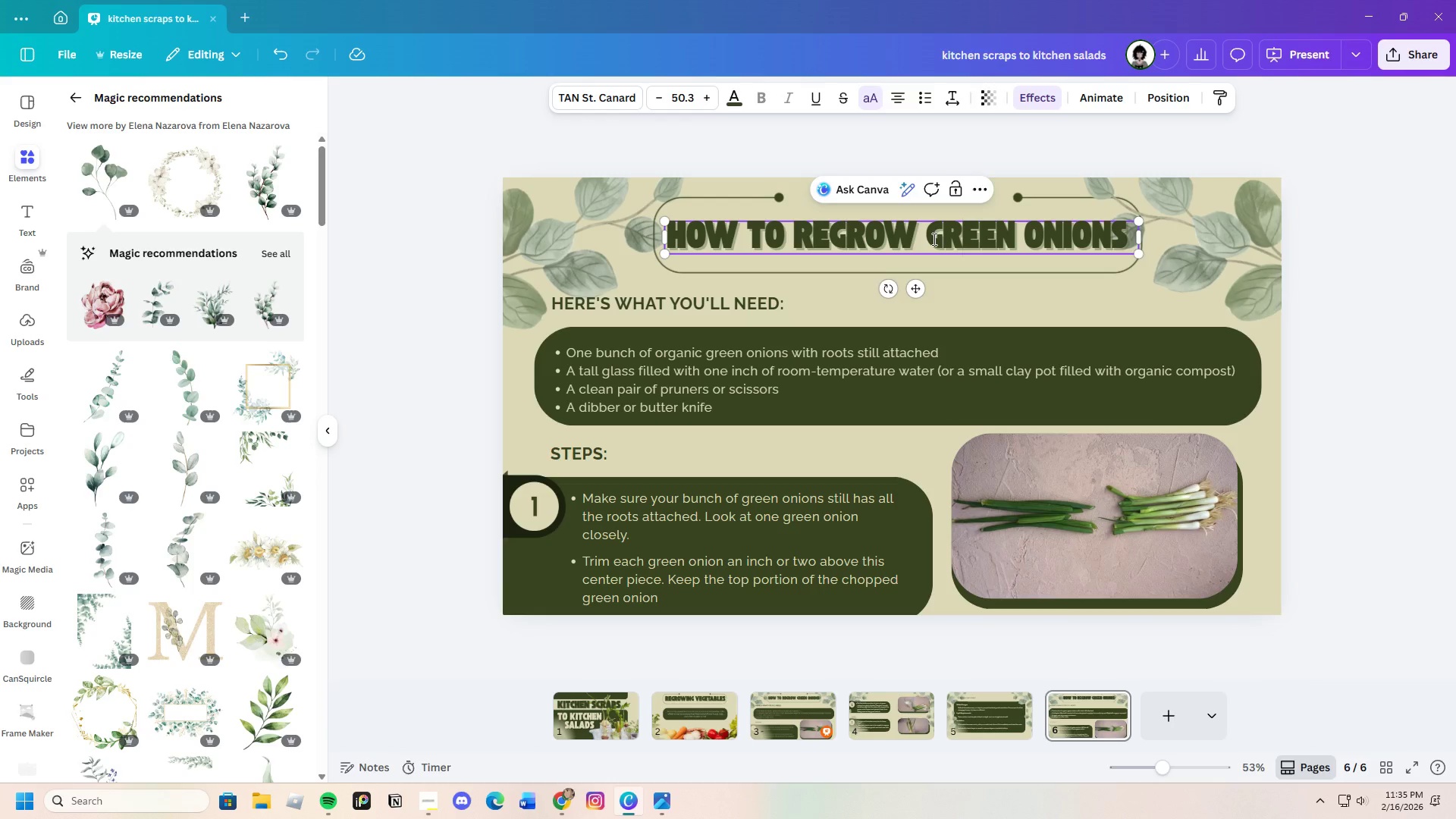 
left_click_drag(start_coordinate=[933, 239], to_coordinate=[1125, 240])
 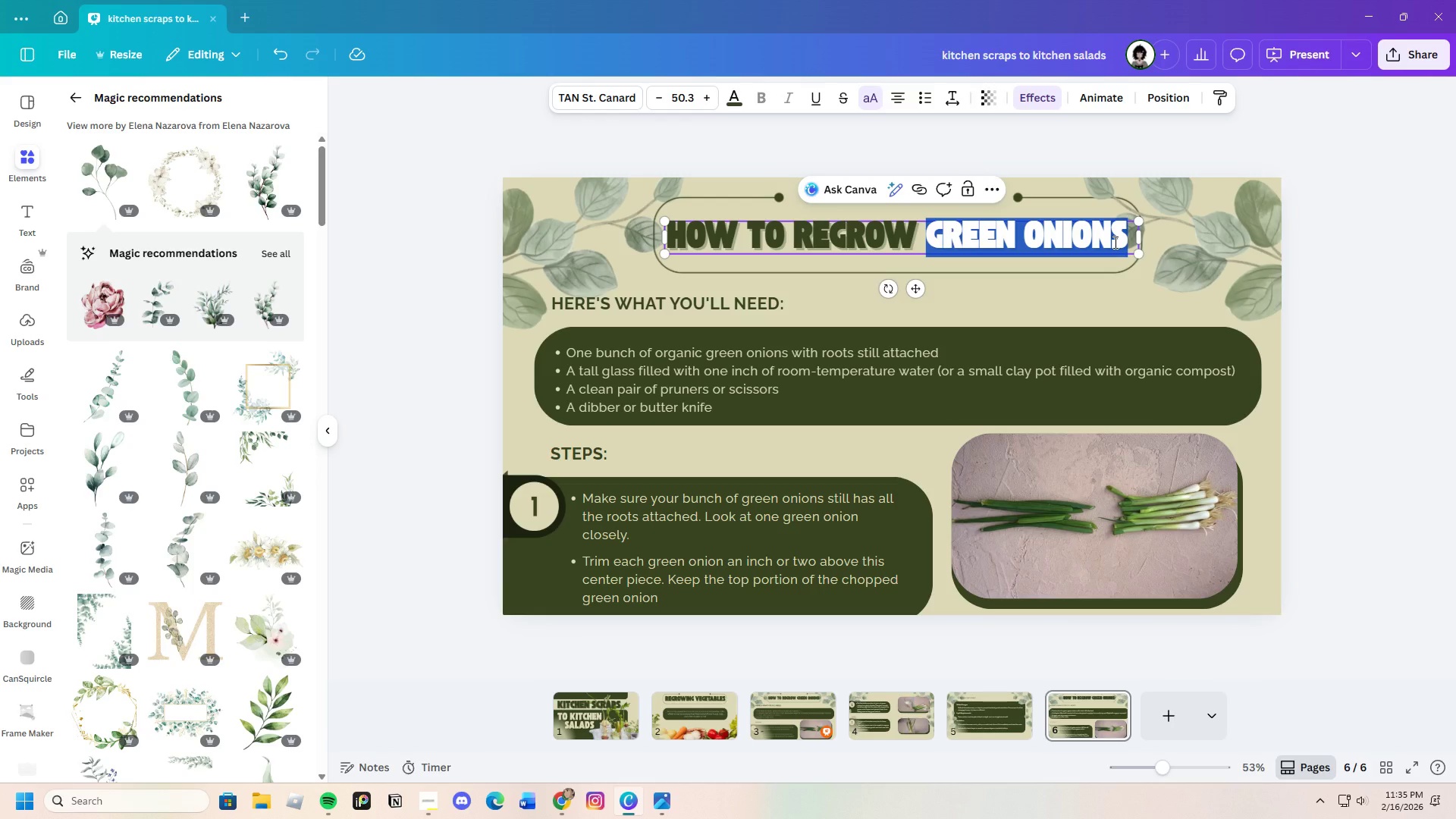 
key(Backspace)
type(celery)
 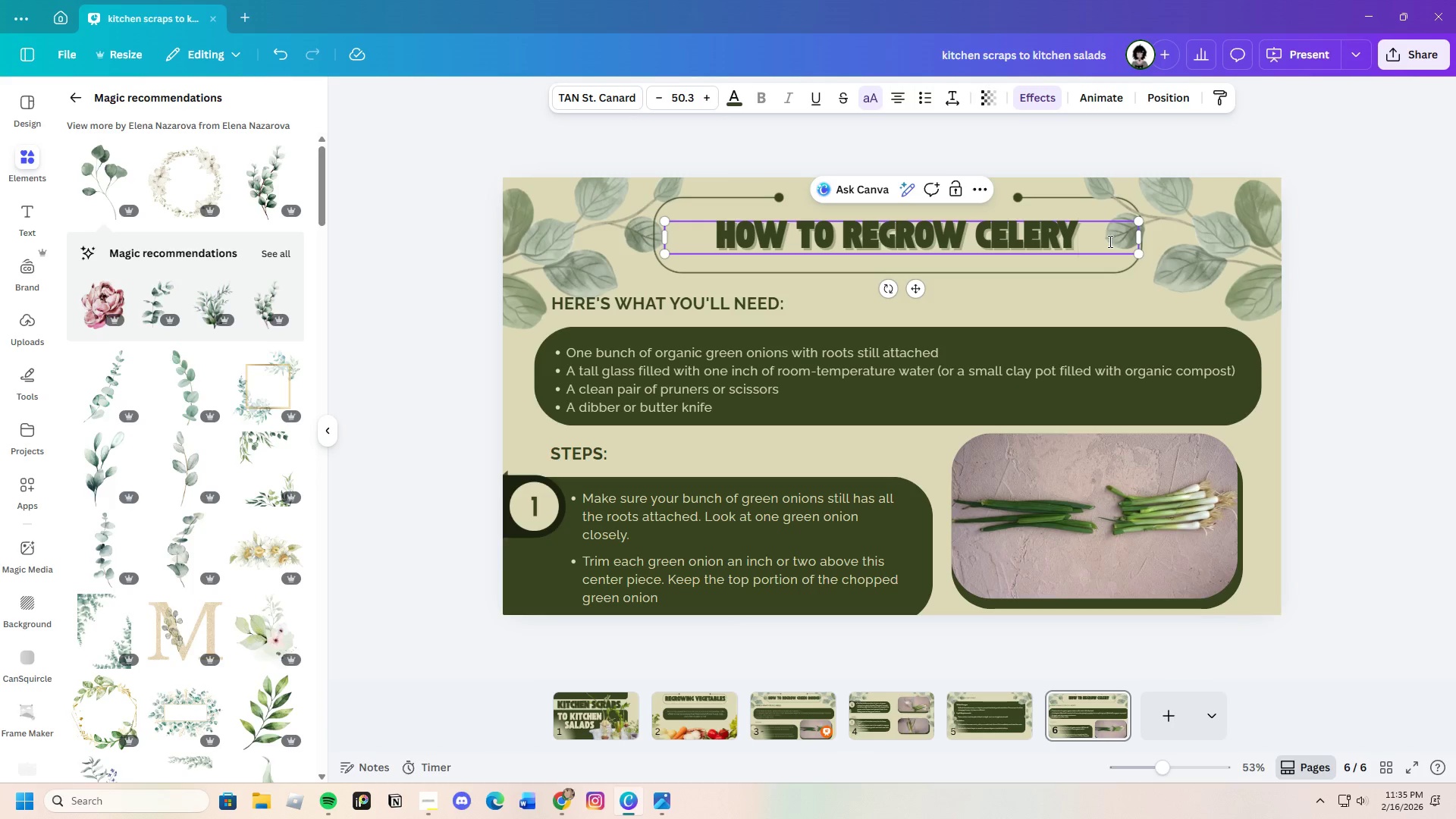 
wait(5.48)
 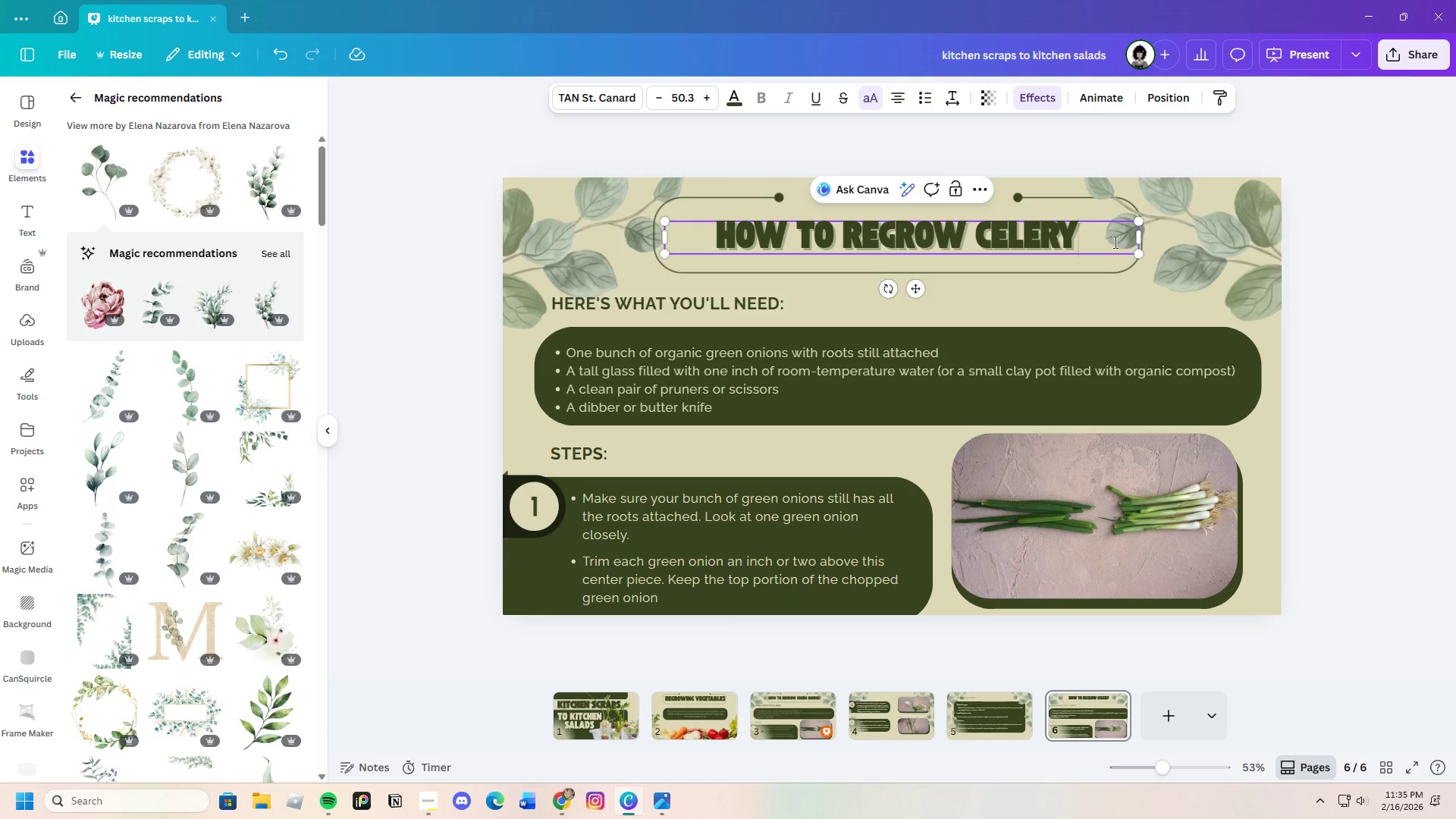 
left_click([1445, 312])
 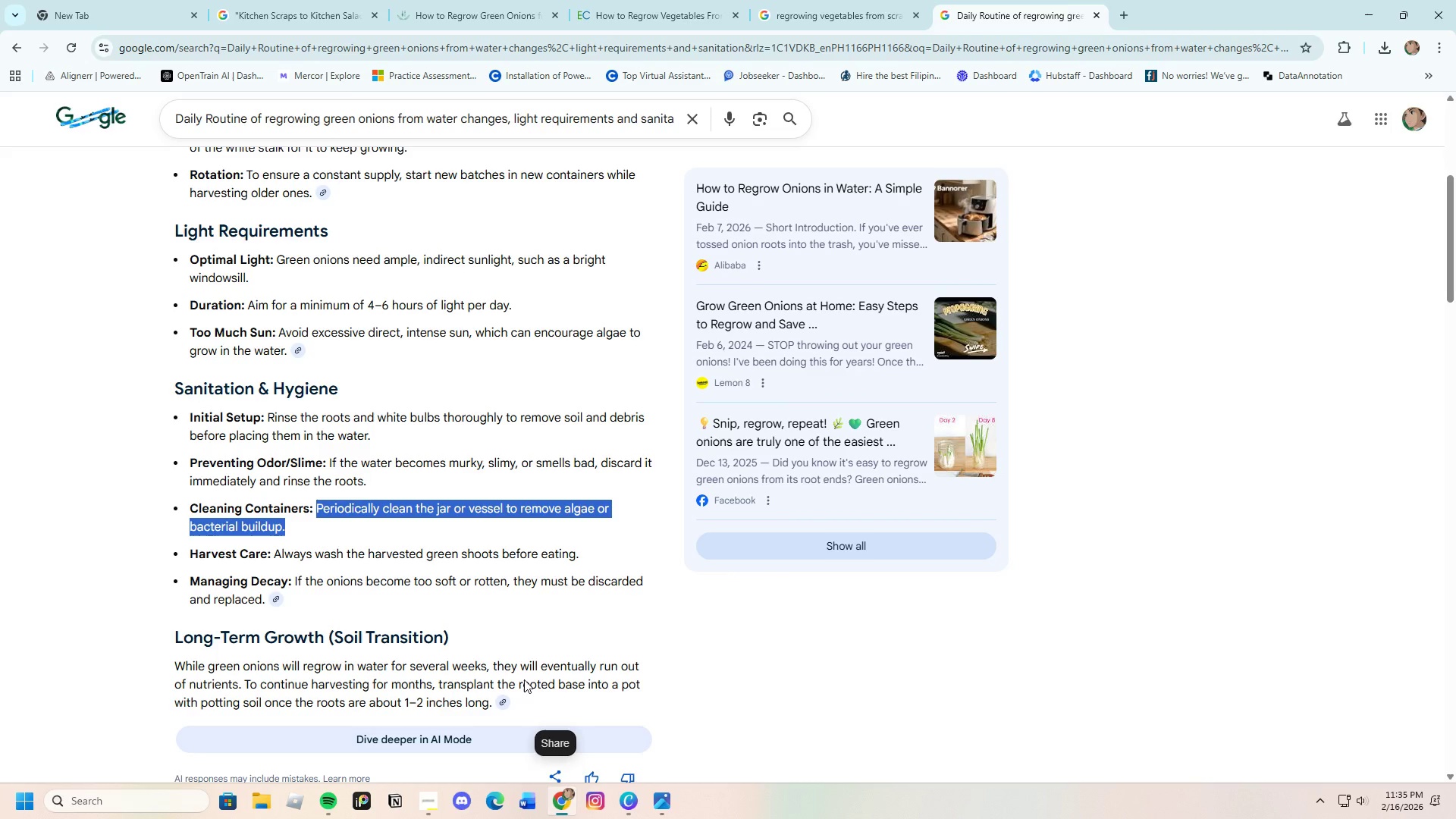 
left_click([423, 20])
 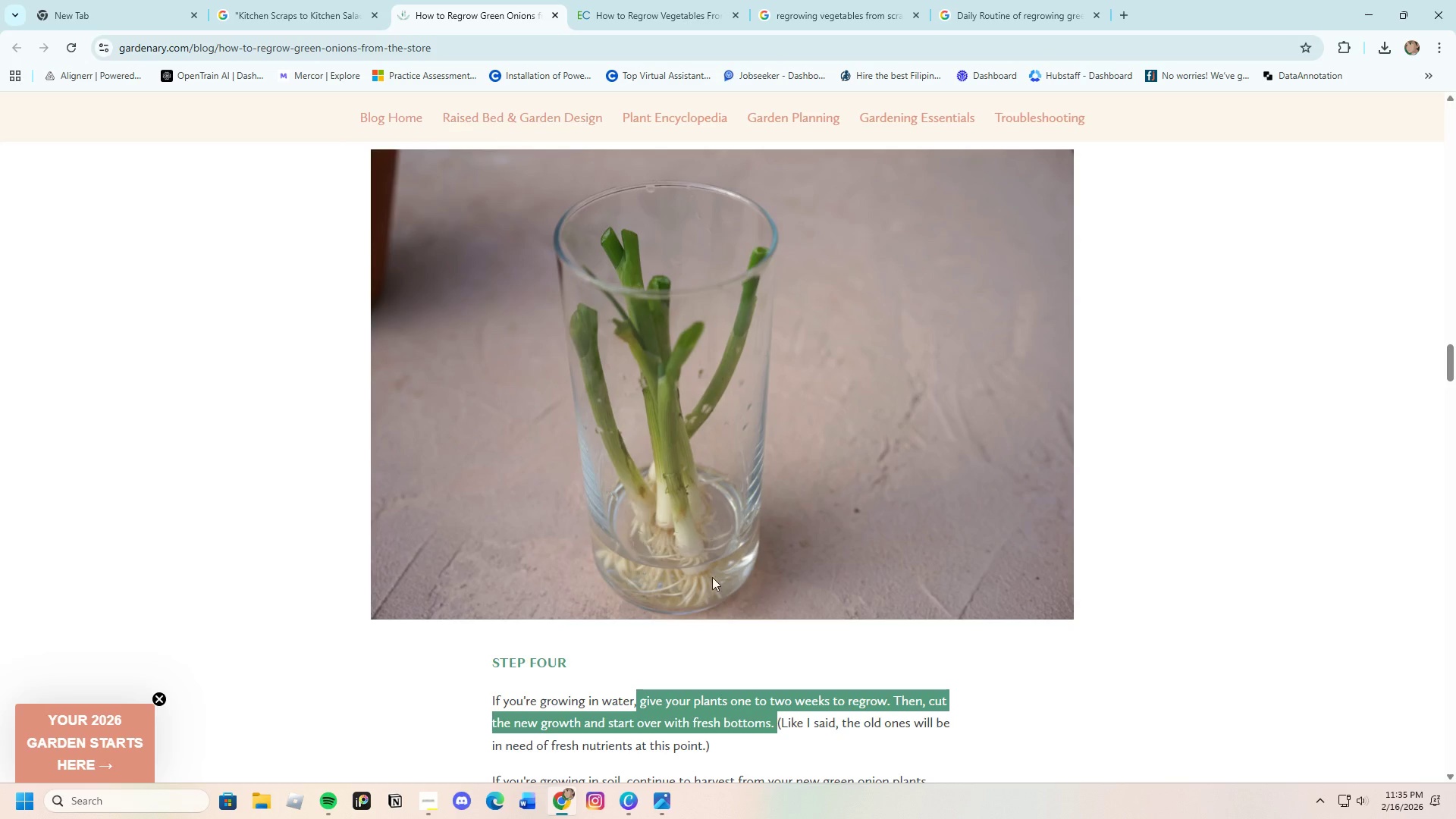 
scroll: coordinate [791, 629], scroll_direction: down, amount: 38.0
 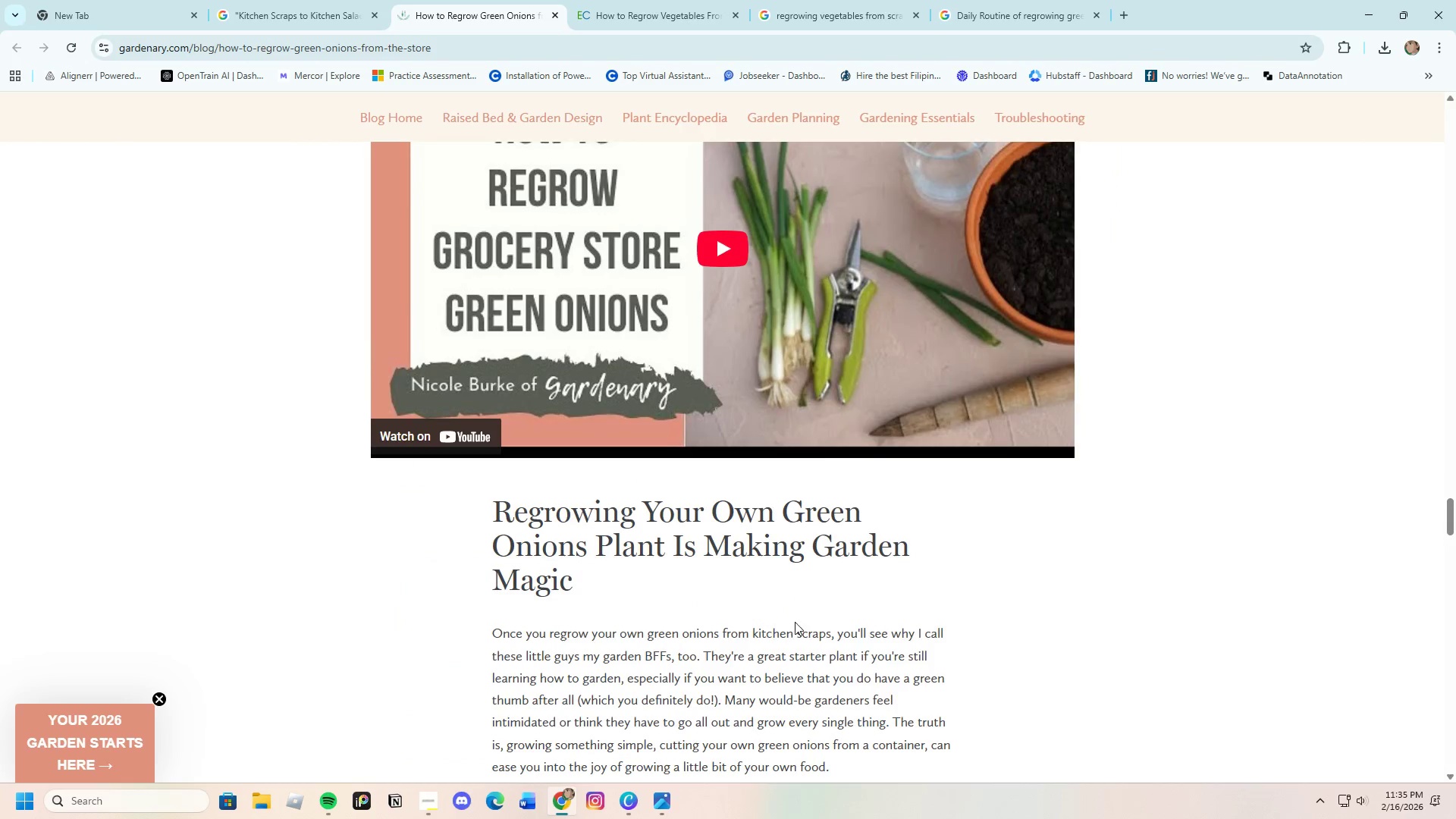 
scroll: coordinate [795, 620], scroll_direction: up, amount: 8.0
 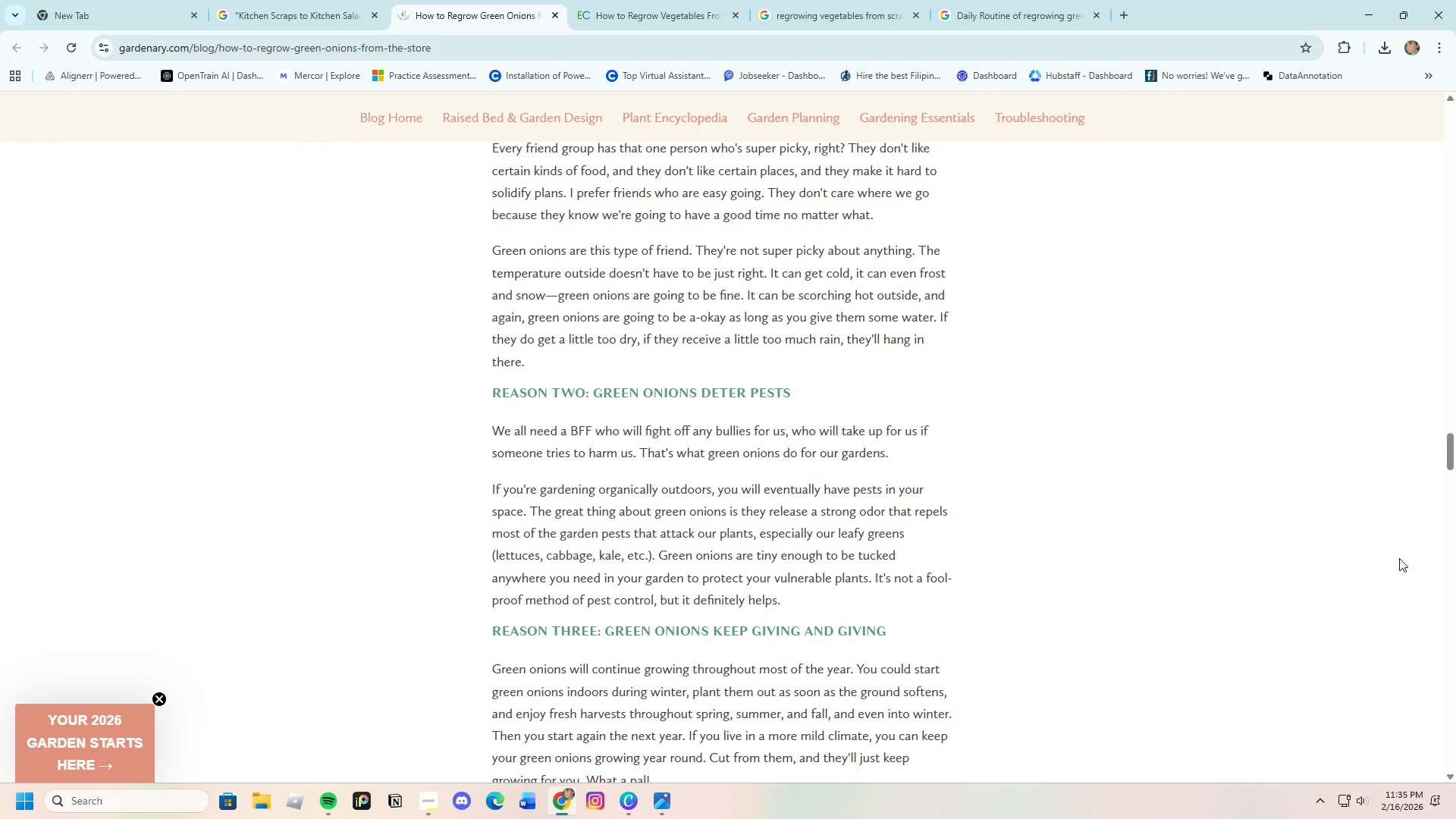 
left_click_drag(start_coordinate=[1454, 453], to_coordinate=[1452, 632])
 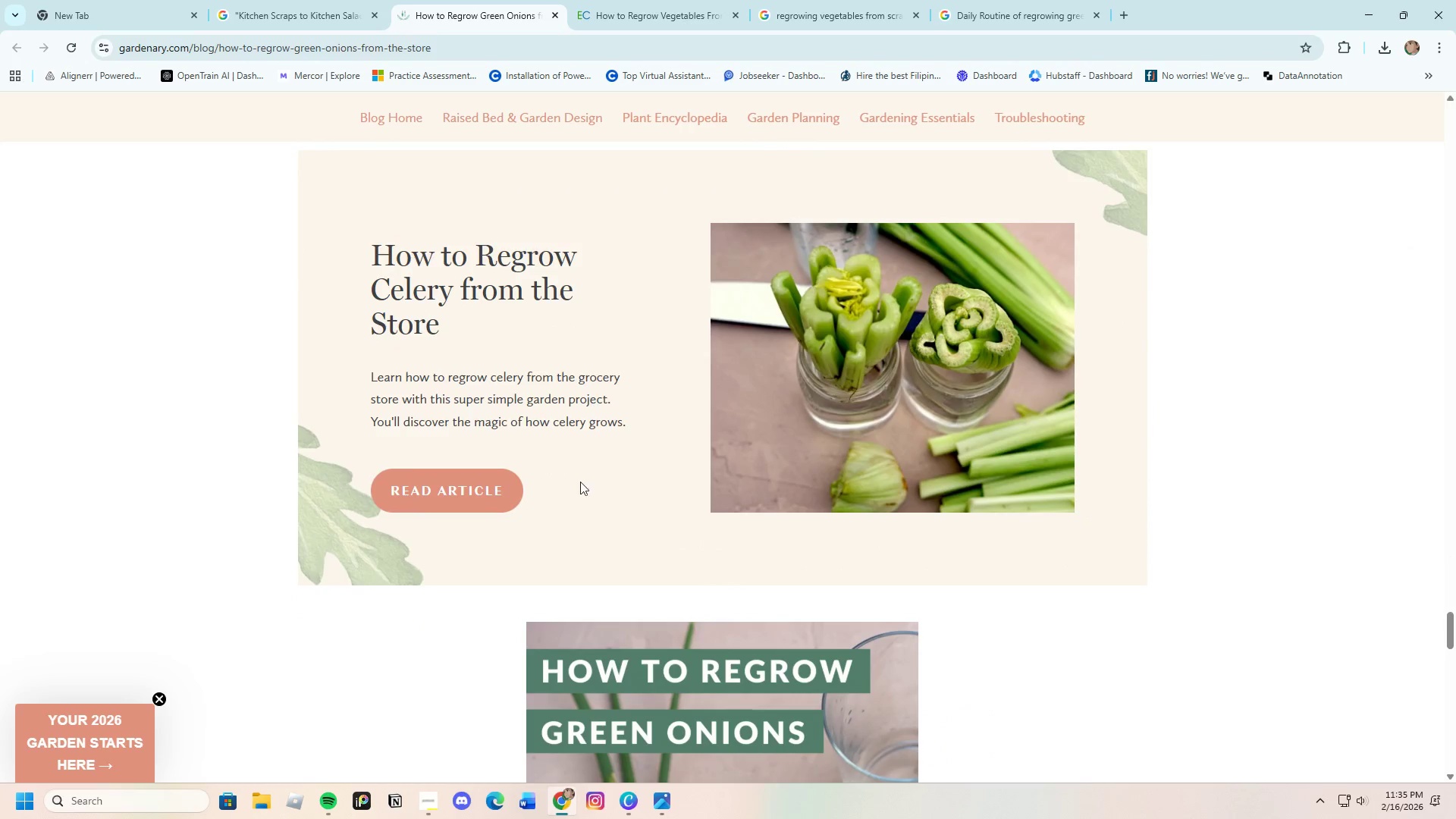 
left_click([473, 489])
 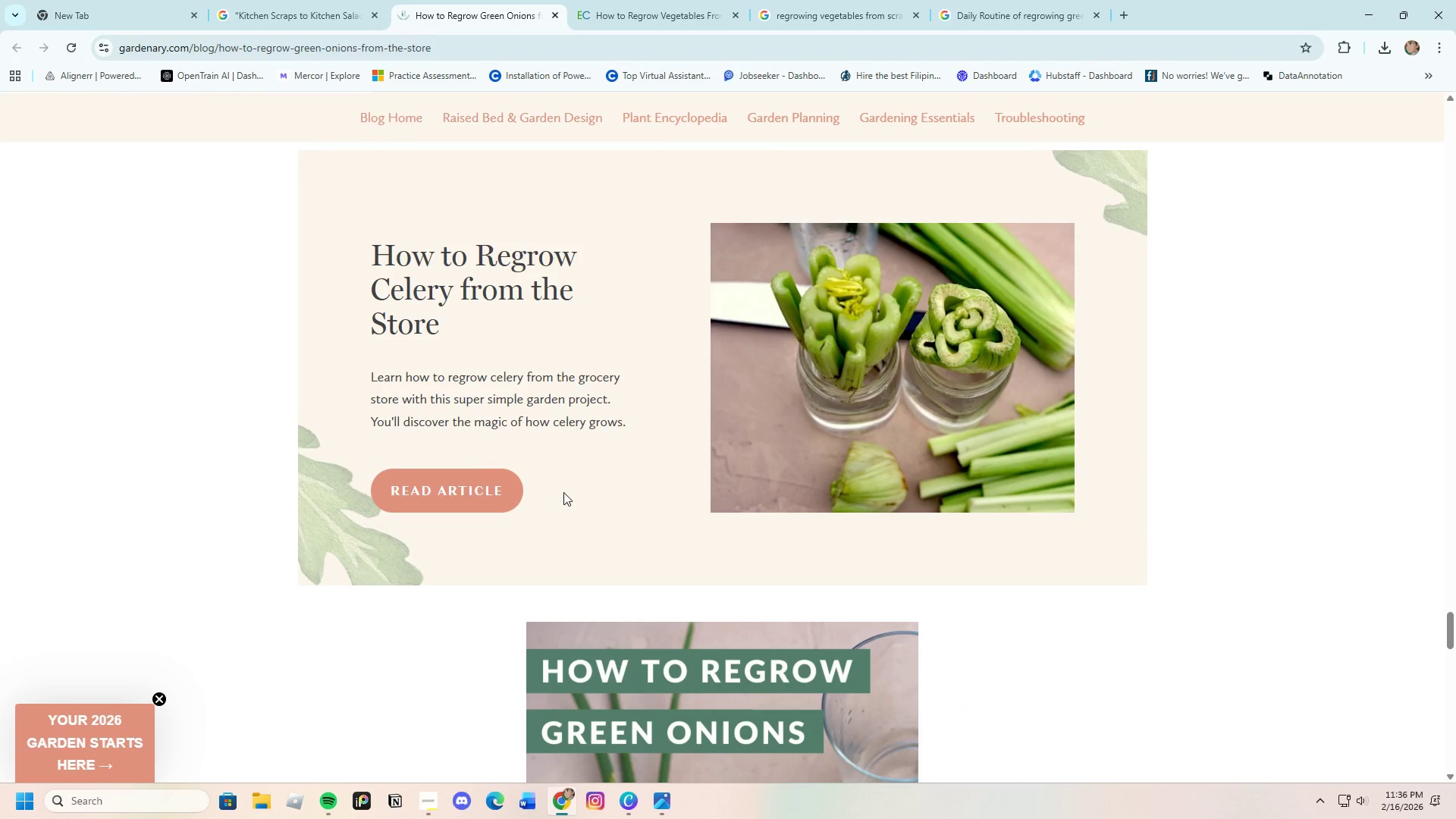 
left_click([475, 491])
 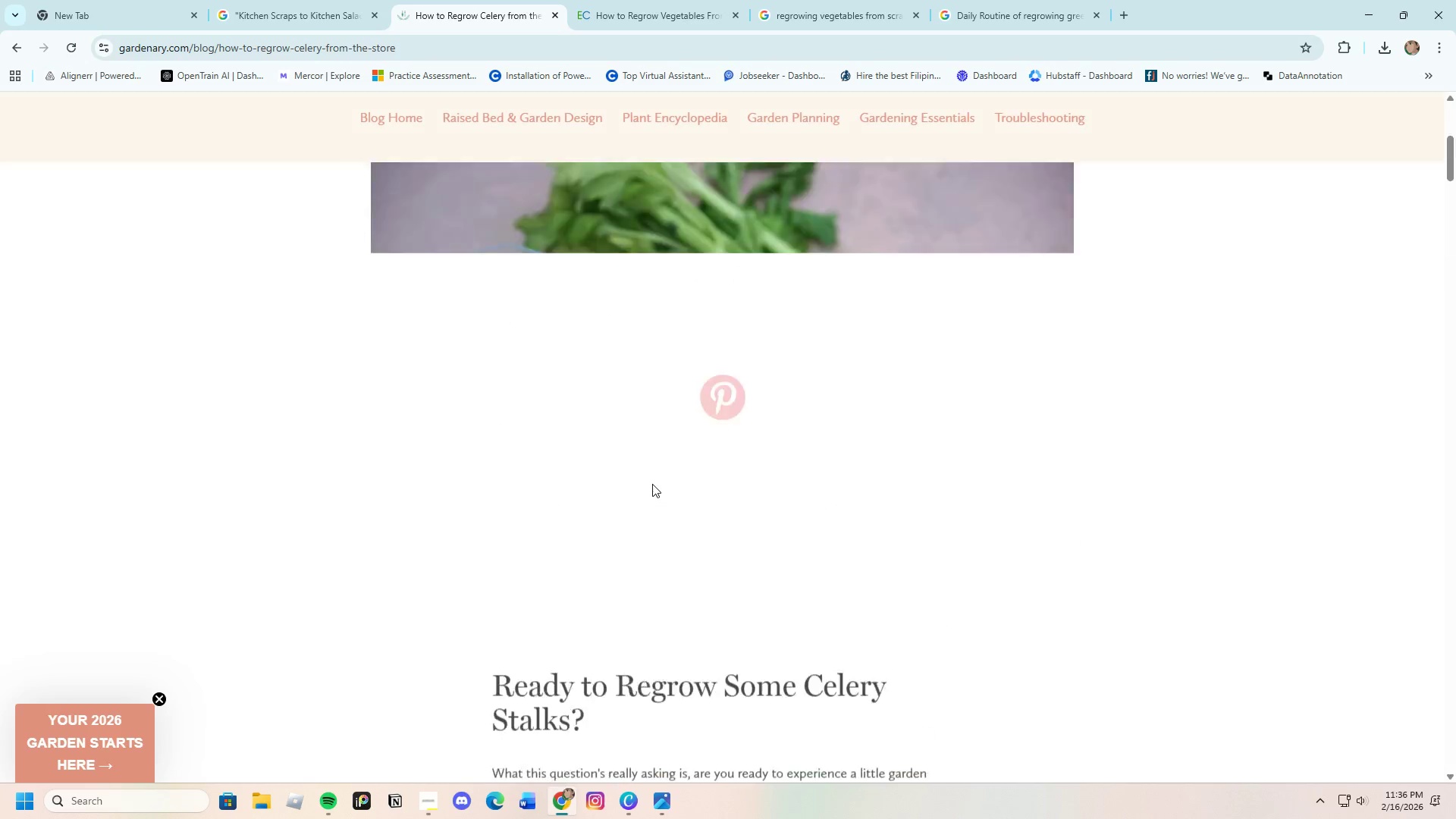 
scroll: coordinate [674, 586], scroll_direction: down, amount: 16.0
 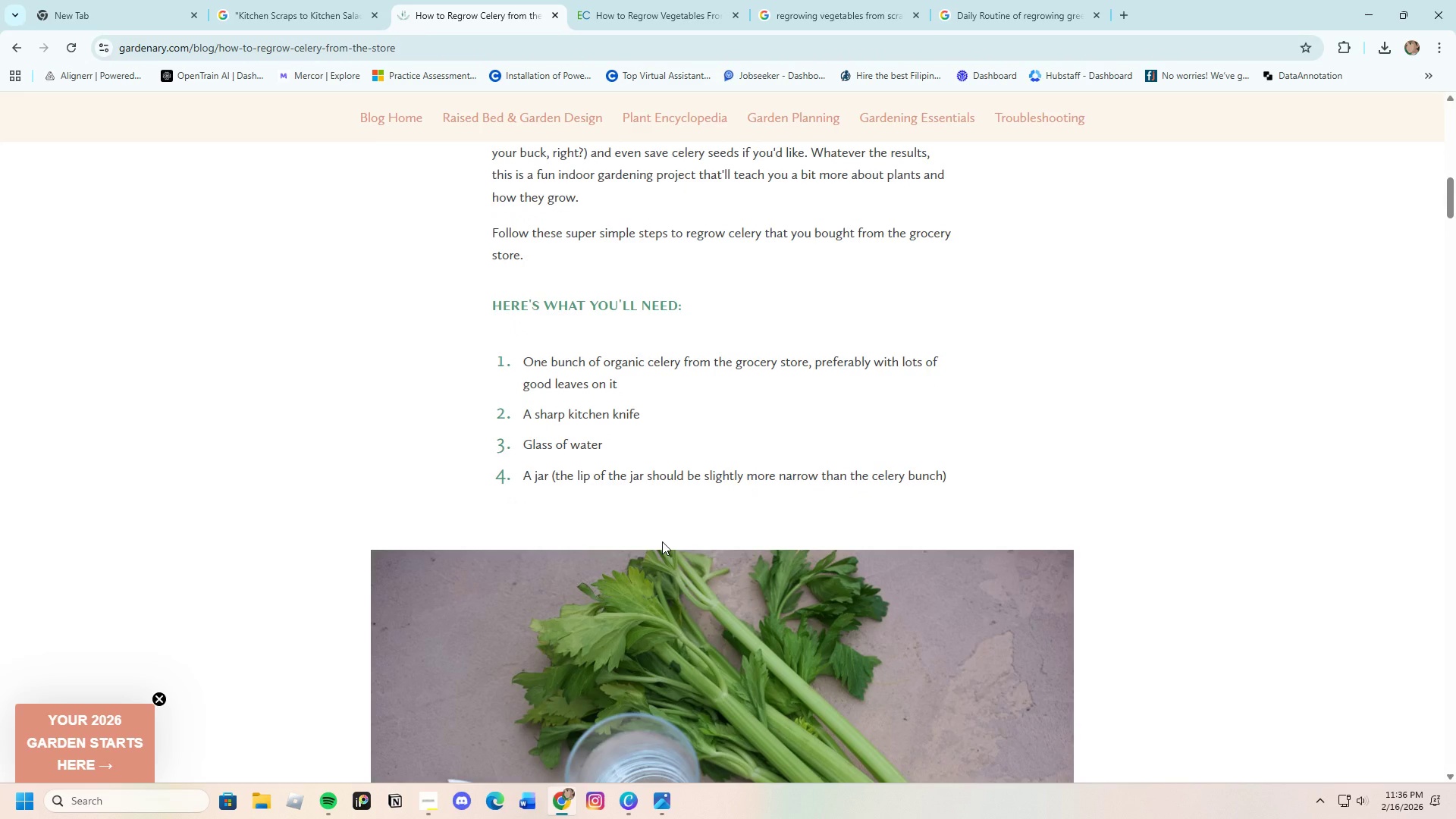 
wait(19.1)
 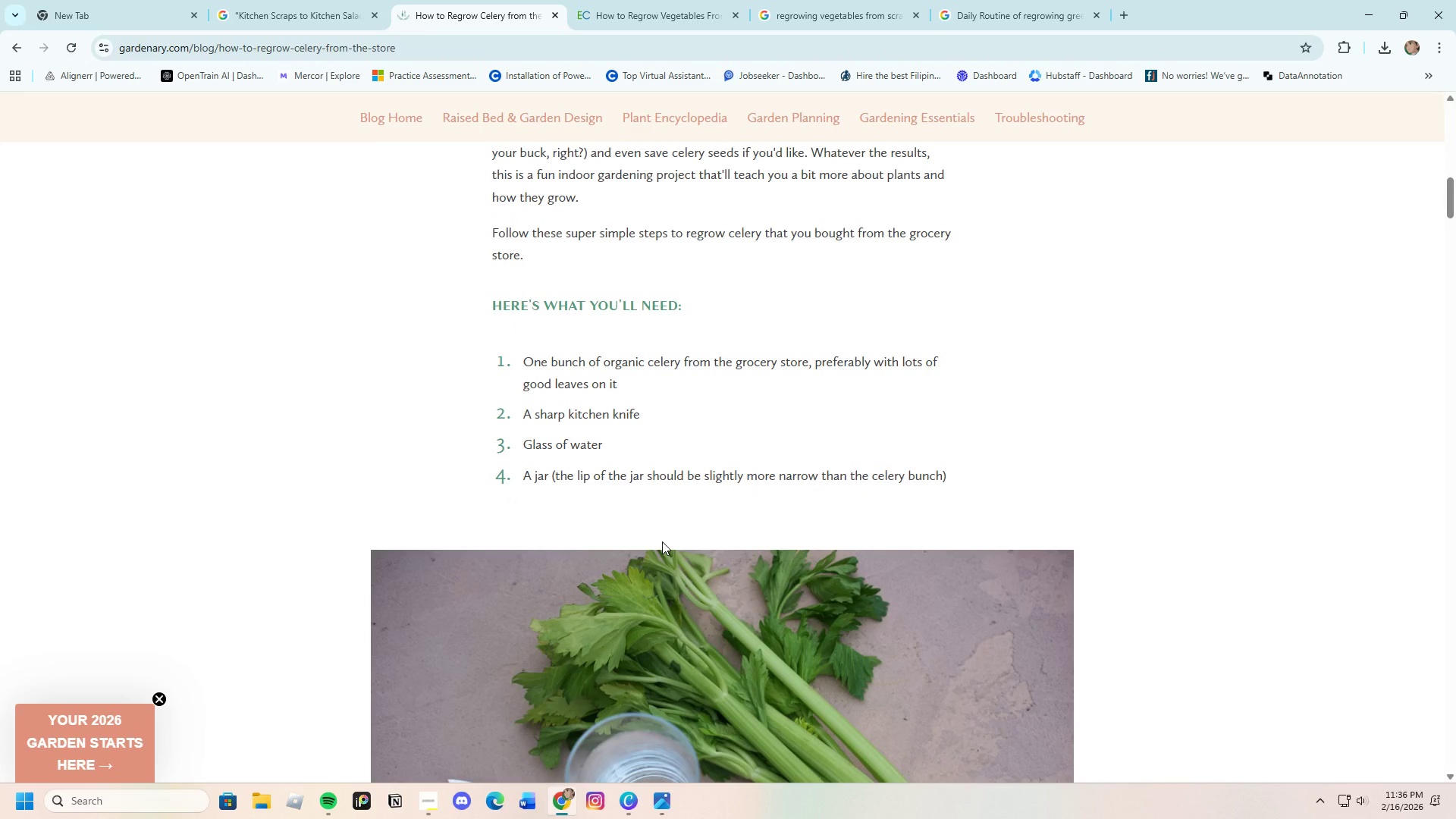 
left_click([519, 353])
 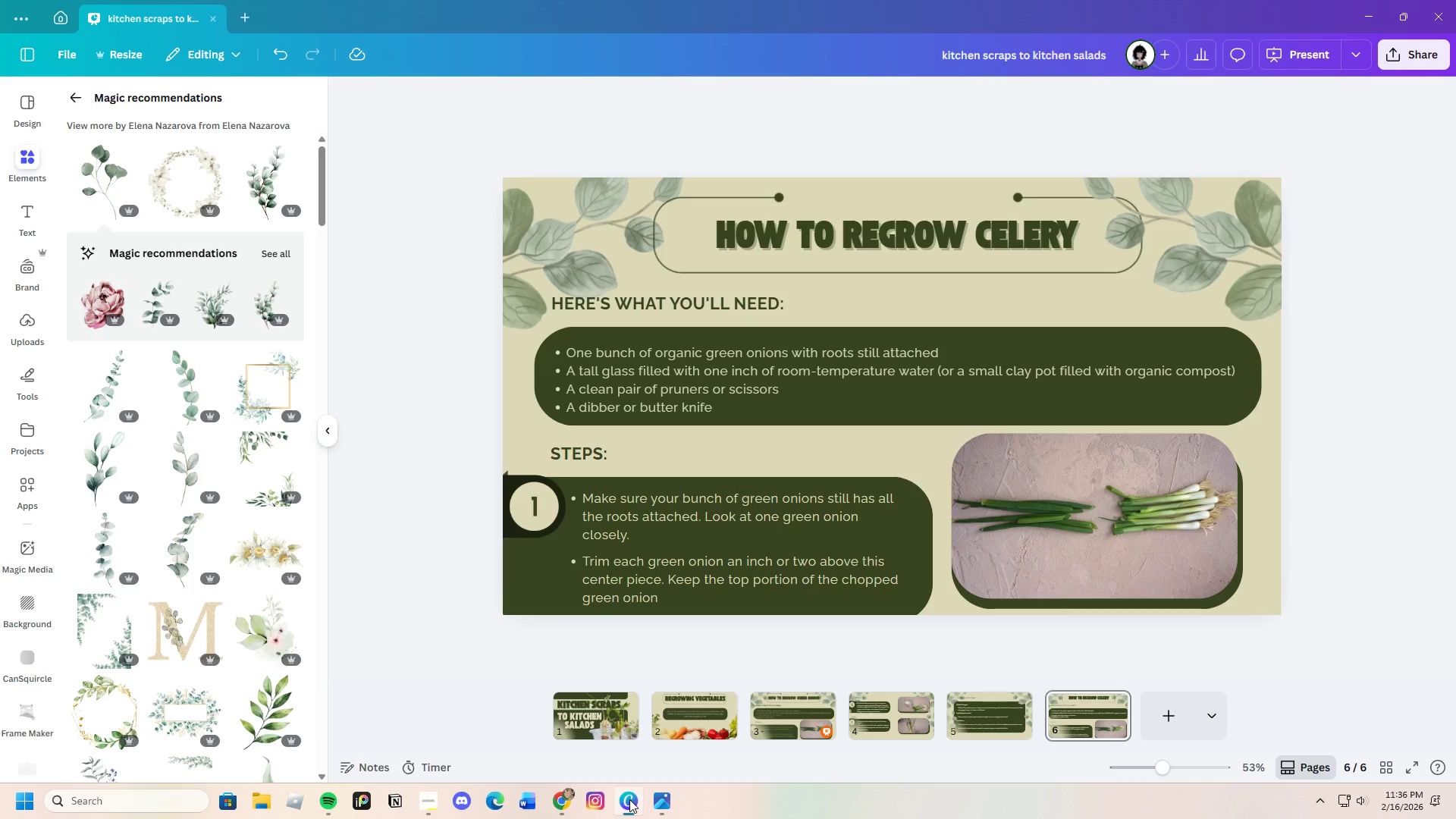 
left_click([626, 799])
 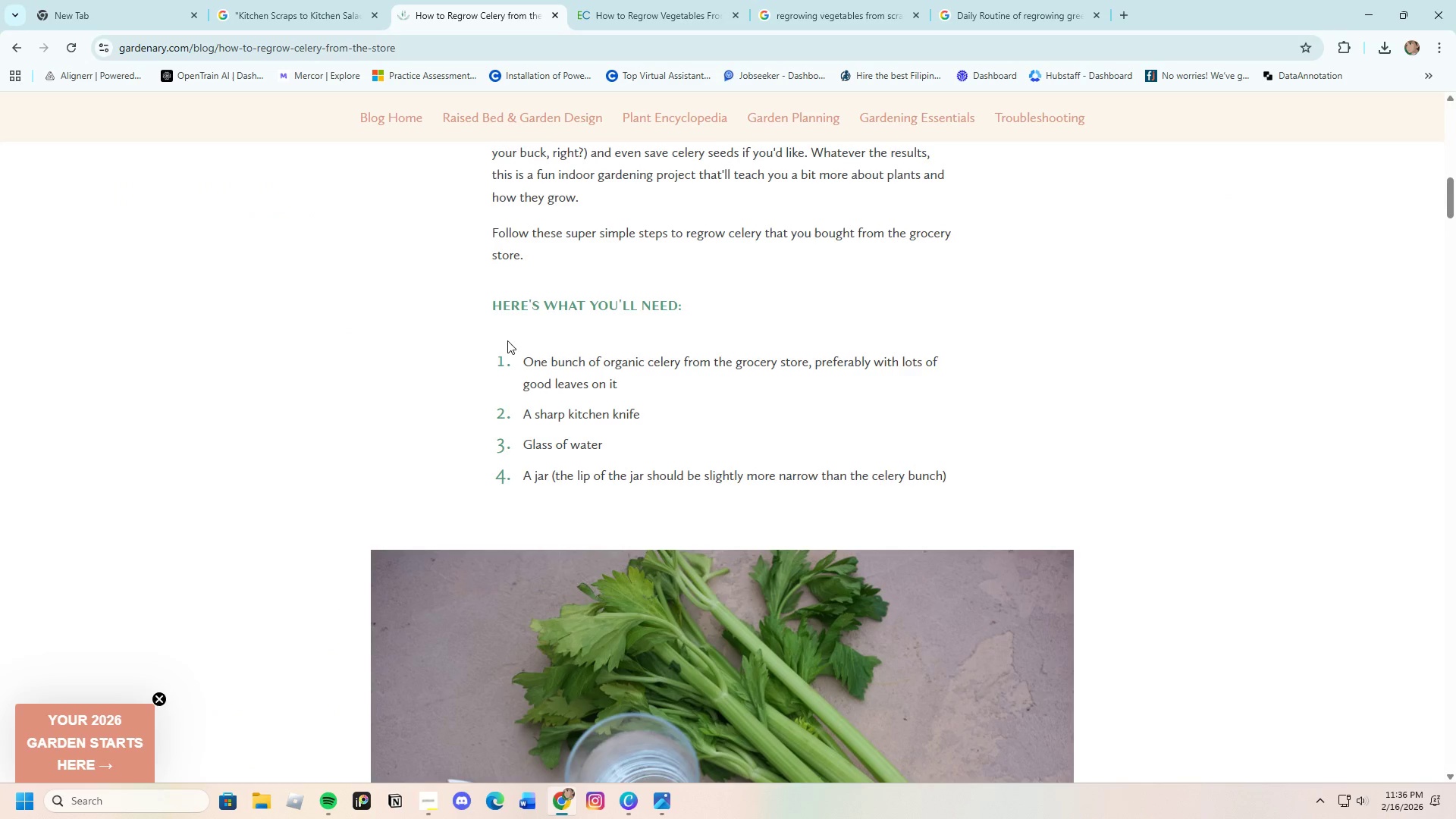 
left_click_drag(start_coordinate=[515, 347], to_coordinate=[949, 479])
 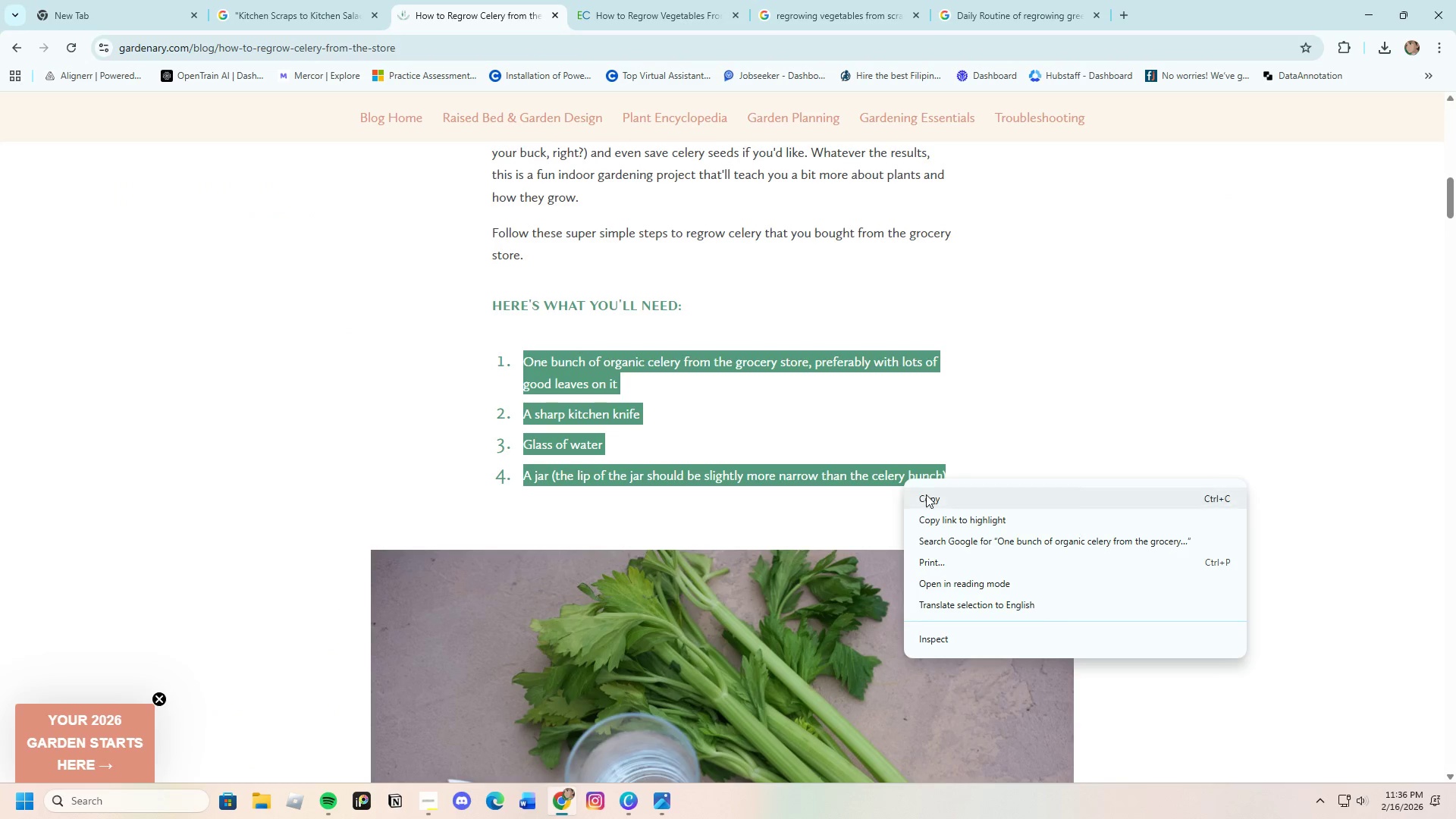 
left_click([926, 494])
 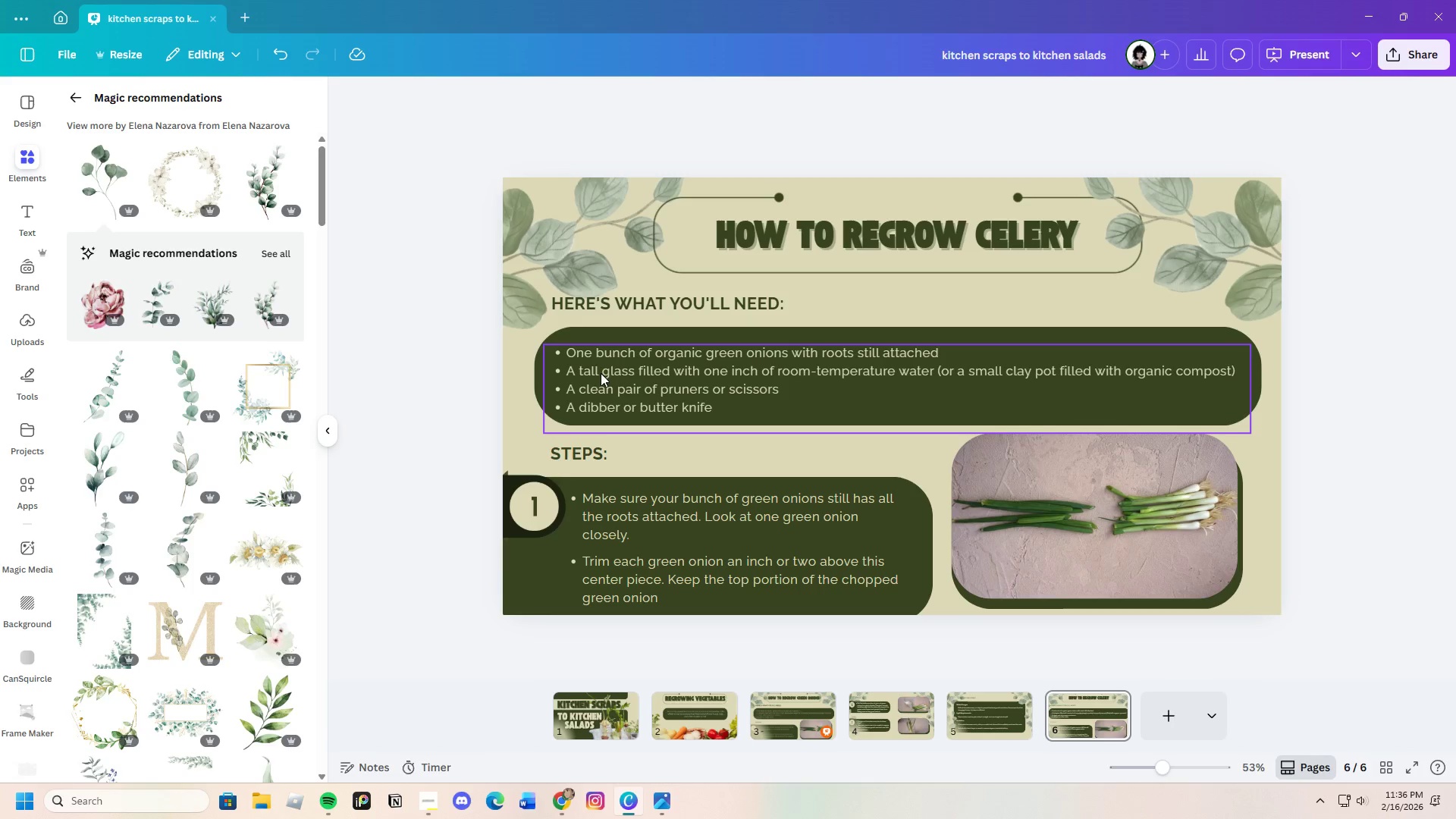 
double_click([578, 361])
 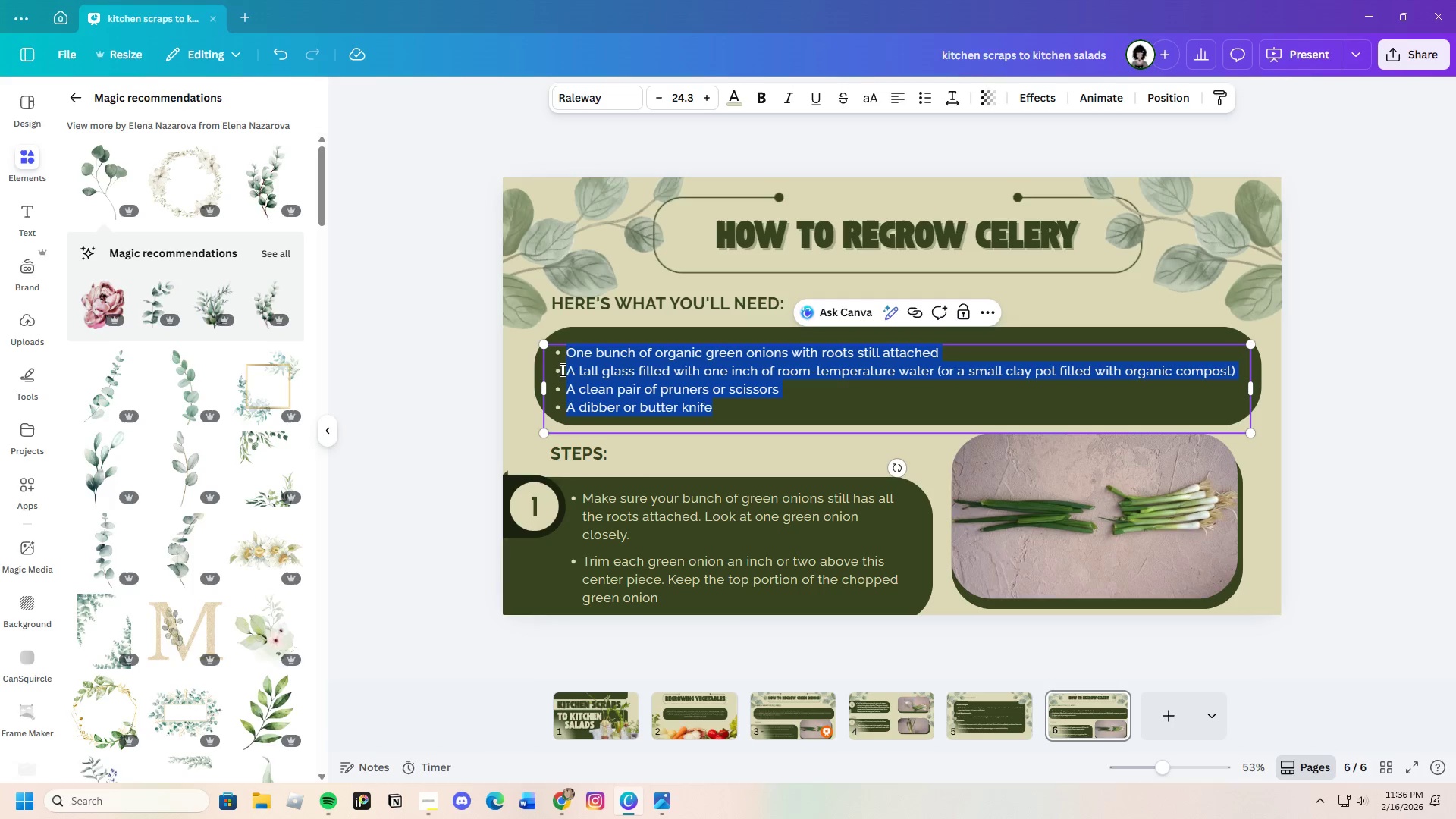 
key(Backspace)
 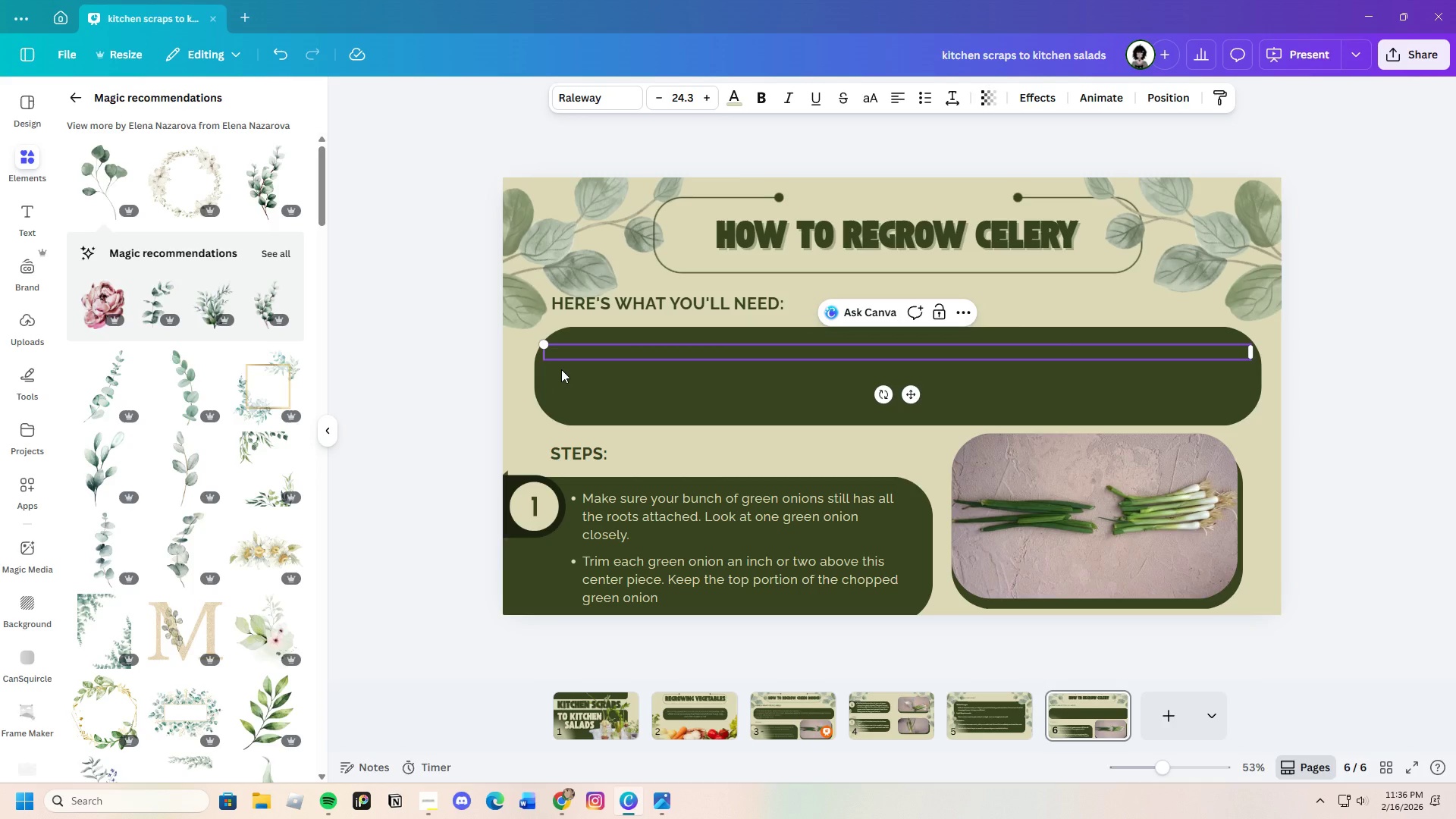 
key(Control+V)
 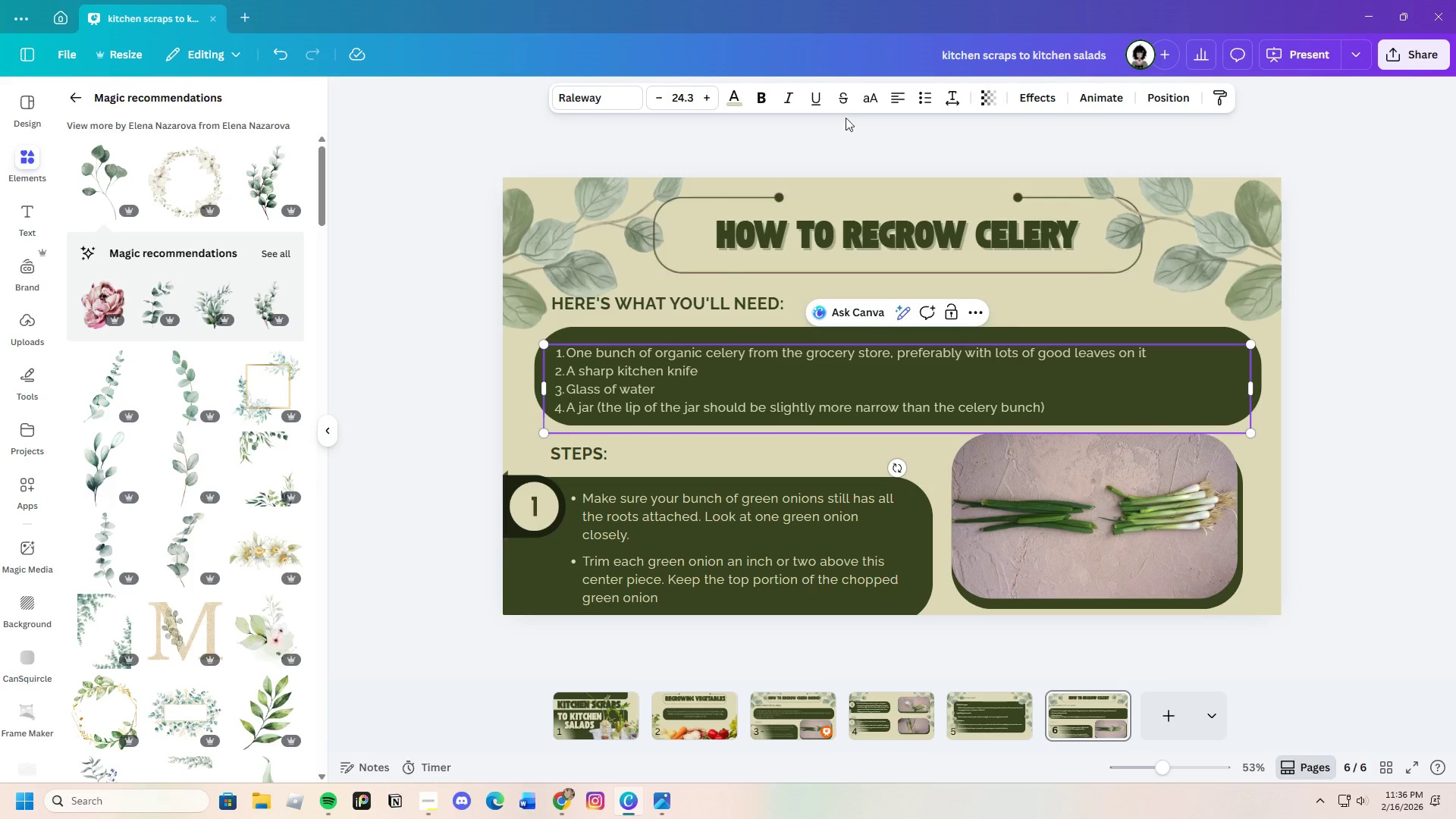 
left_click([921, 92])
 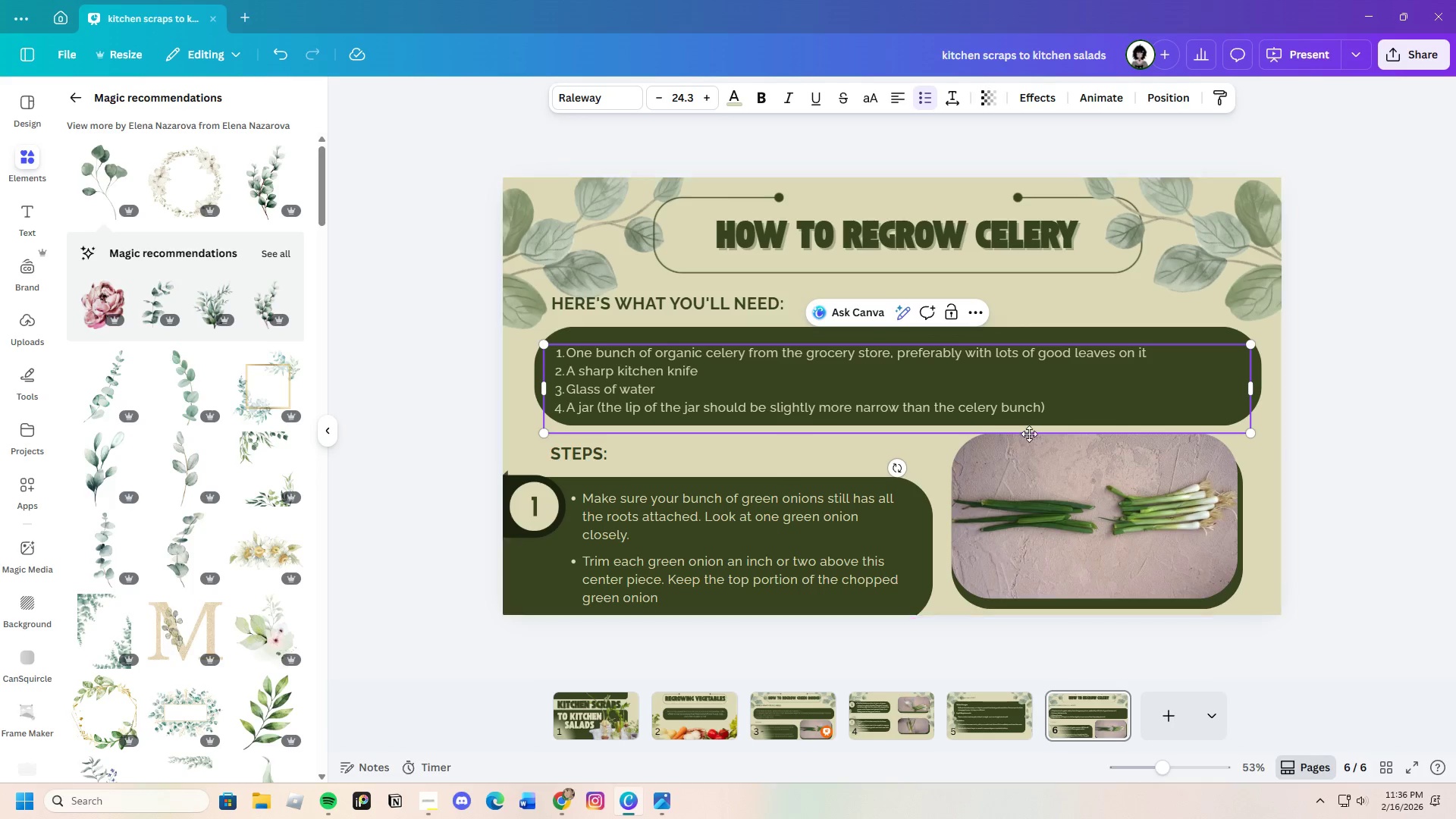 
left_click([1065, 412])
 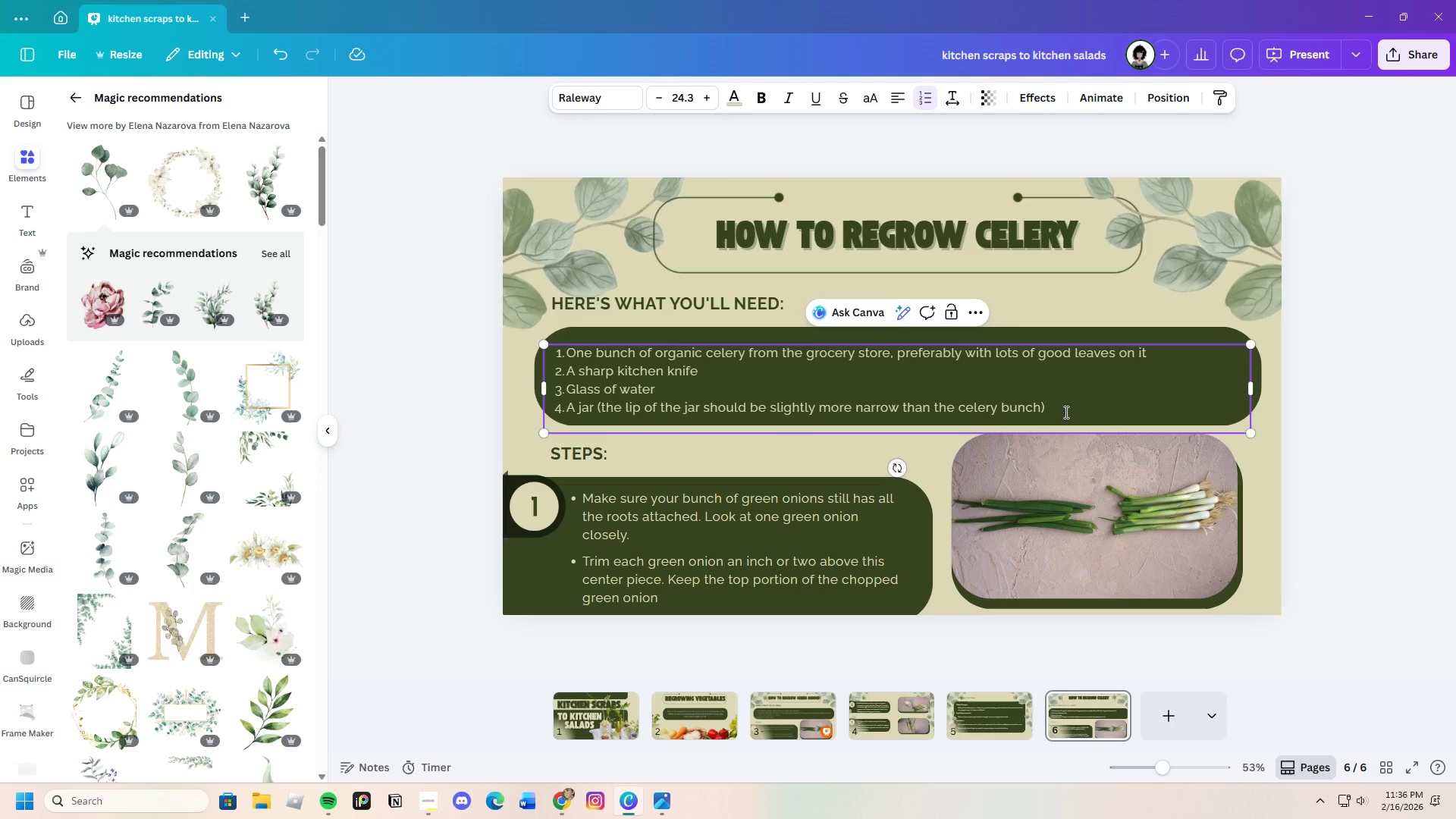 
left_click_drag(start_coordinate=[1065, 412], to_coordinate=[586, 341])
 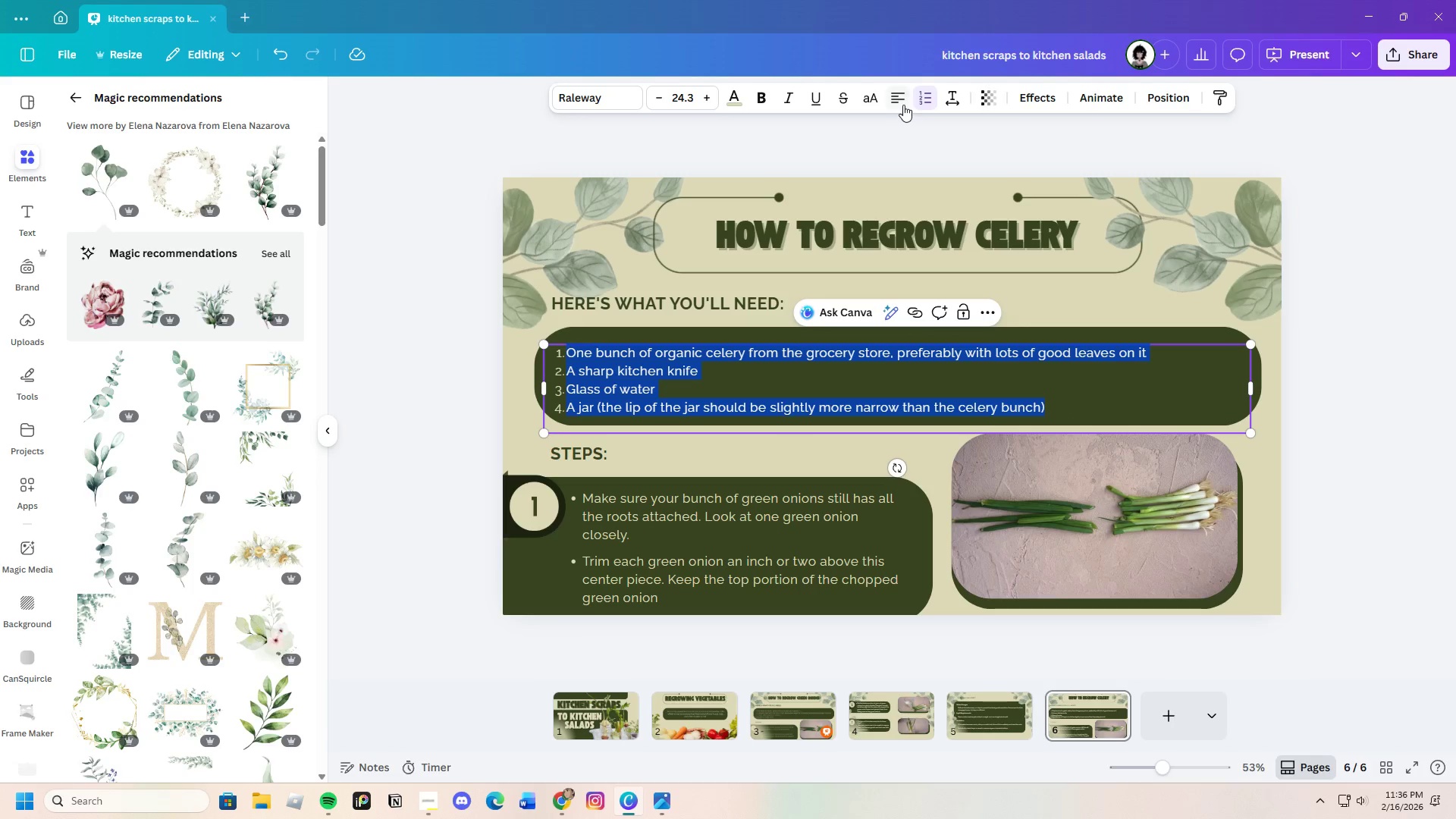 
left_click([915, 101])
 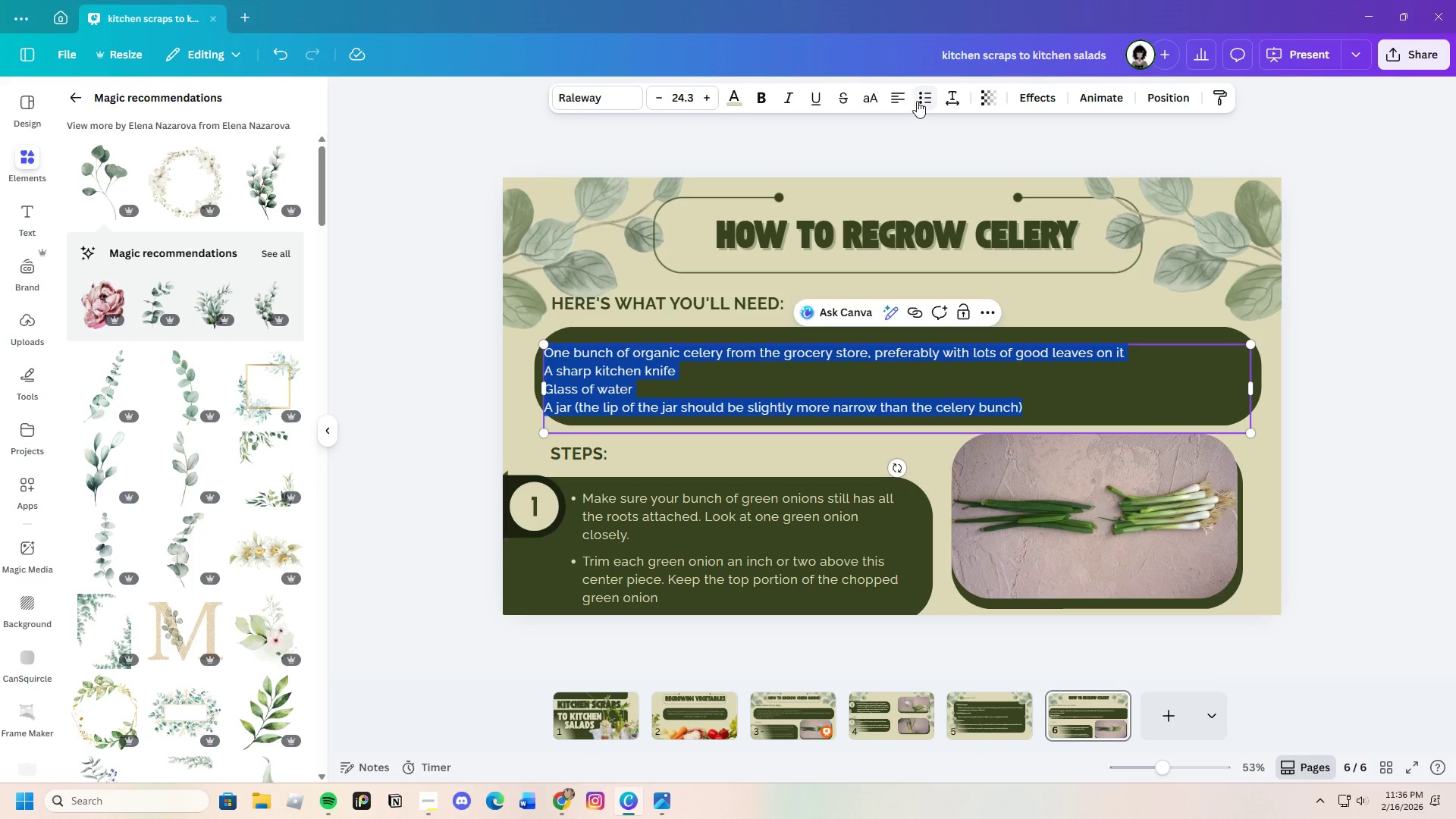 
left_click([917, 101])
 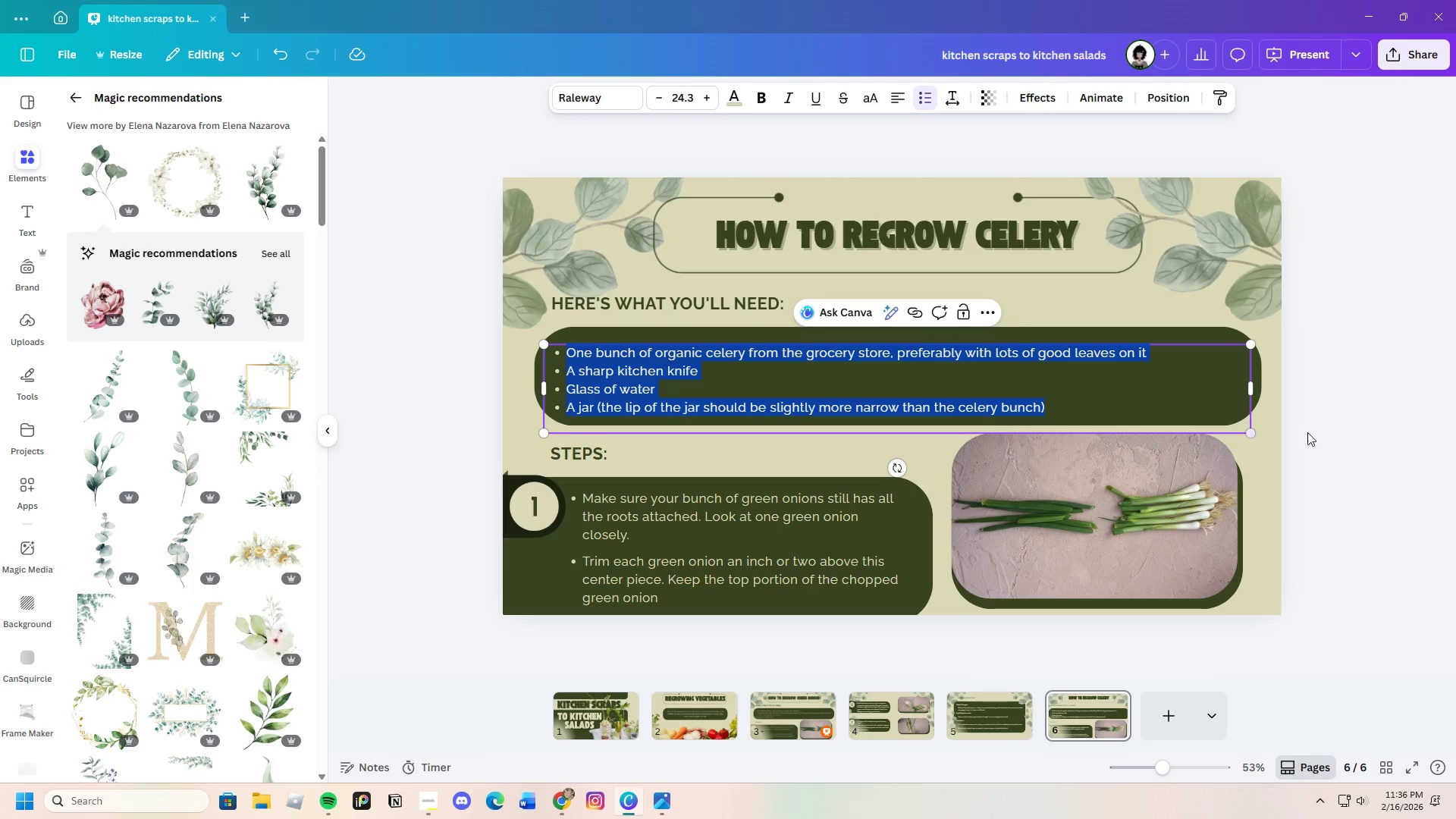 
left_click([1352, 419])
 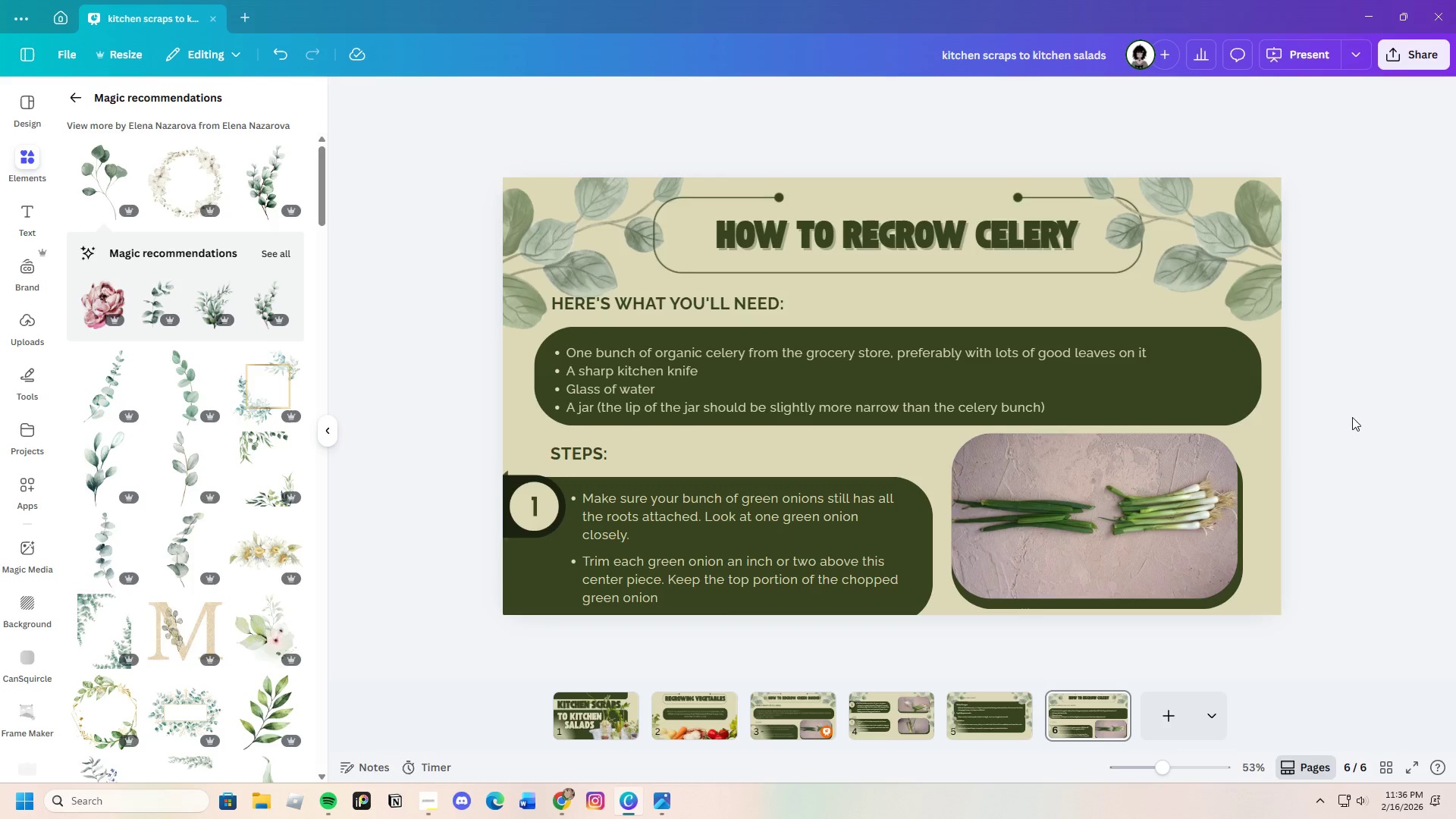 
left_click([772, 391])
 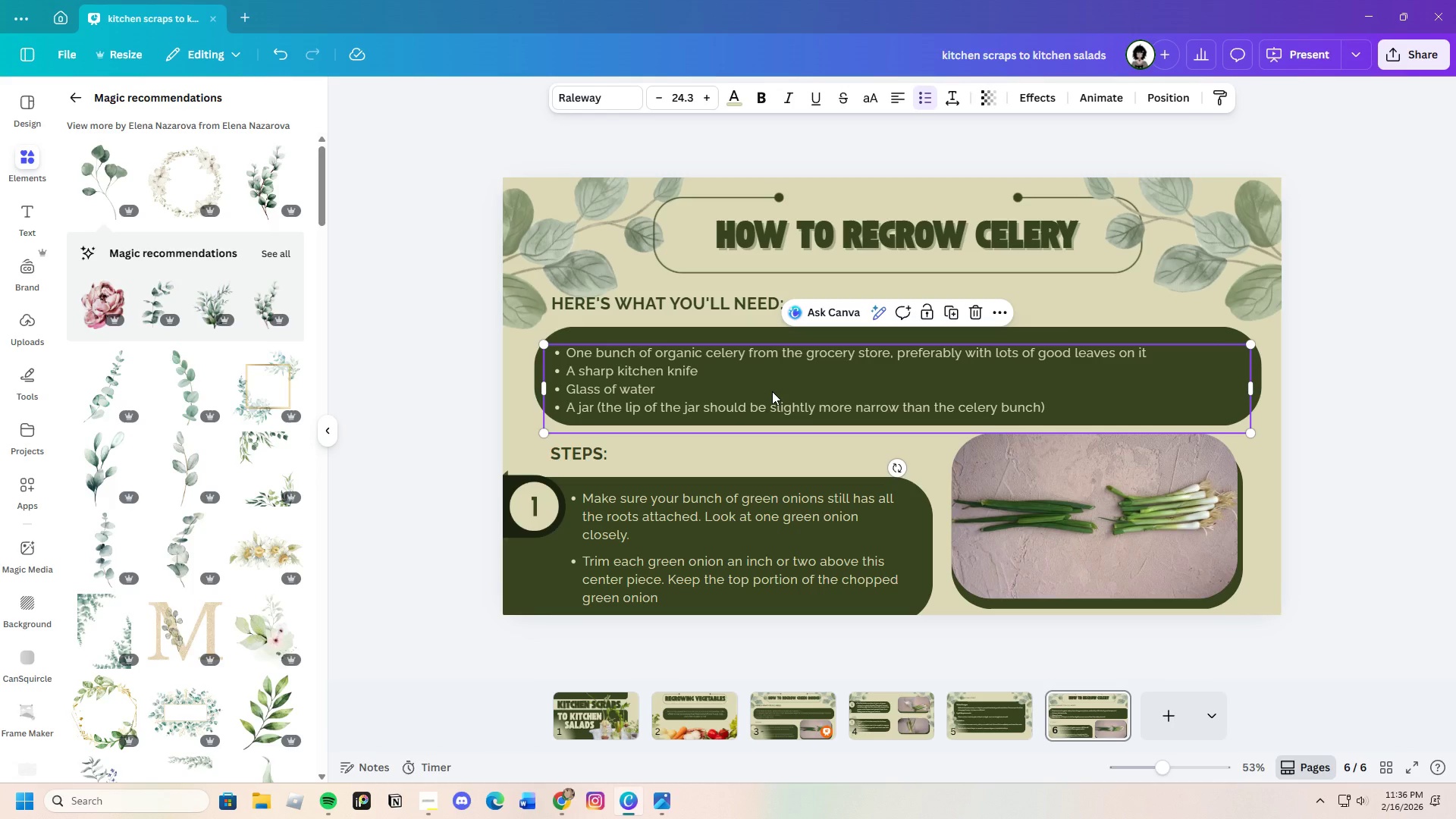 
left_click_drag(start_coordinate=[772, 391], to_coordinate=[774, 386])
 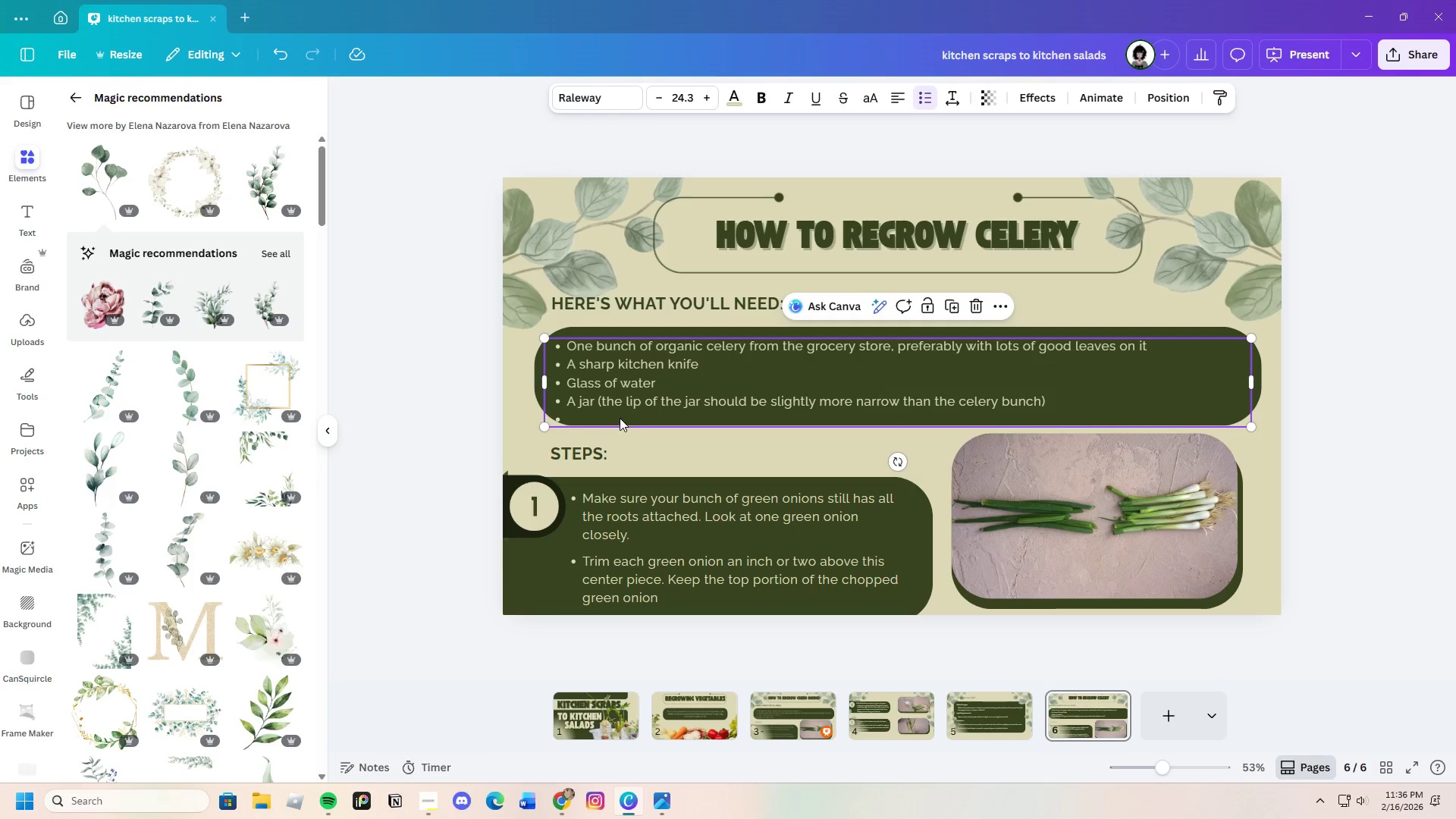 
left_click([620, 418])
 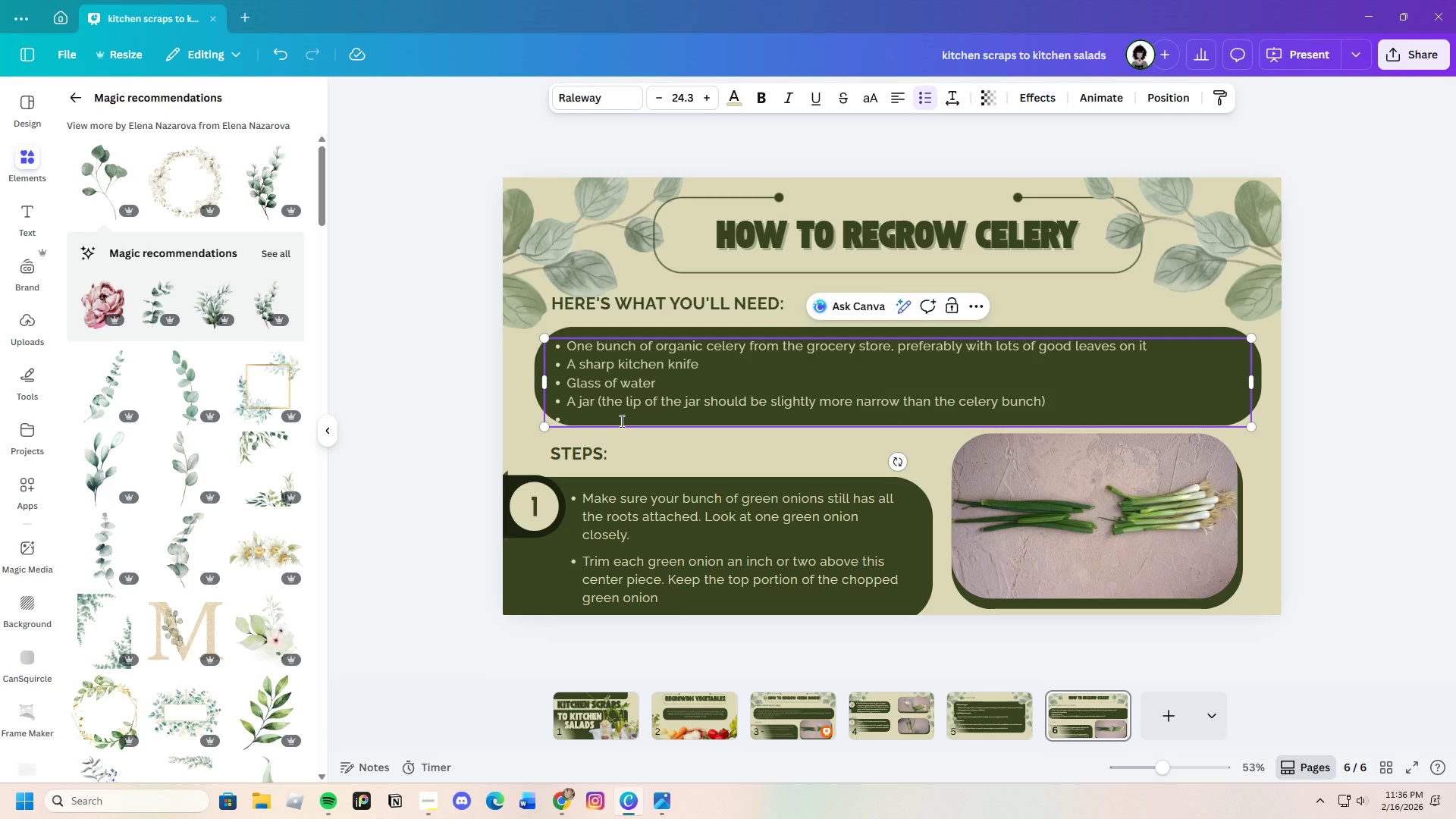 
key(Backspace)
 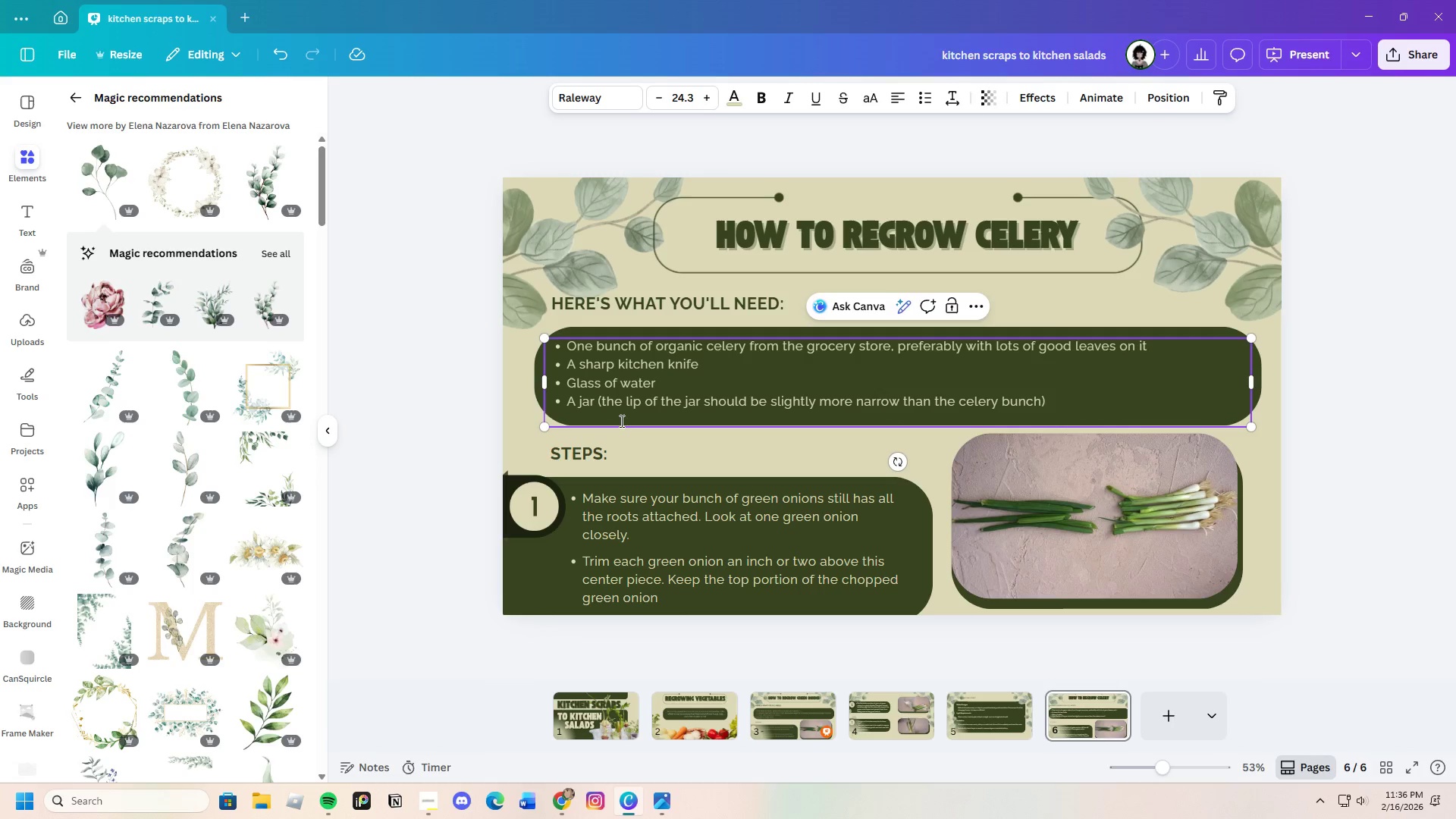 
key(Backspace)
 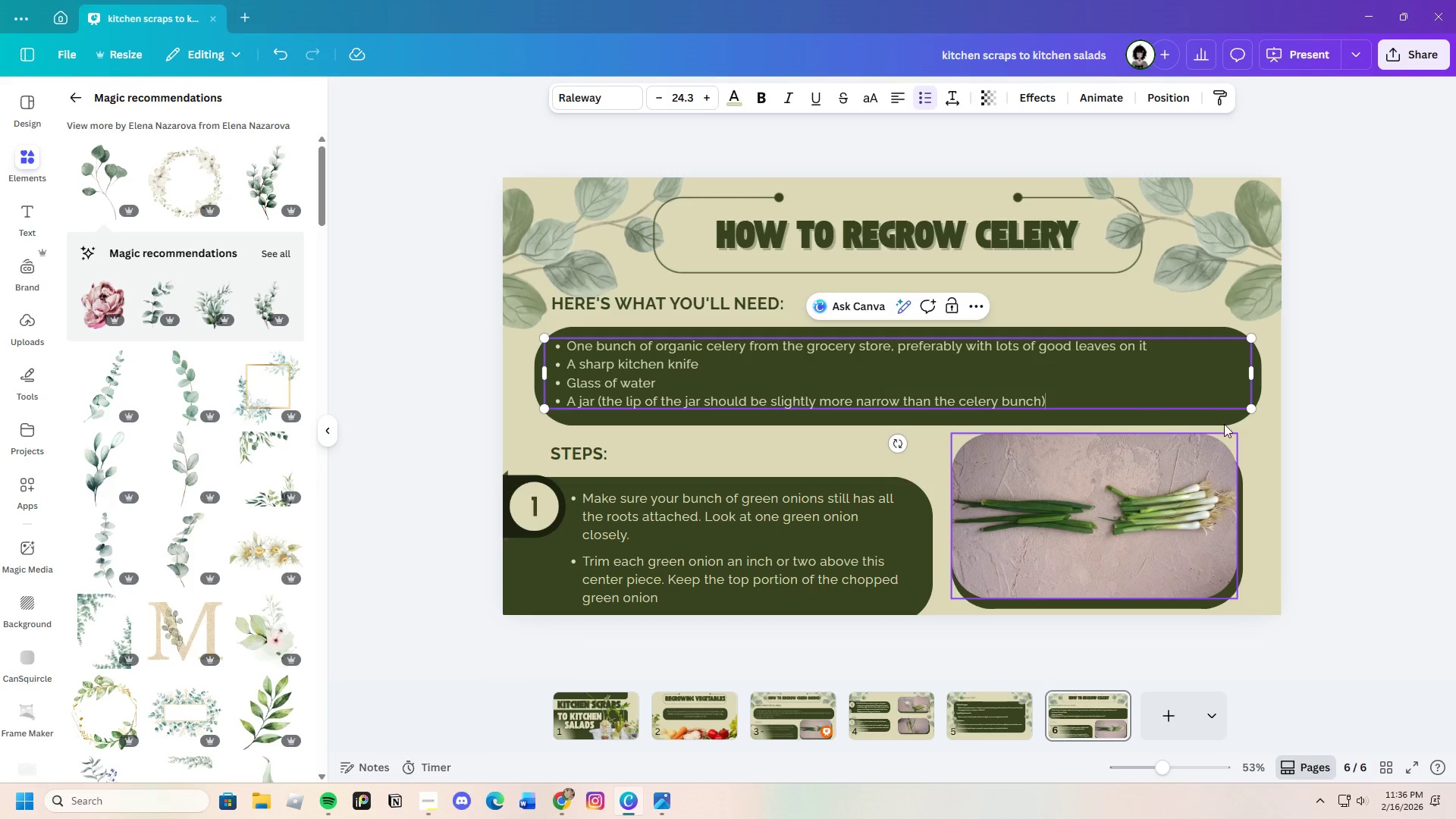 
left_click([1395, 434])
 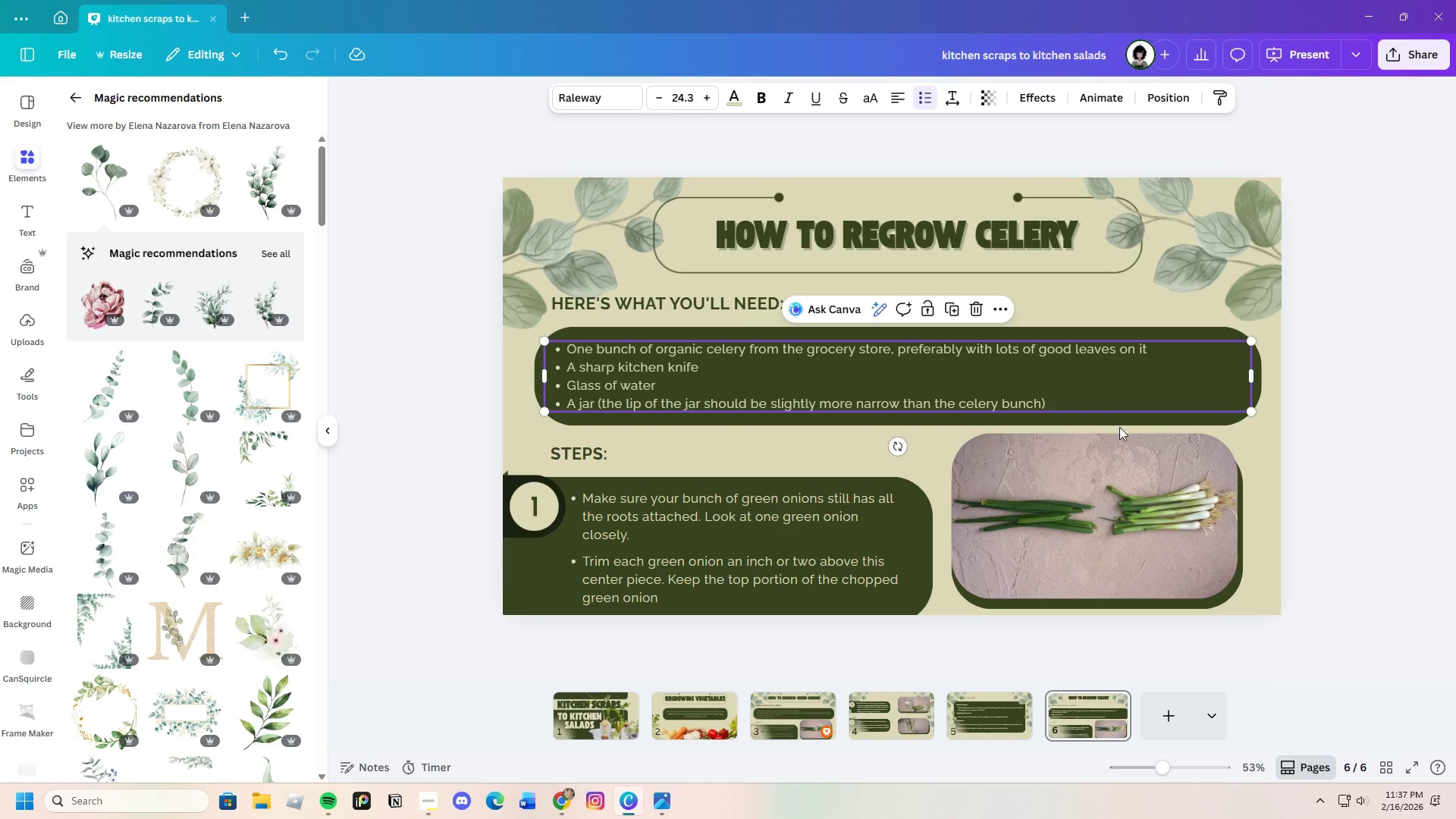 
wait(6.75)
 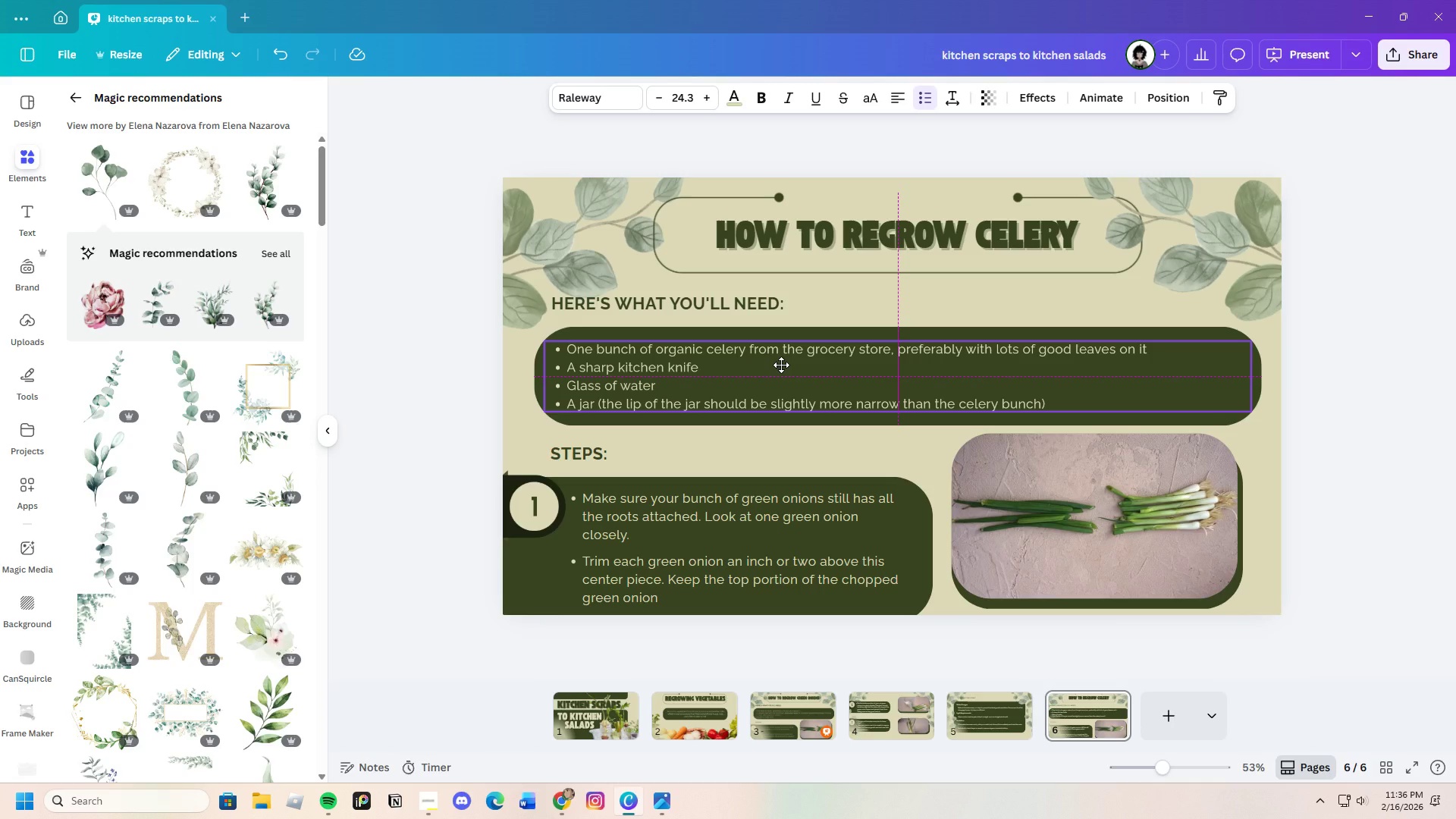 
scroll: coordinate [1393, 549], scroll_direction: down, amount: 2.0
 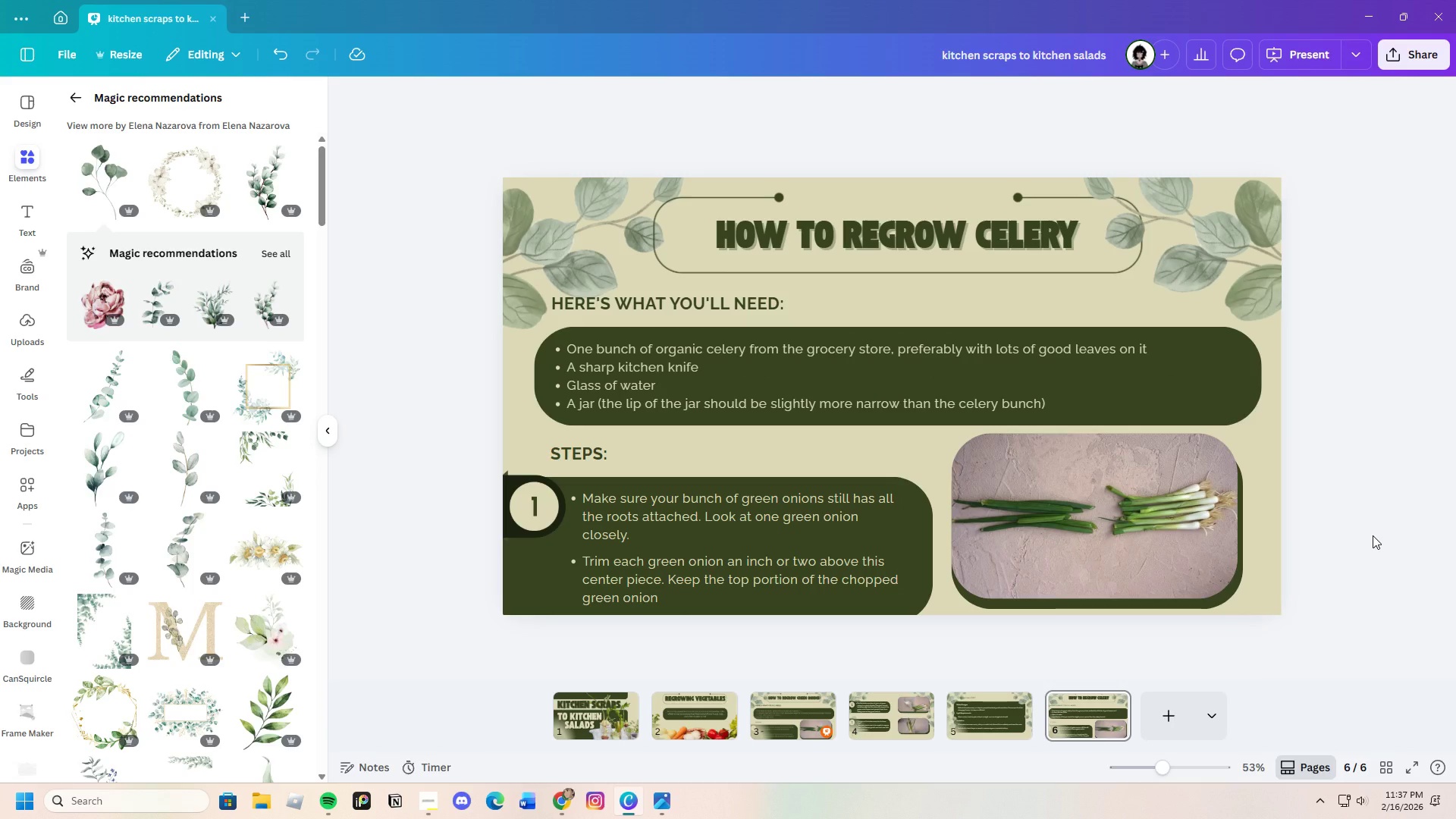 
wait(11.95)
 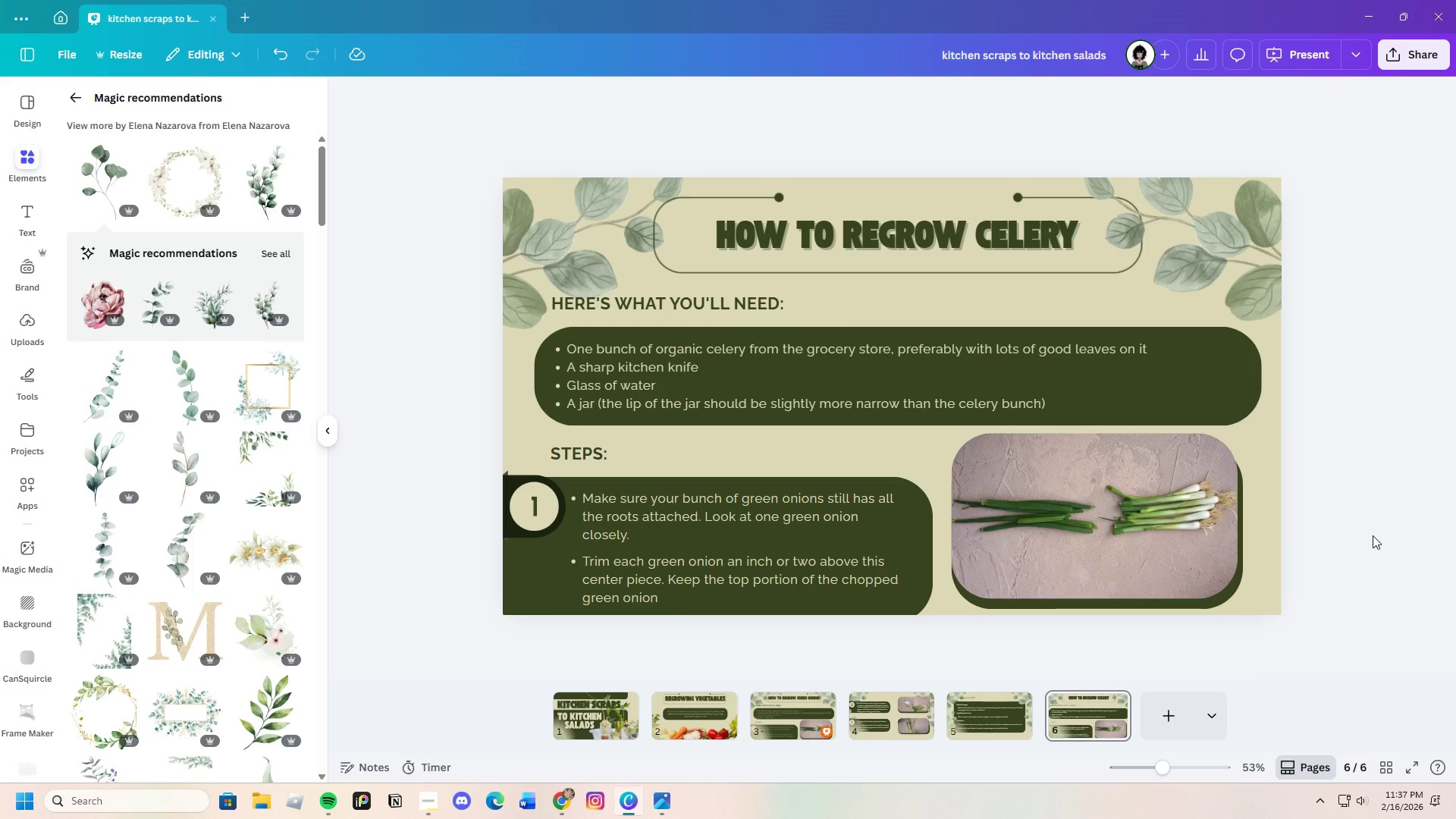 
left_click([562, 798])
 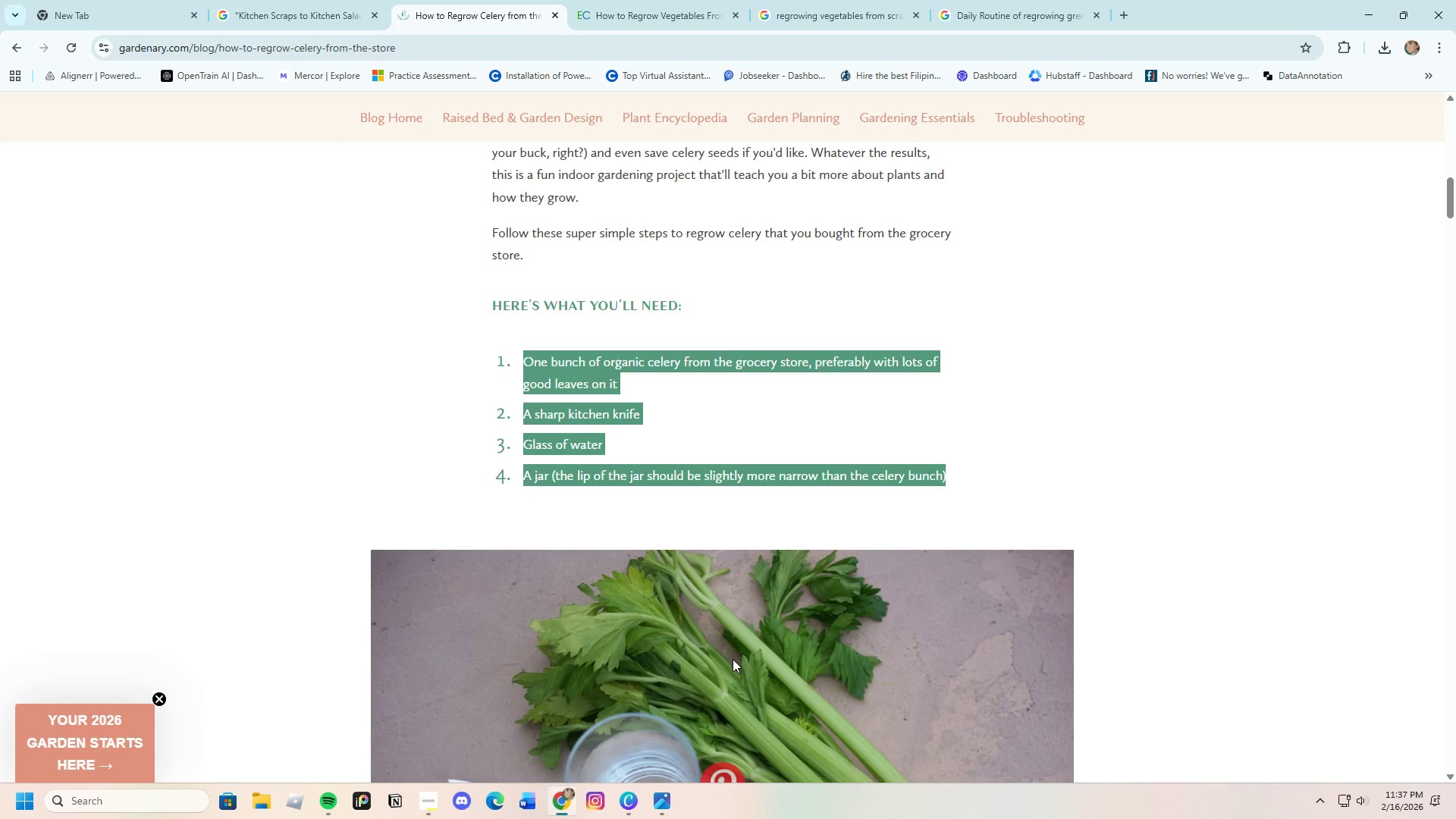 
scroll: coordinate [777, 610], scroll_direction: down, amount: 11.0
 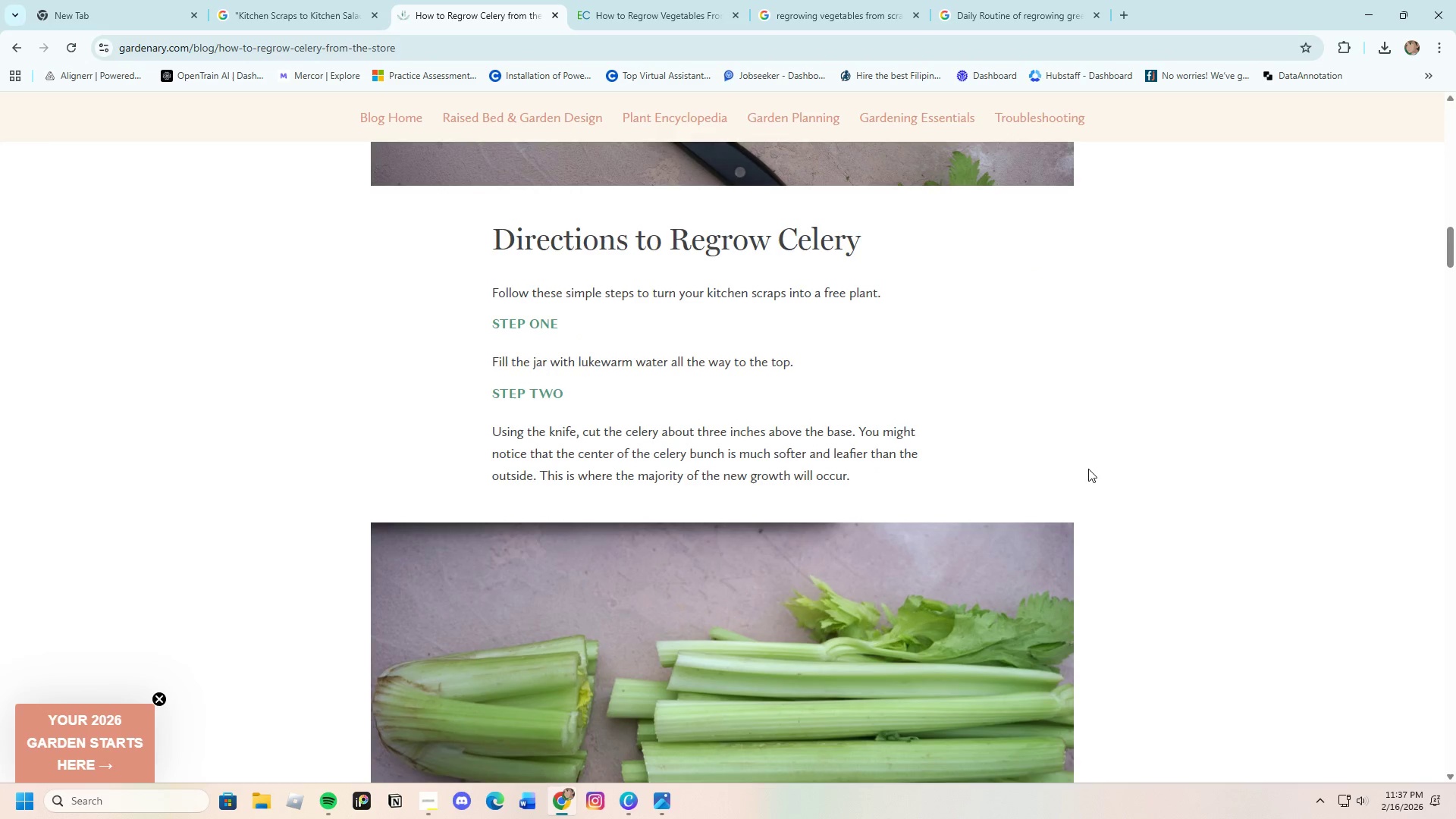 
scroll: coordinate [1088, 469], scroll_direction: up, amount: 1.0
 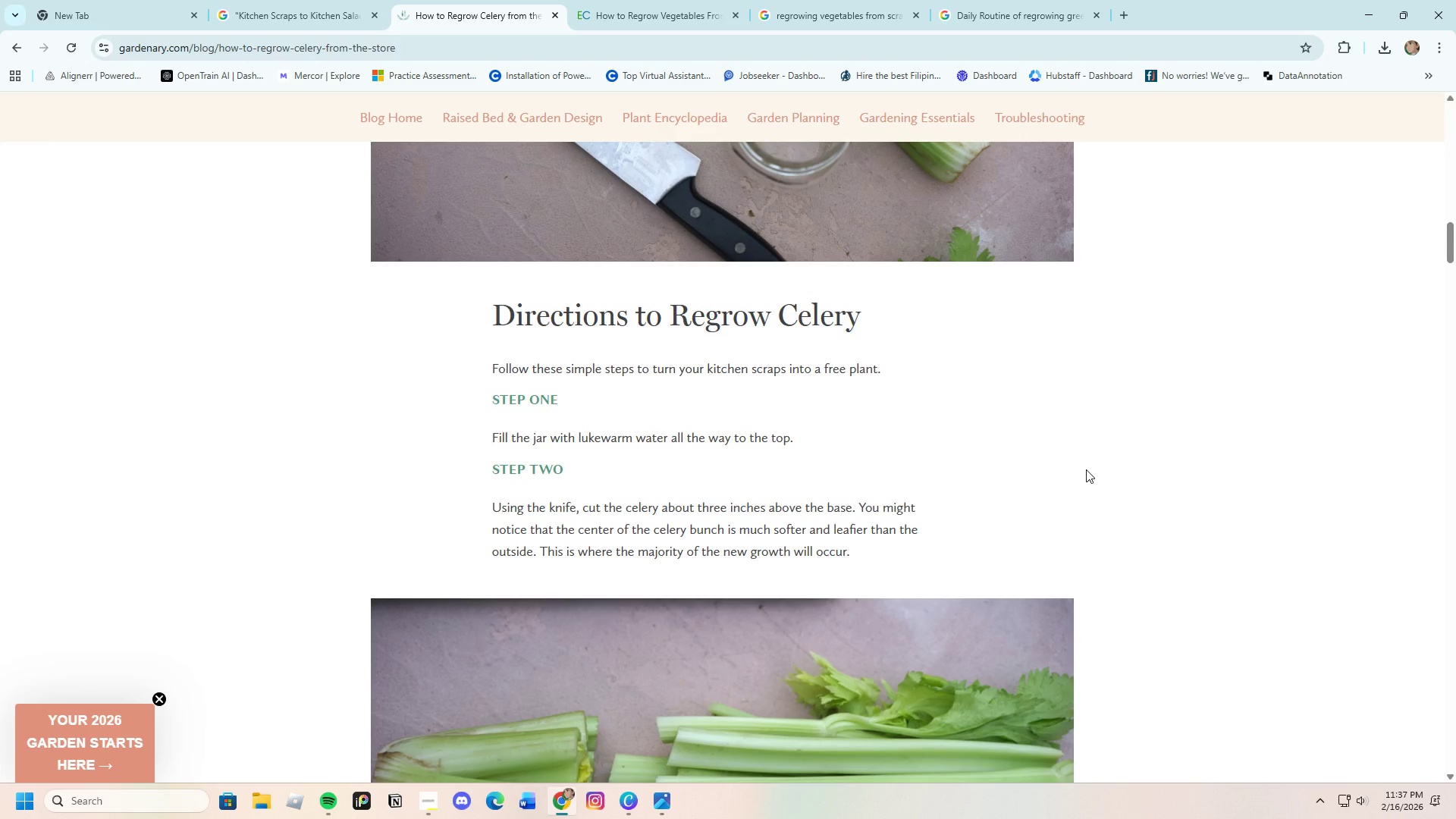 
scroll: coordinate [1053, 491], scroll_direction: down, amount: 12.0
 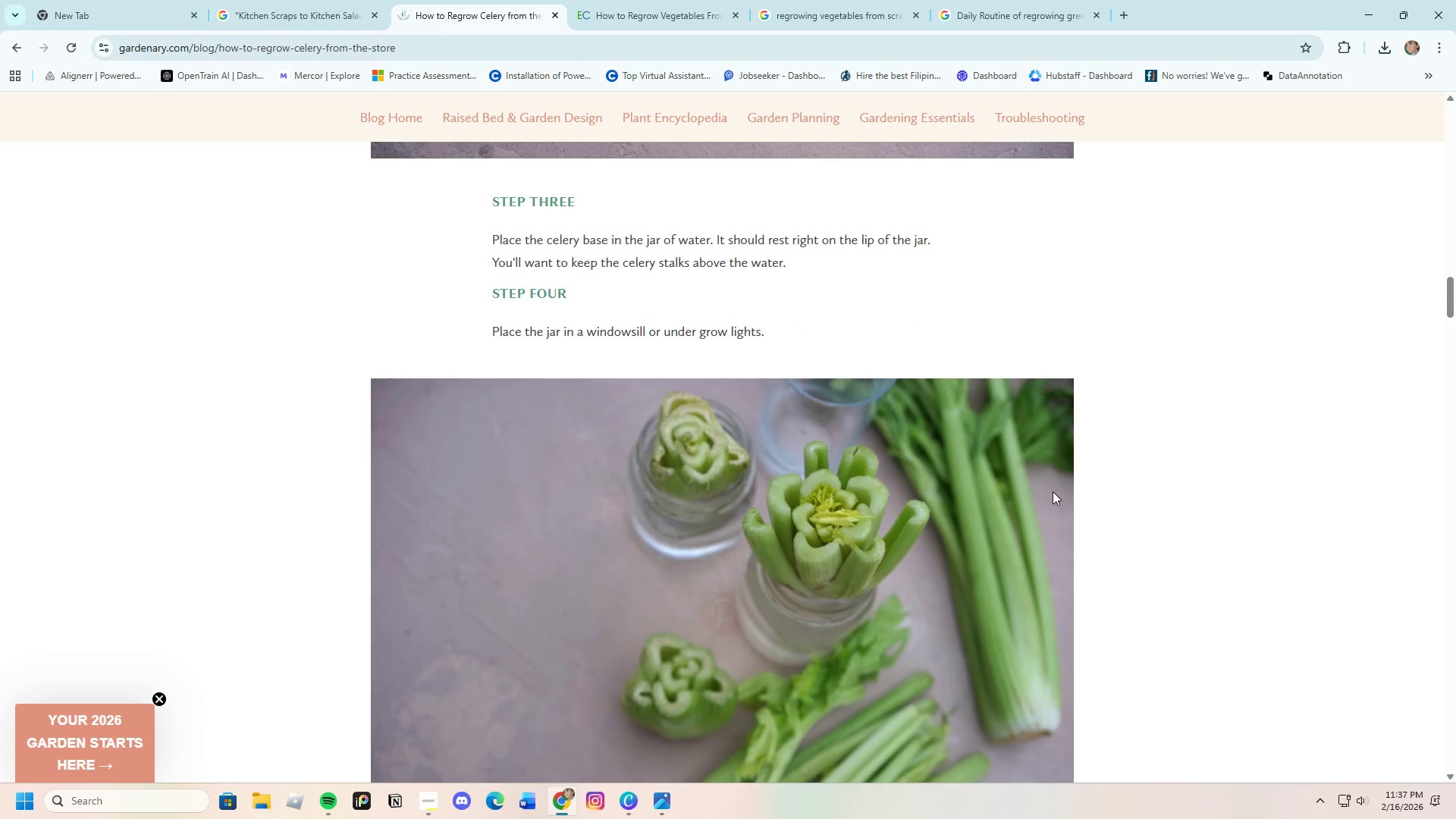 
scroll: coordinate [1053, 491], scroll_direction: up, amount: 12.0
 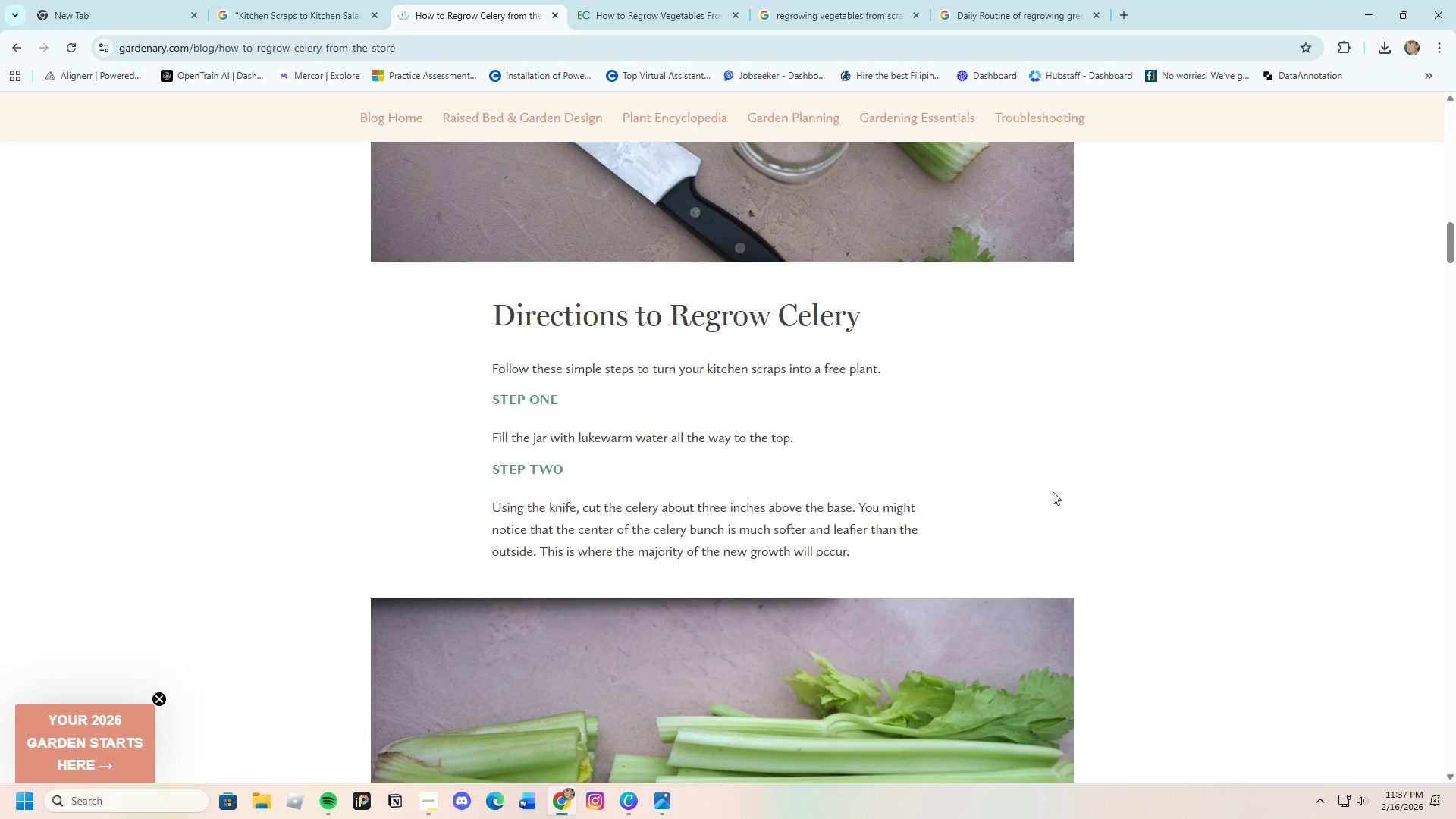 
wait(7.65)
 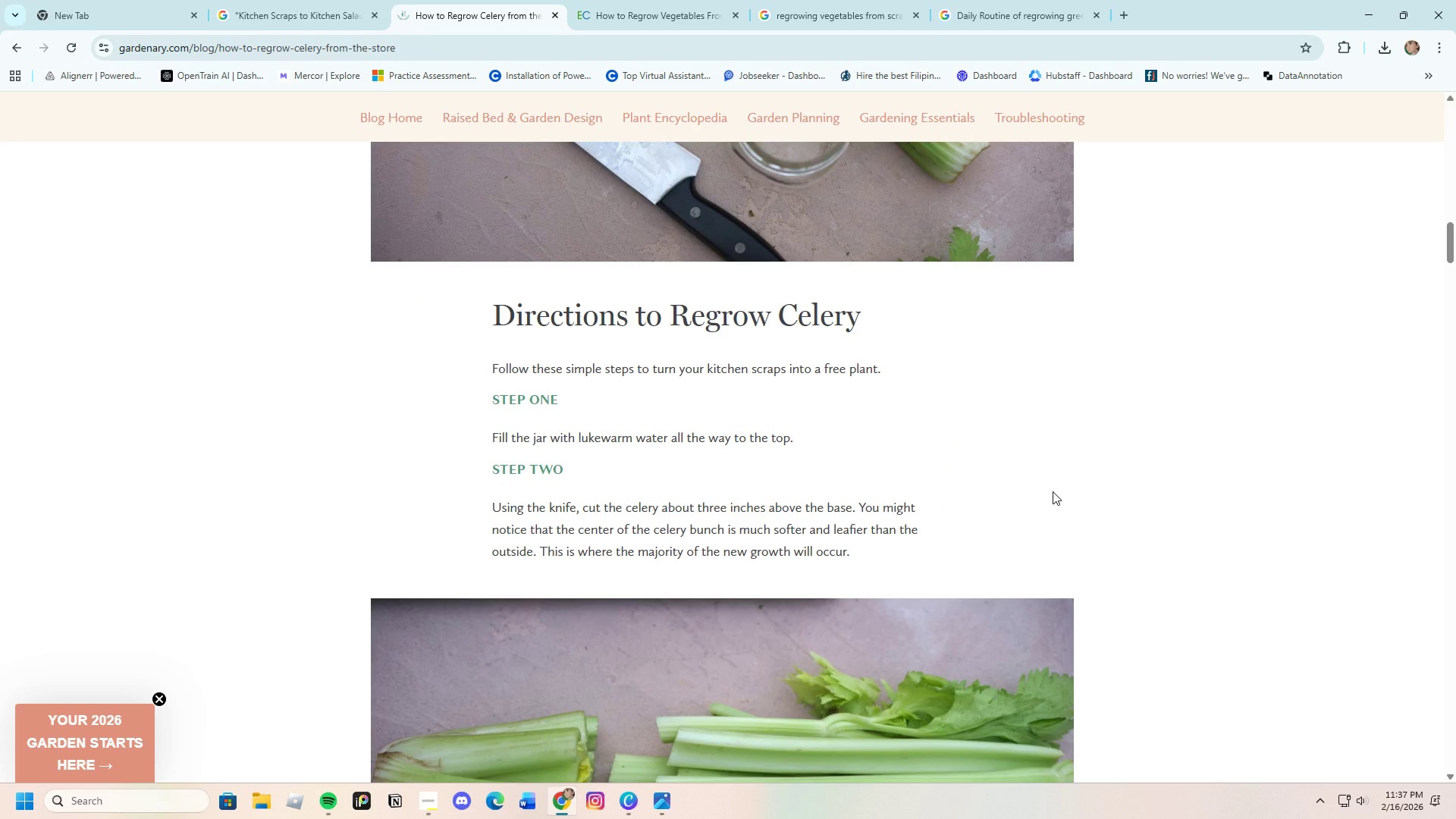 
scroll: coordinate [763, 645], scroll_direction: down, amount: 27.0
 